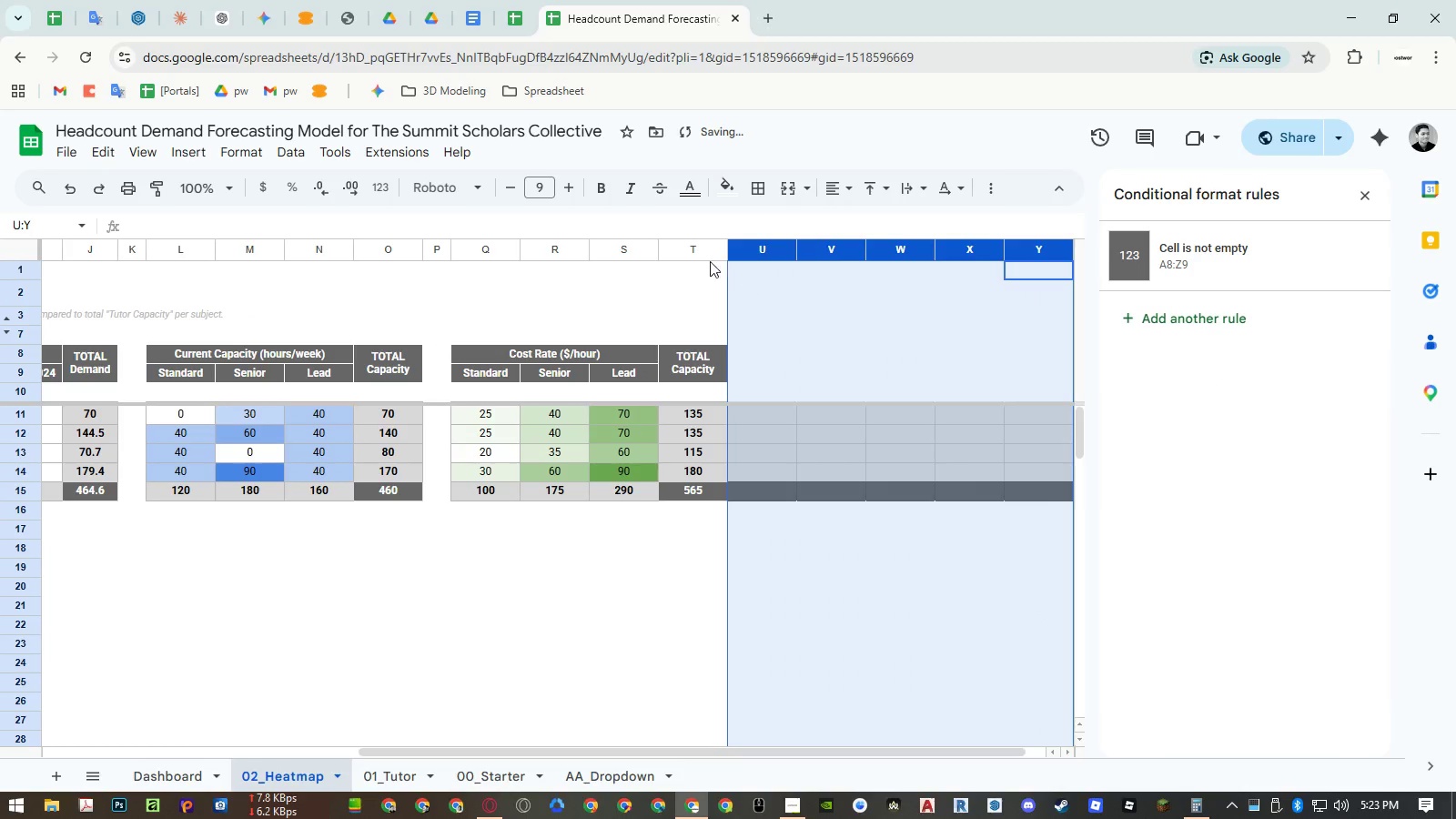 
left_click_drag(start_coordinate=[693, 248], to_coordinate=[445, 251])
 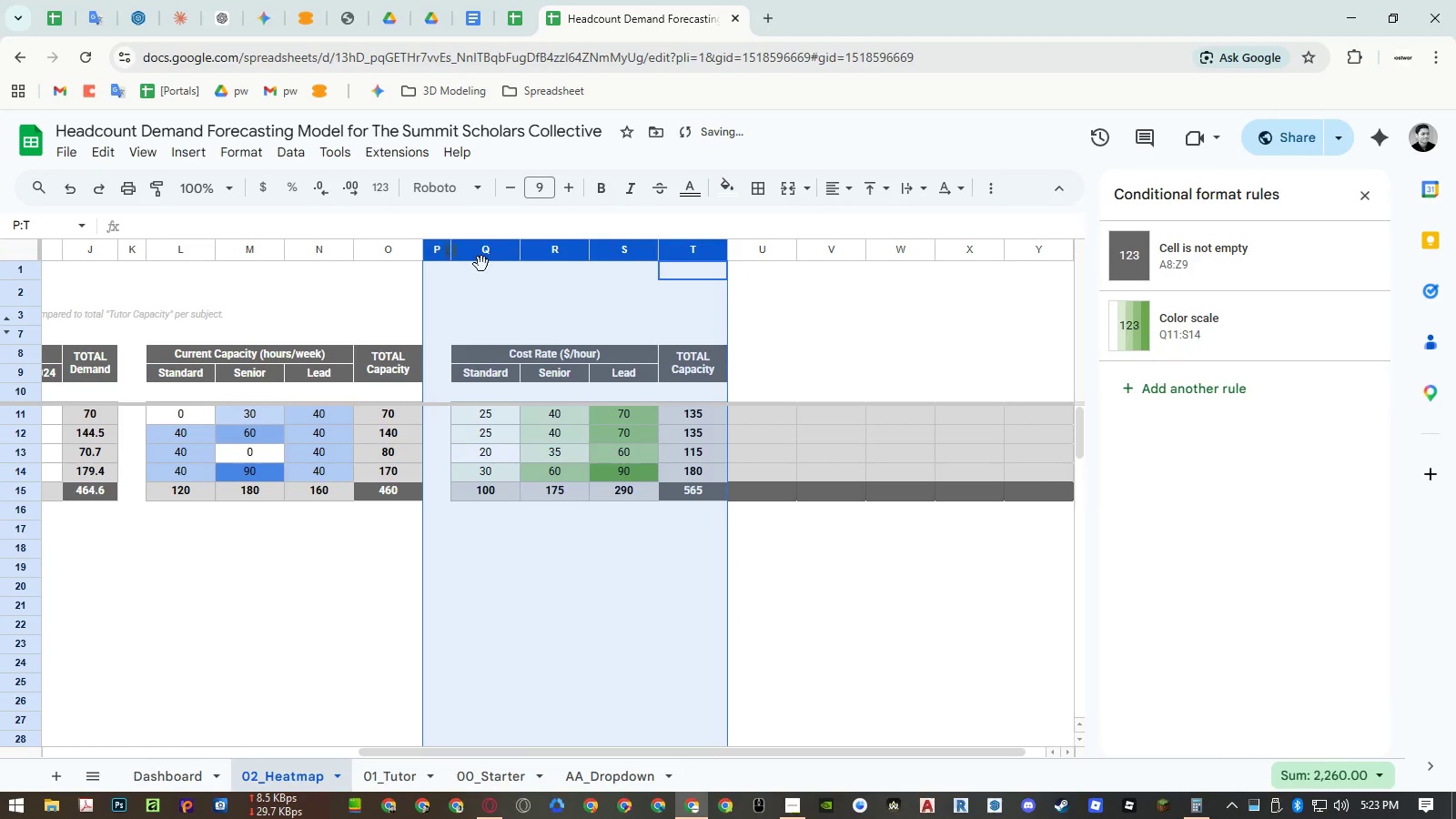 
key(Control+ControlLeft)
 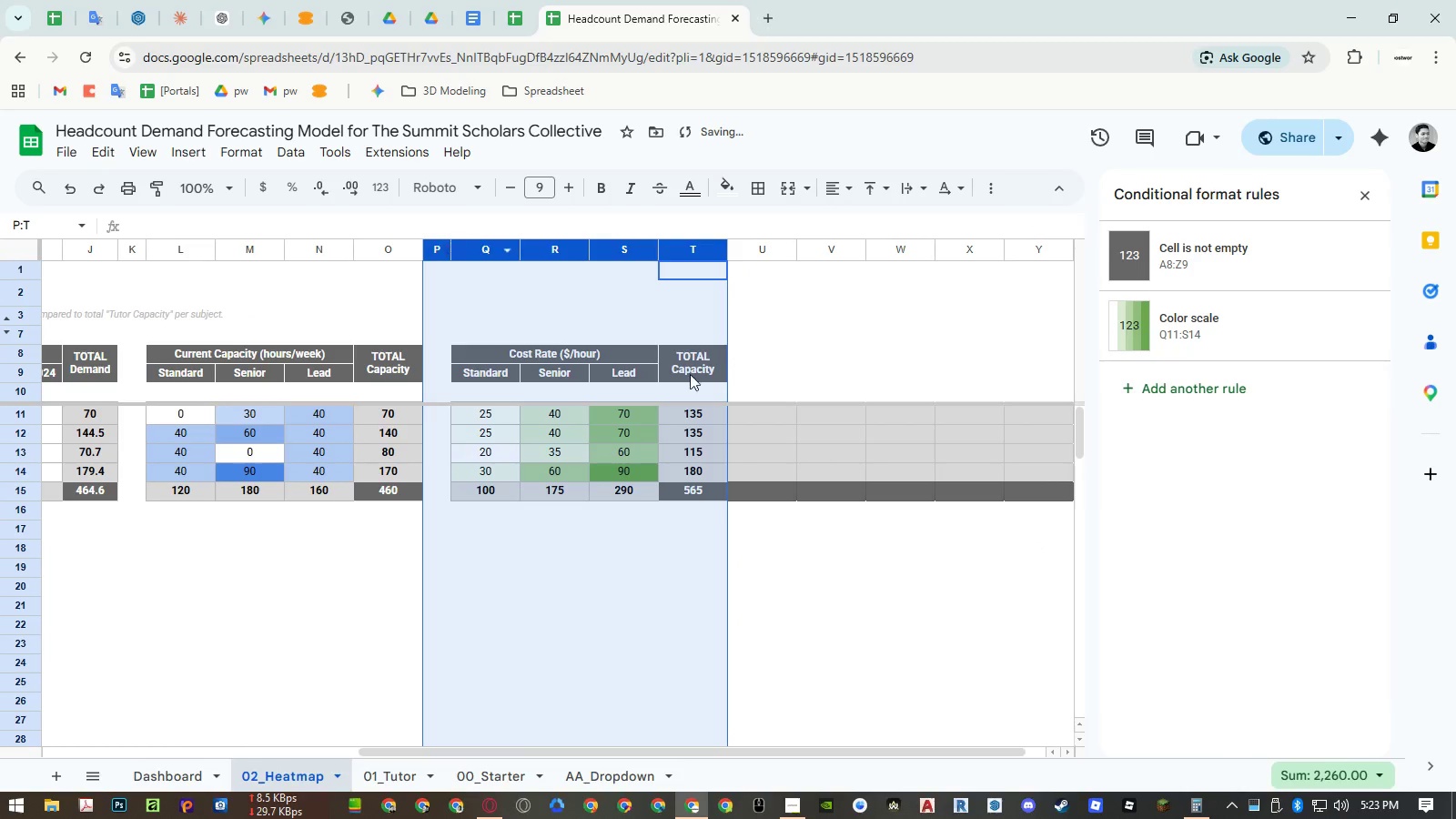 
key(Control+C)
 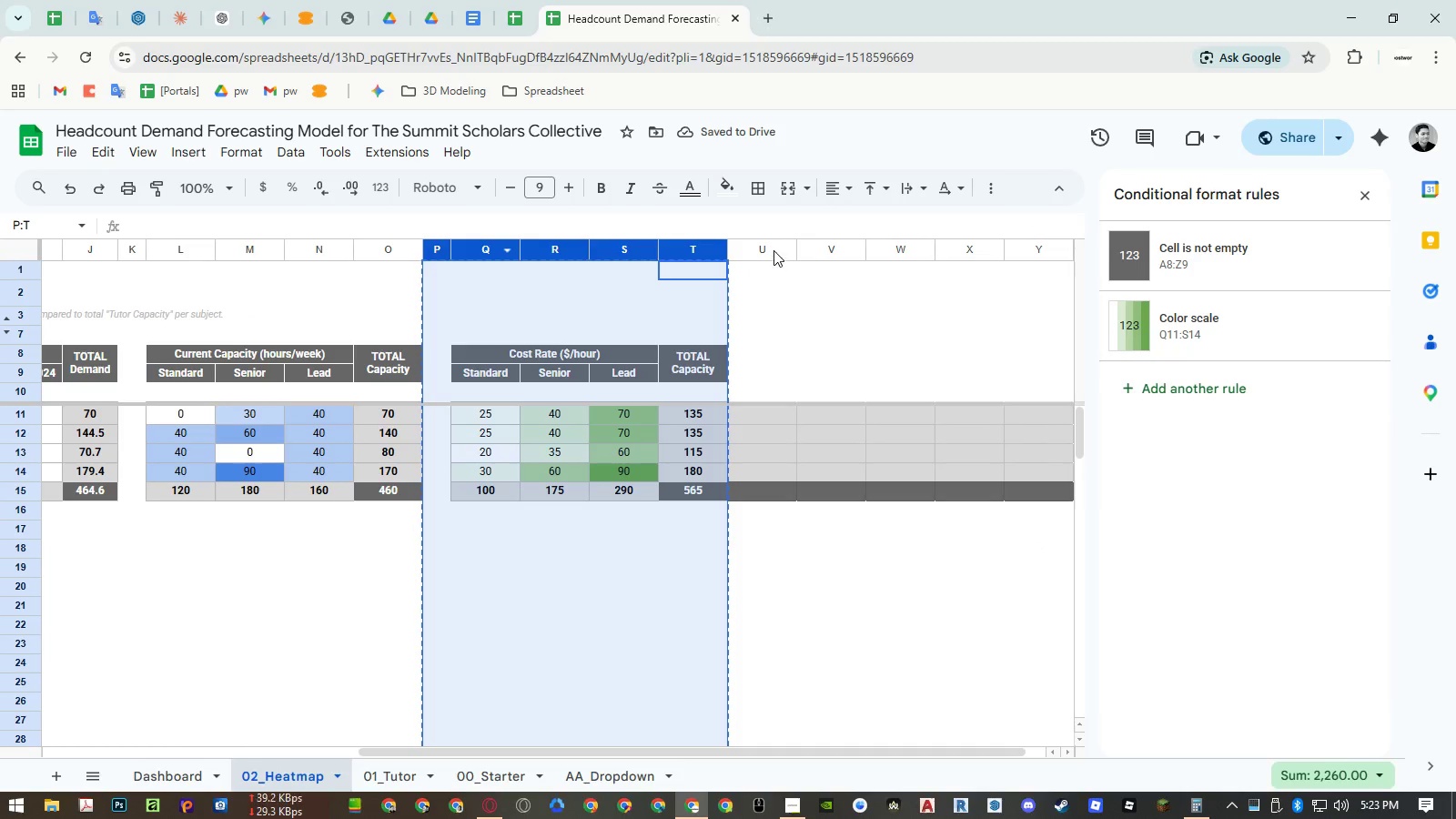 
left_click([765, 249])
 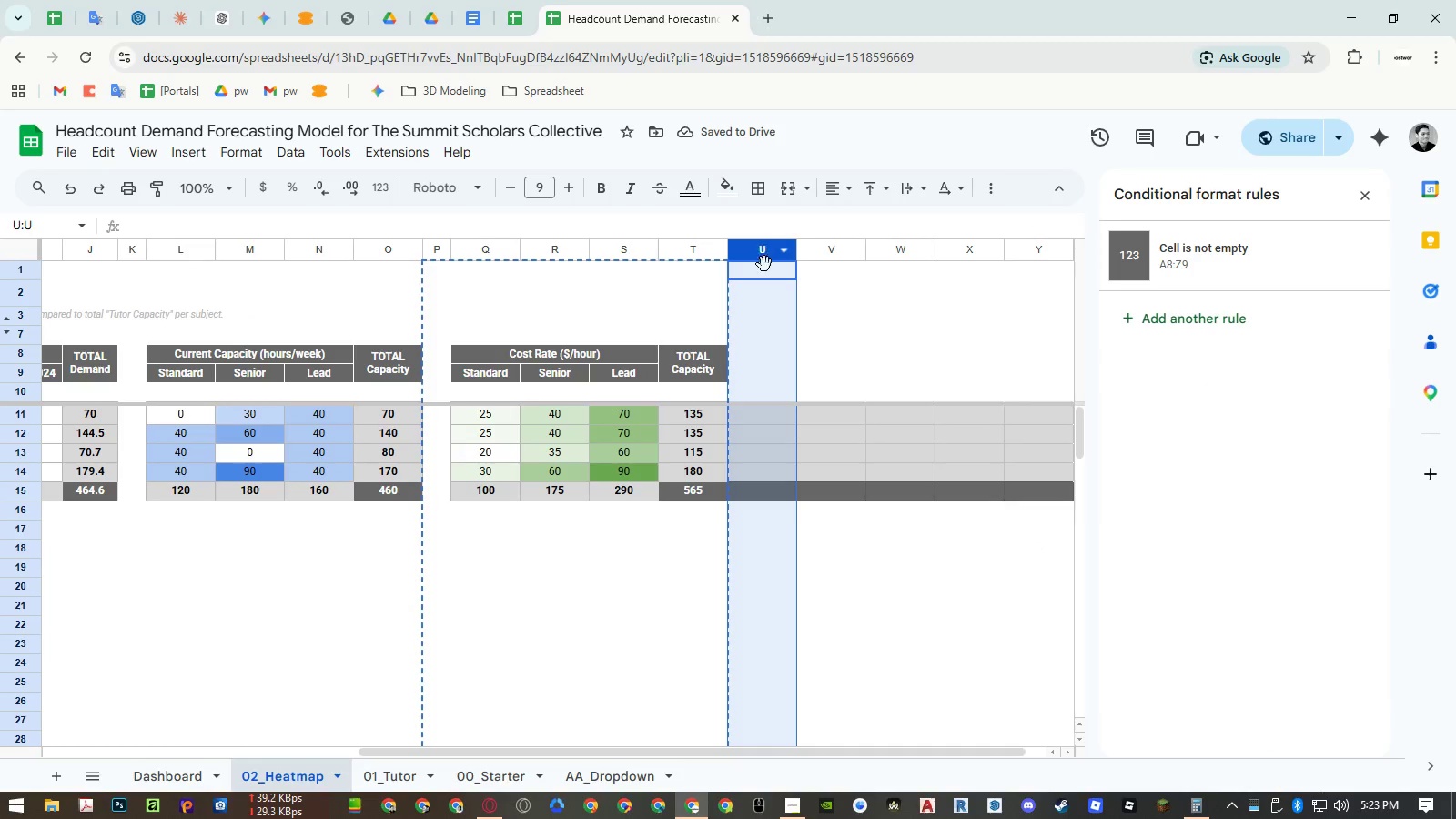 
key(Control+ControlLeft)
 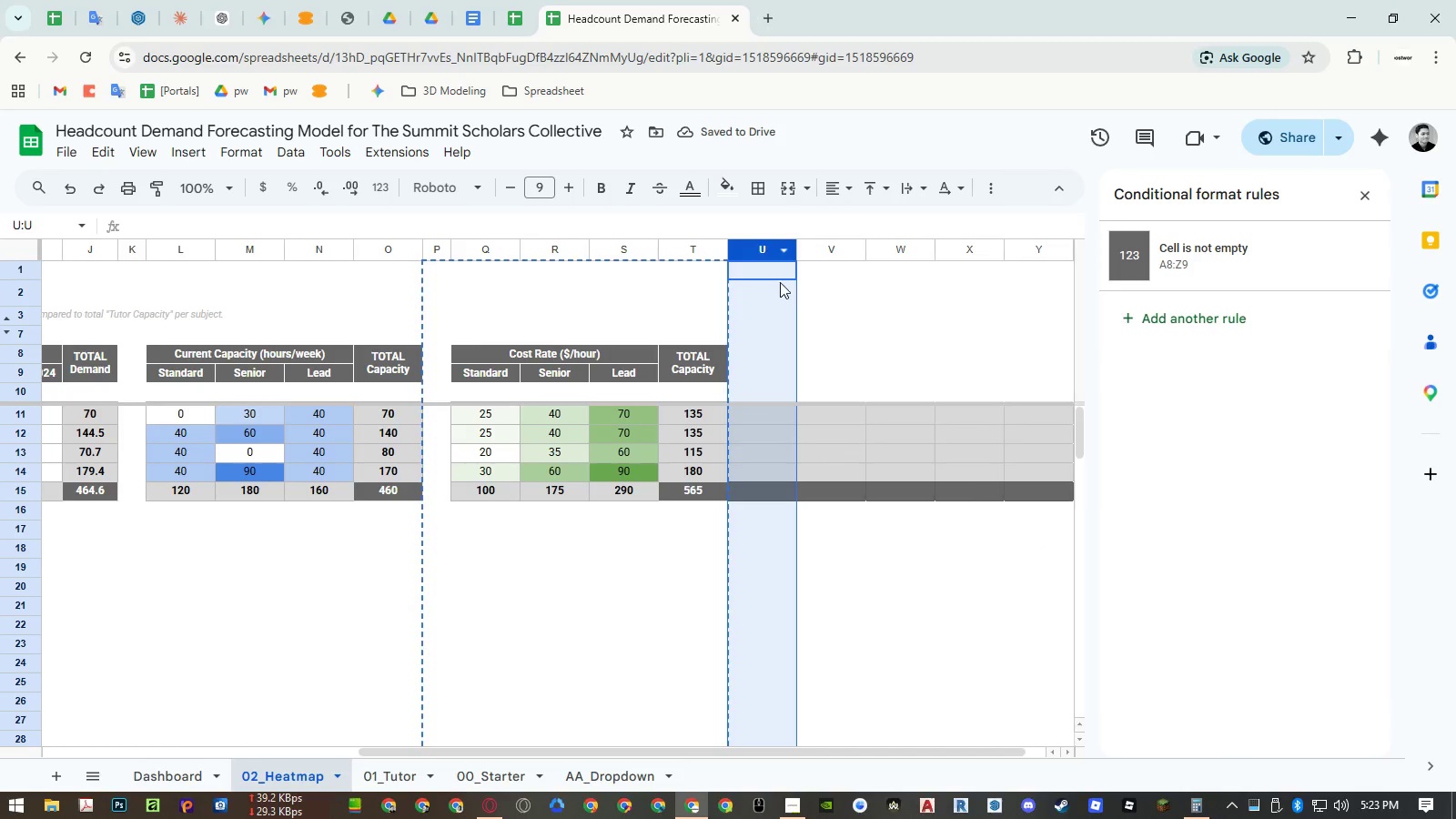 
key(Control+V)
 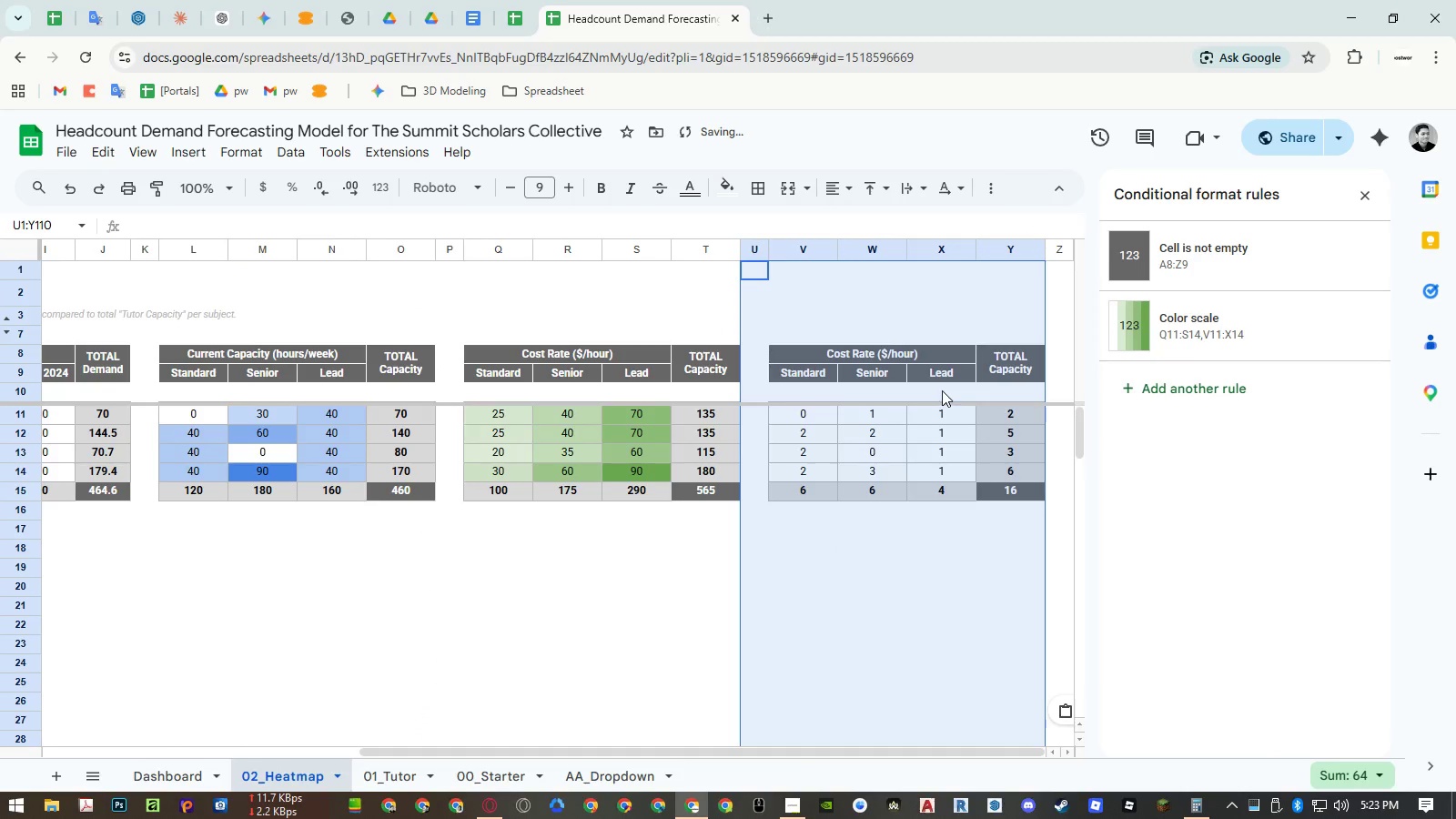 
left_click_drag(start_coordinate=[942, 410], to_coordinate=[797, 468])
 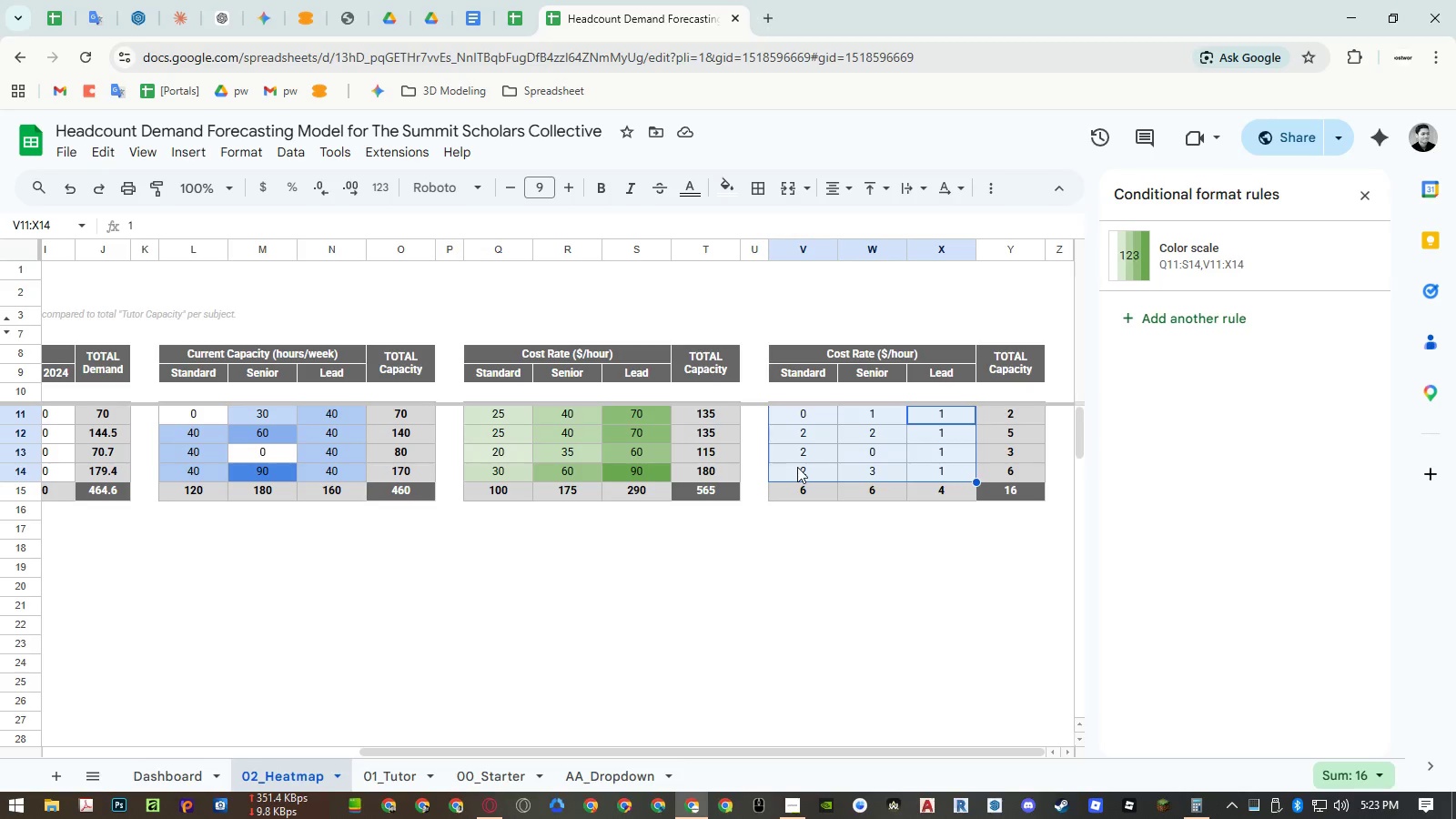 
key(Delete)
 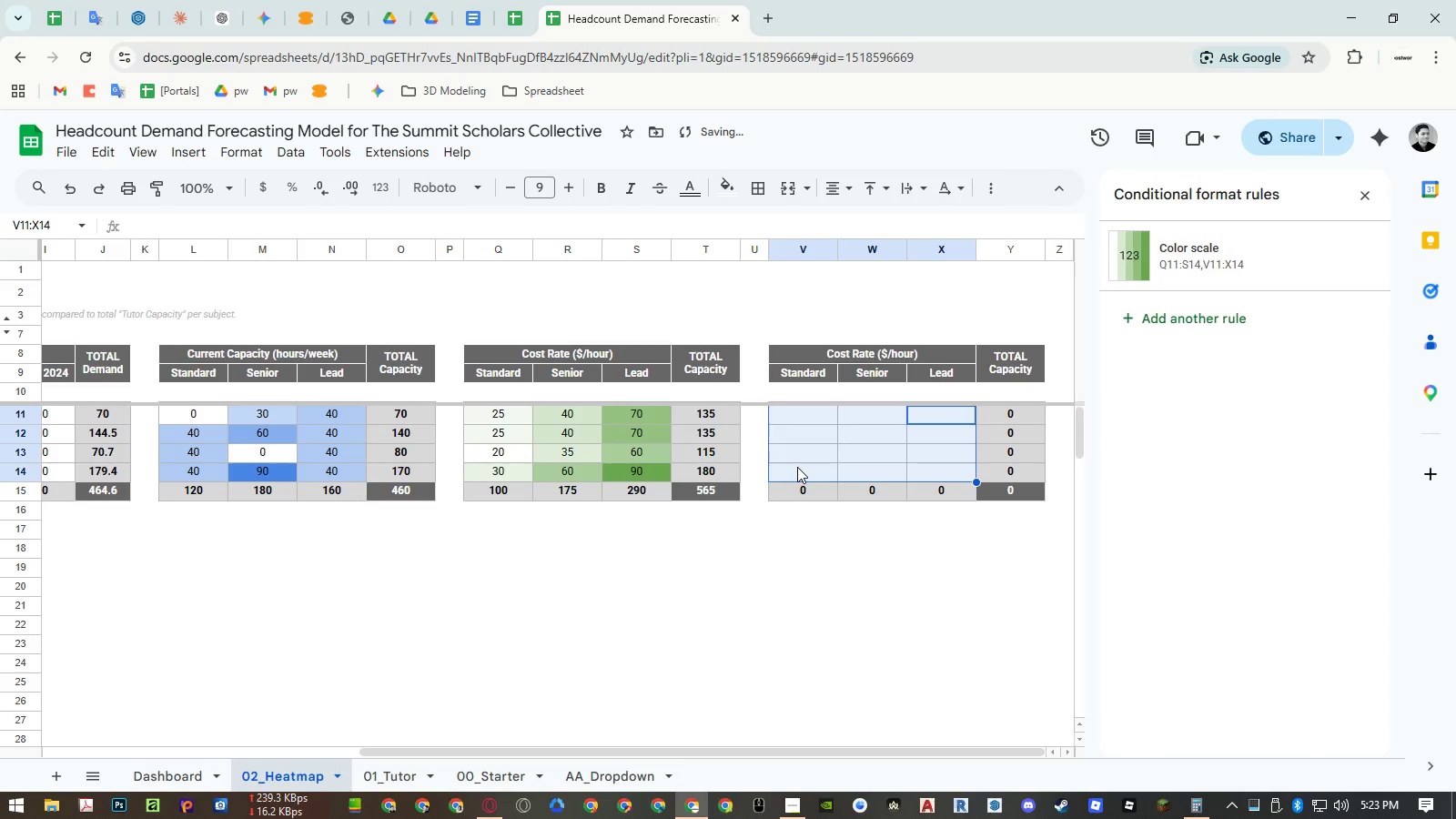 
key(Control+Z)
 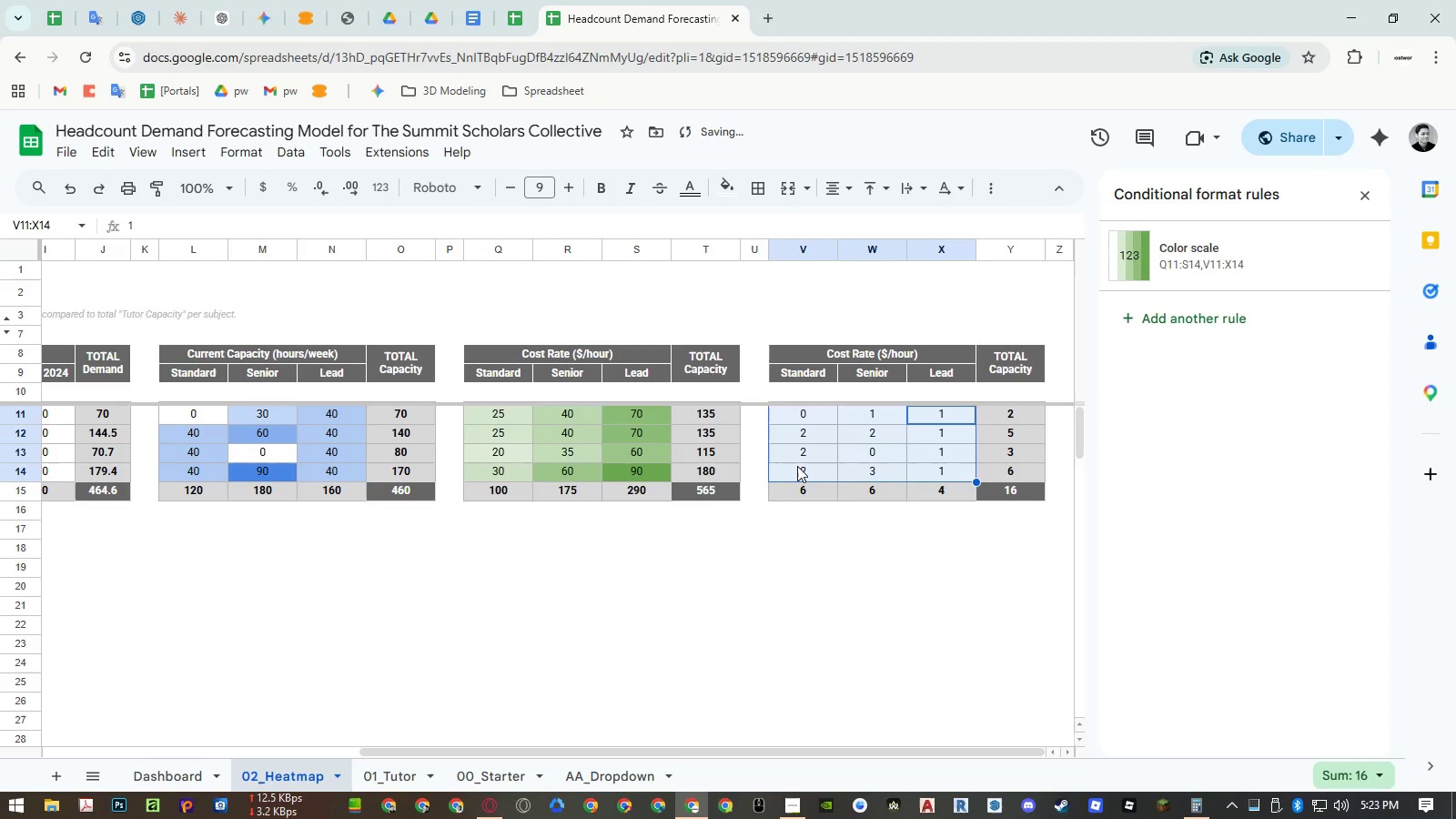 
key(Delete)
 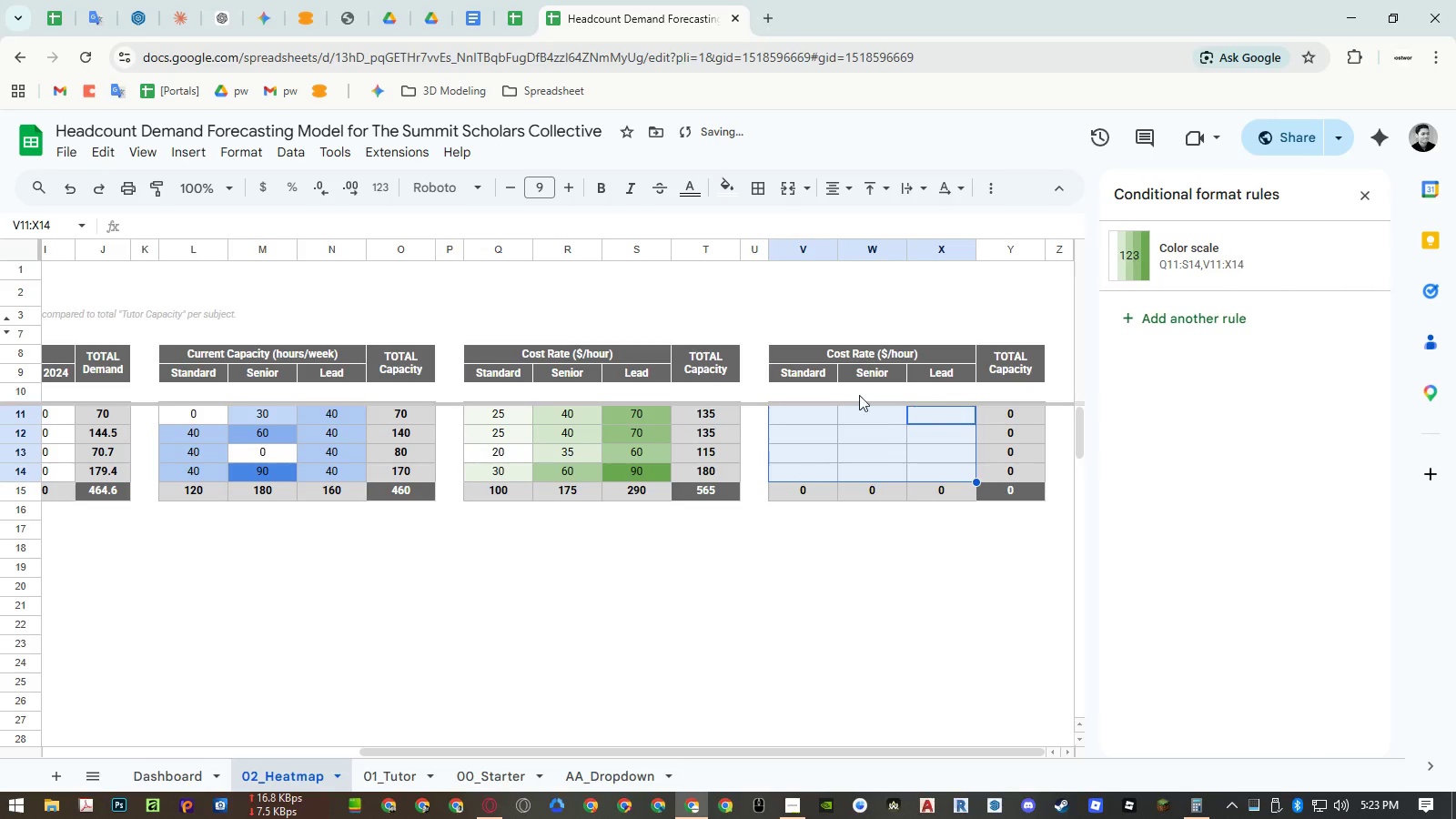 
left_click_drag(start_coordinate=[823, 389], to_coordinate=[1010, 390])
 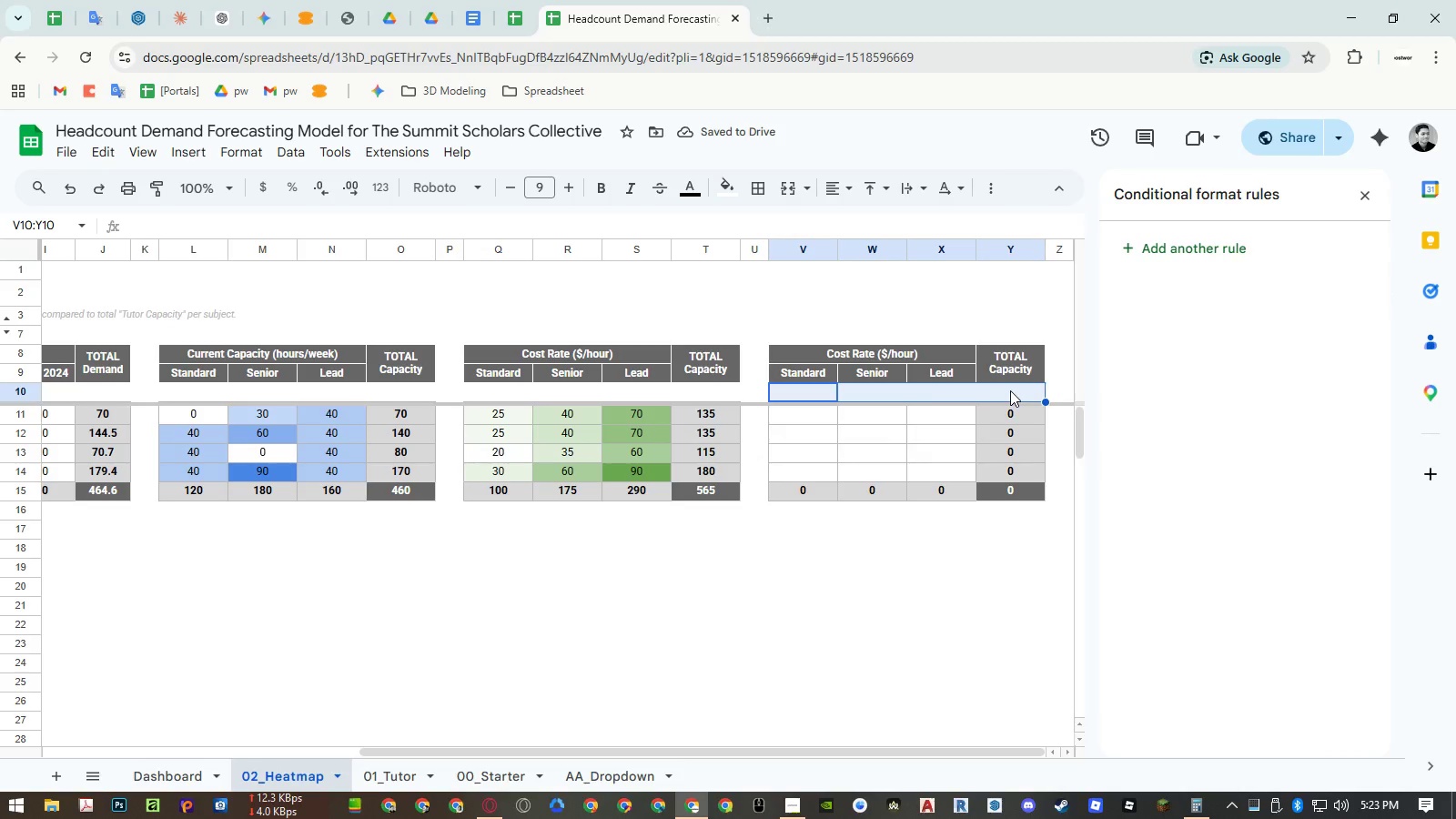 
key(Delete)
 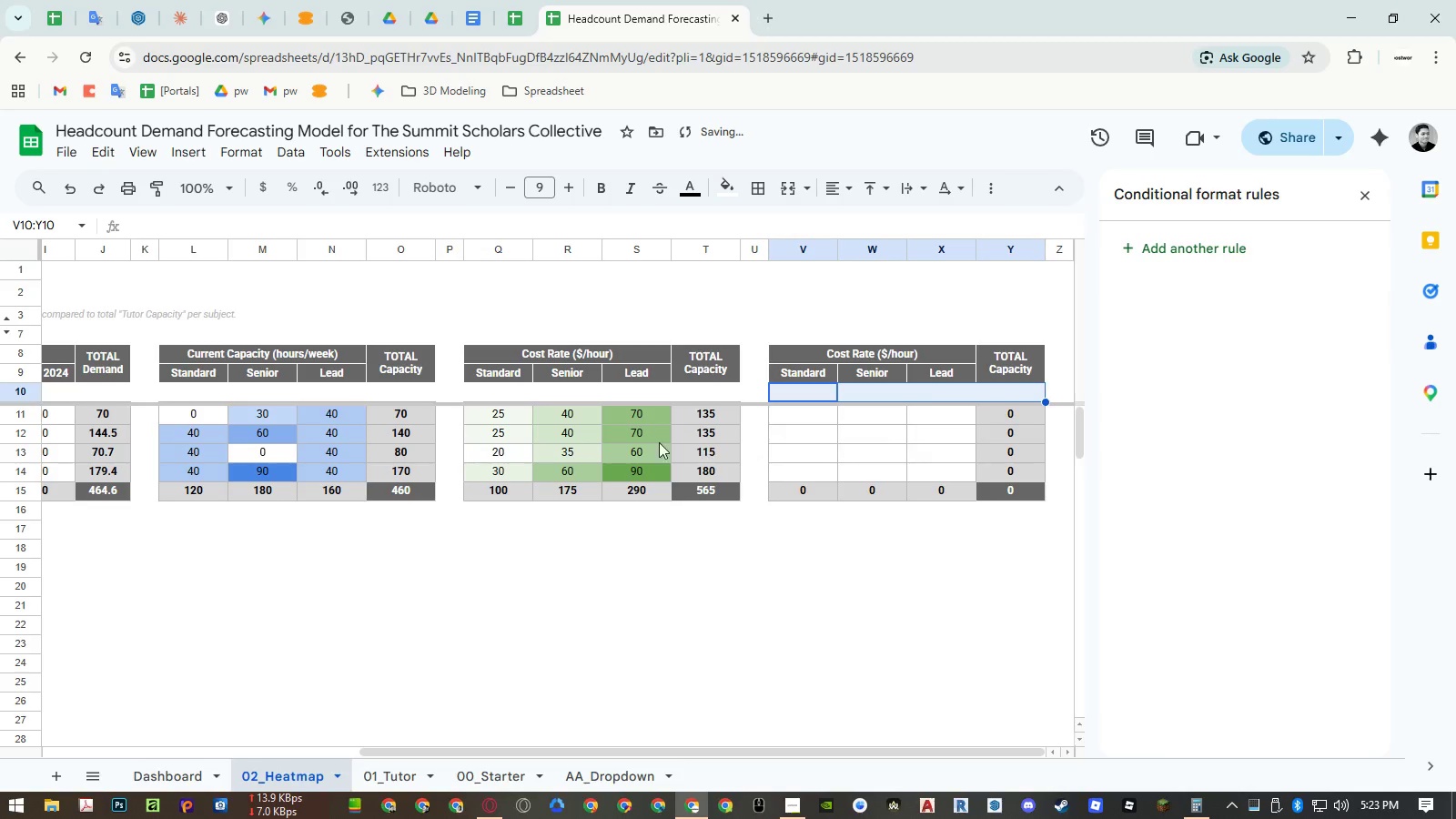 
left_click([652, 441])
 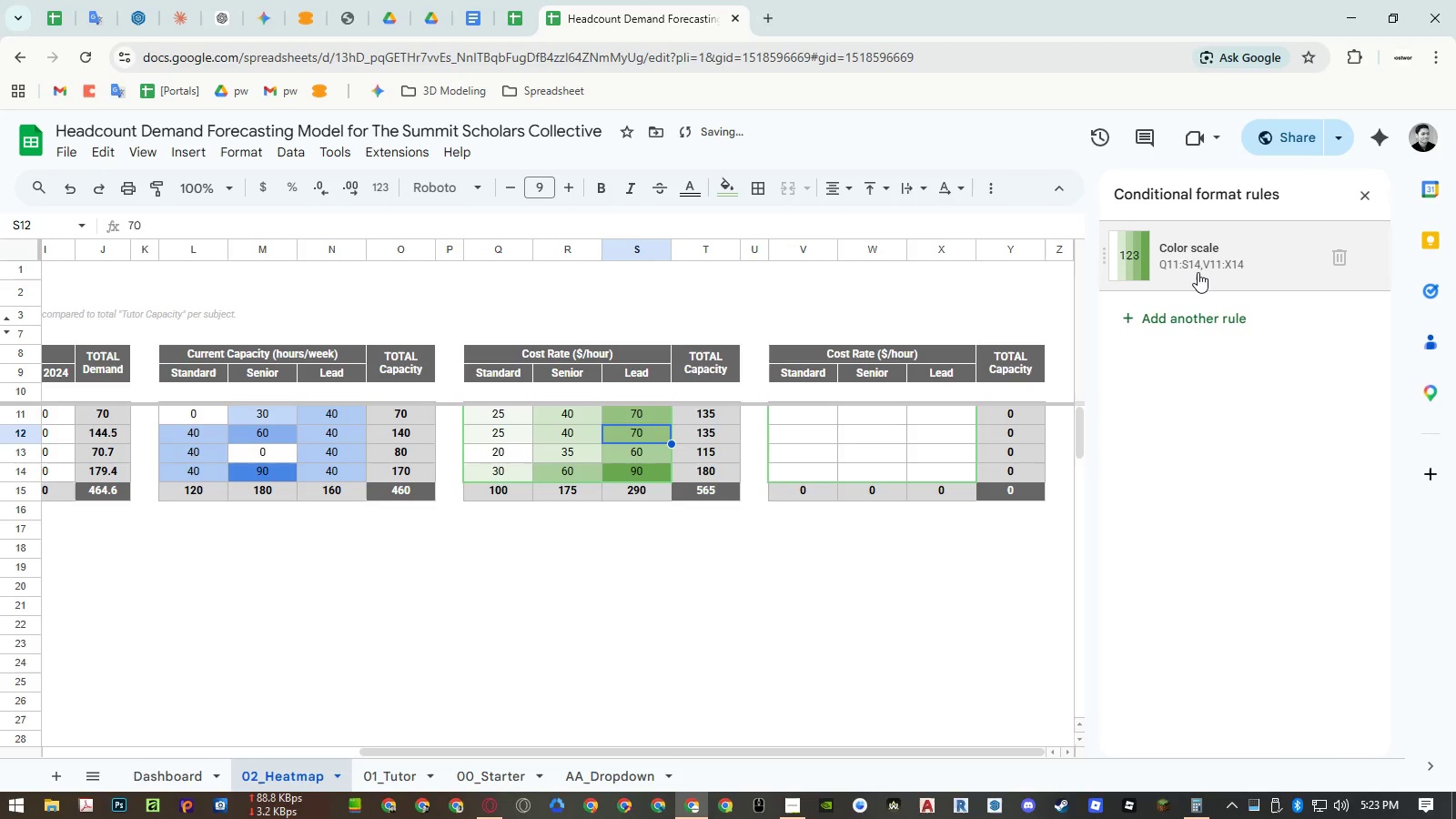 
left_click([1198, 272])
 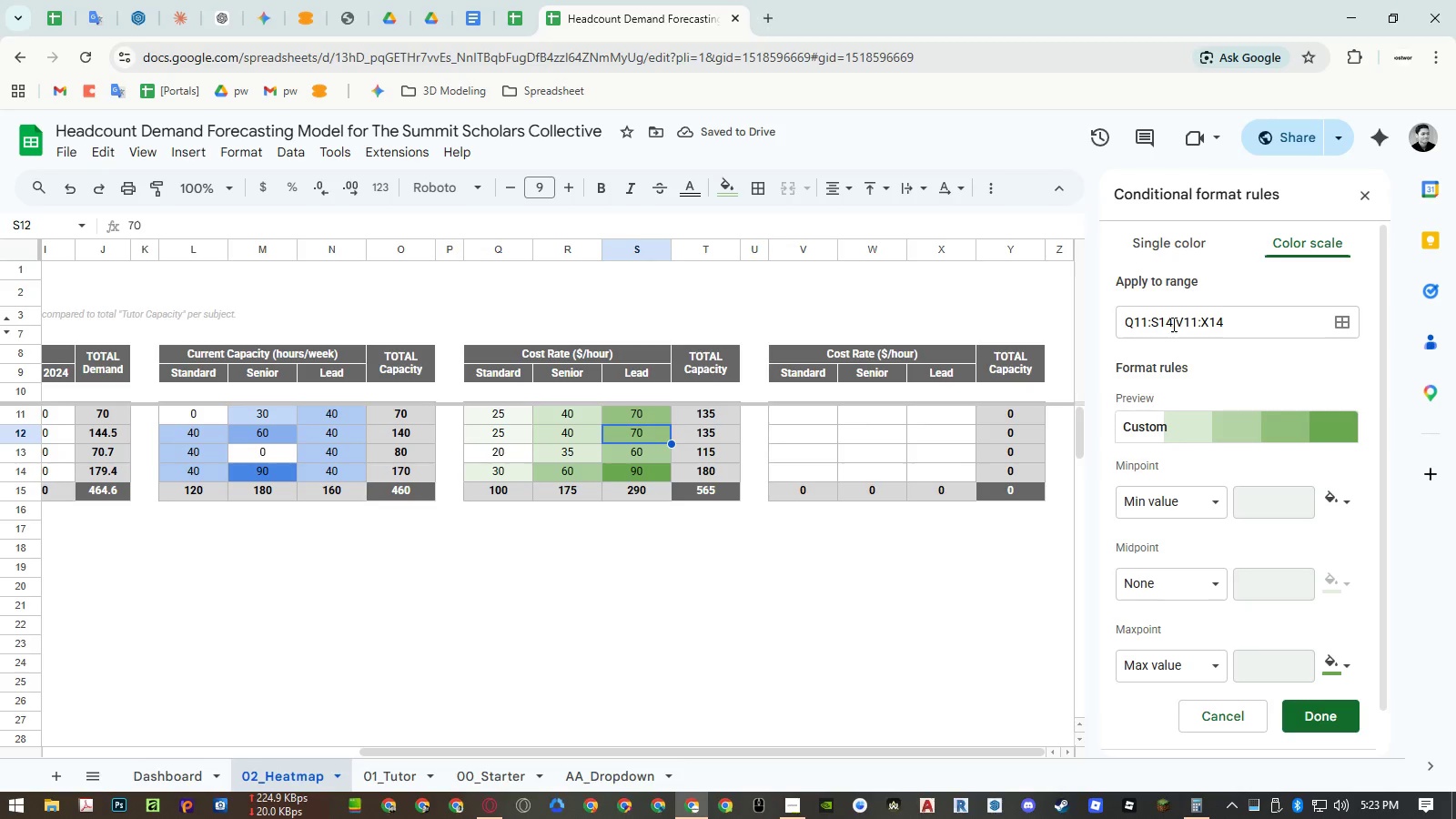 
left_click_drag(start_coordinate=[1172, 324], to_coordinate=[1289, 326])
 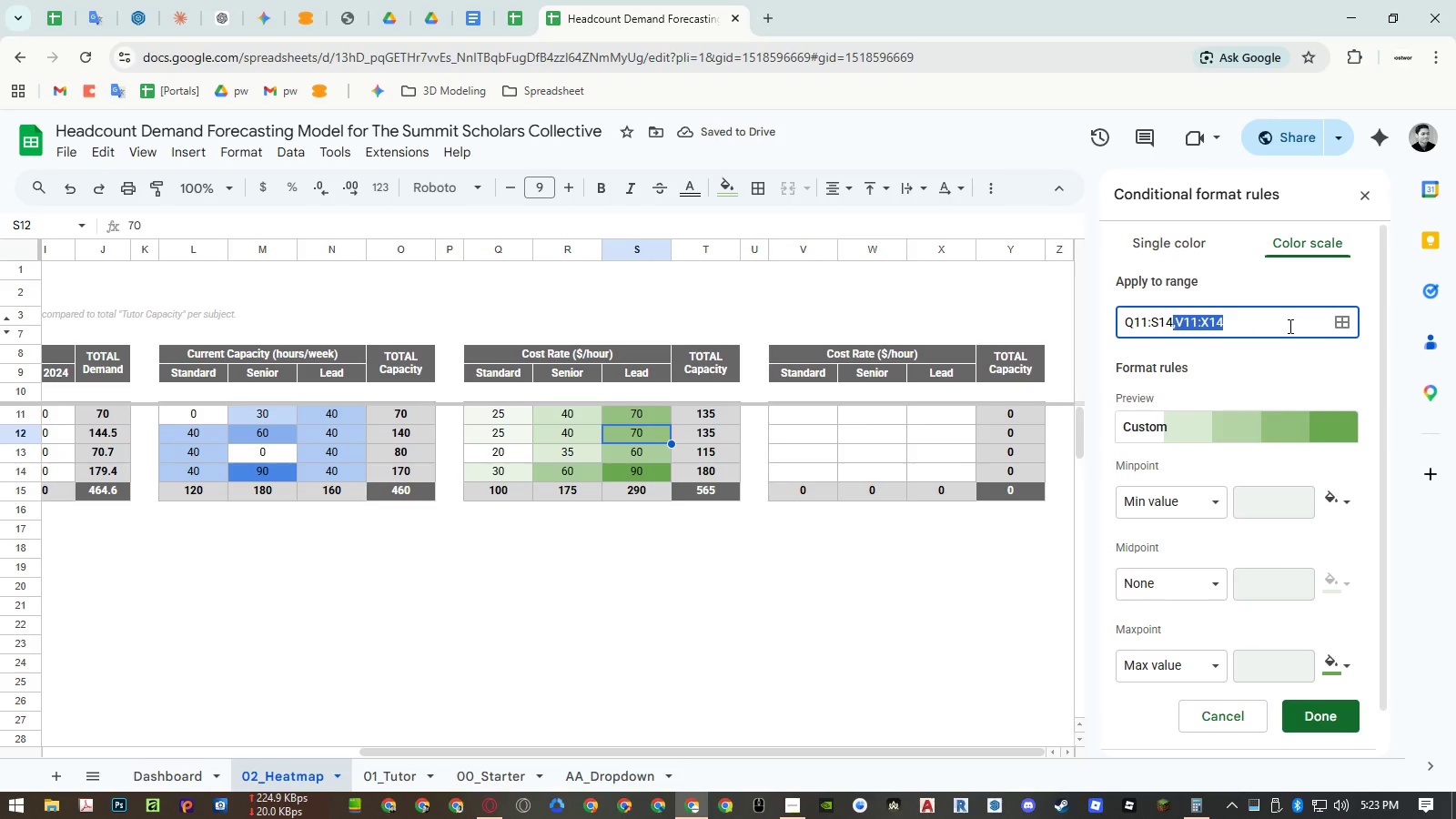 
key(Backspace)
 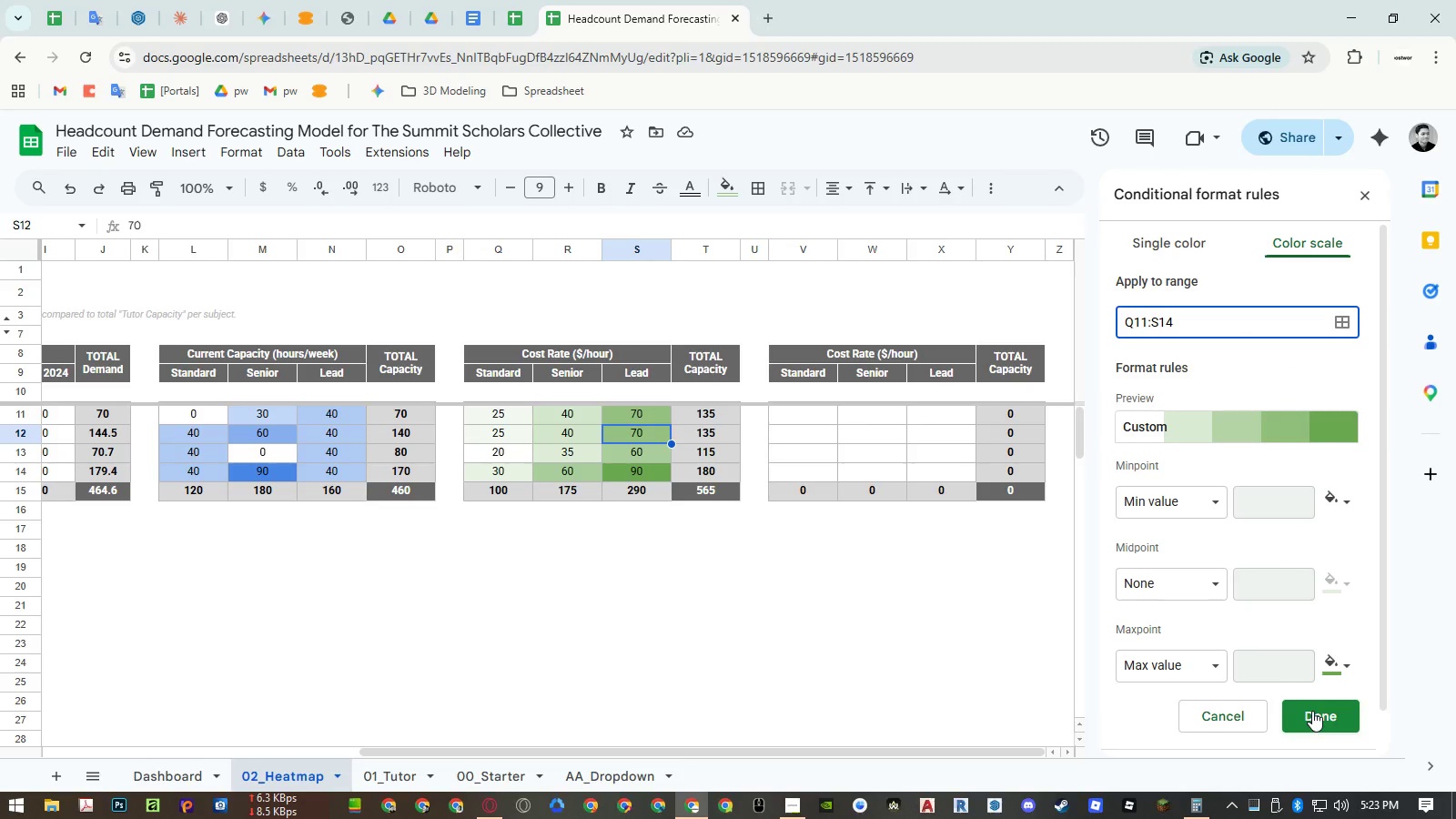 
left_click([1312, 711])
 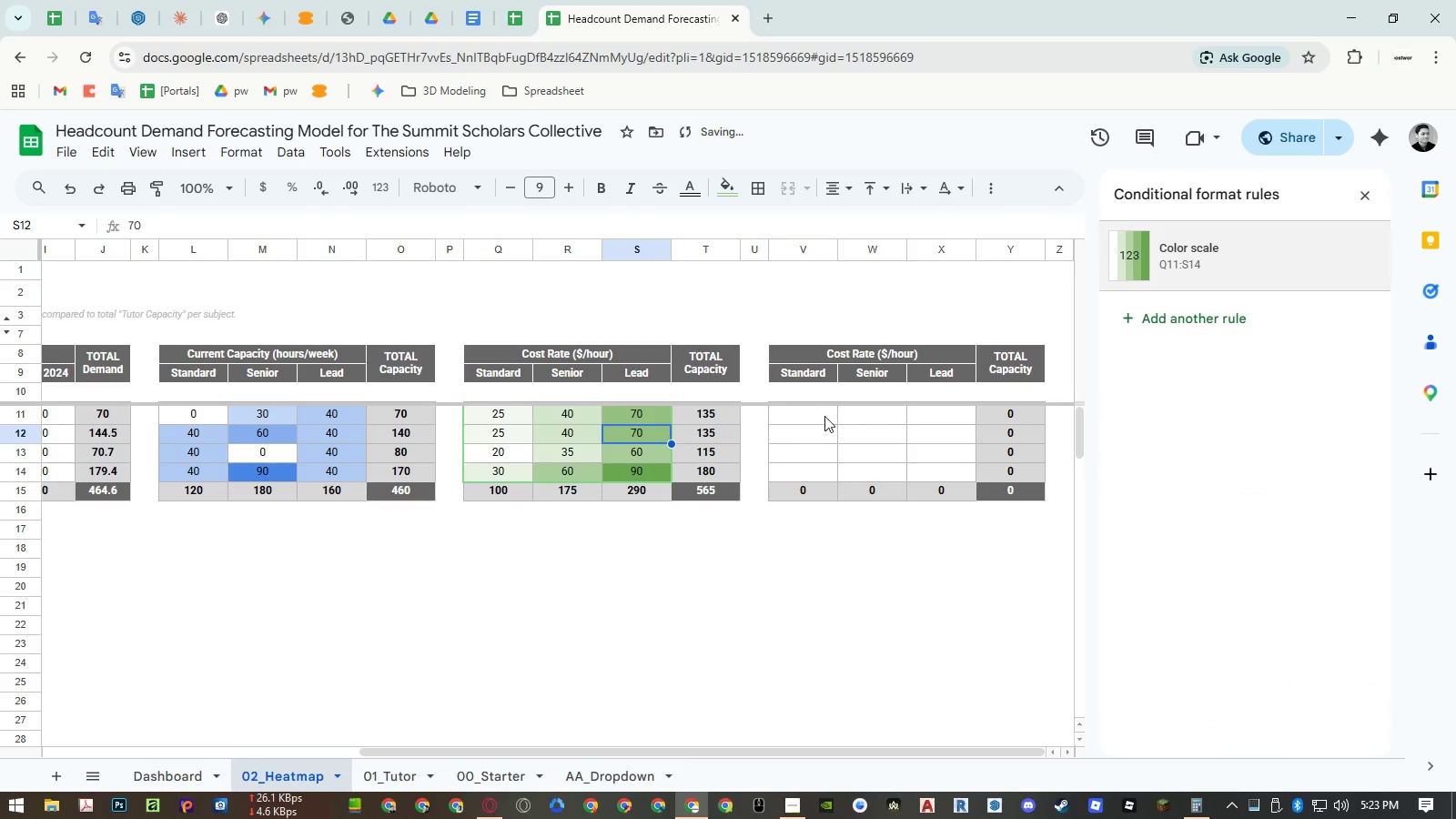 
left_click_drag(start_coordinate=[808, 413], to_coordinate=[947, 468])
 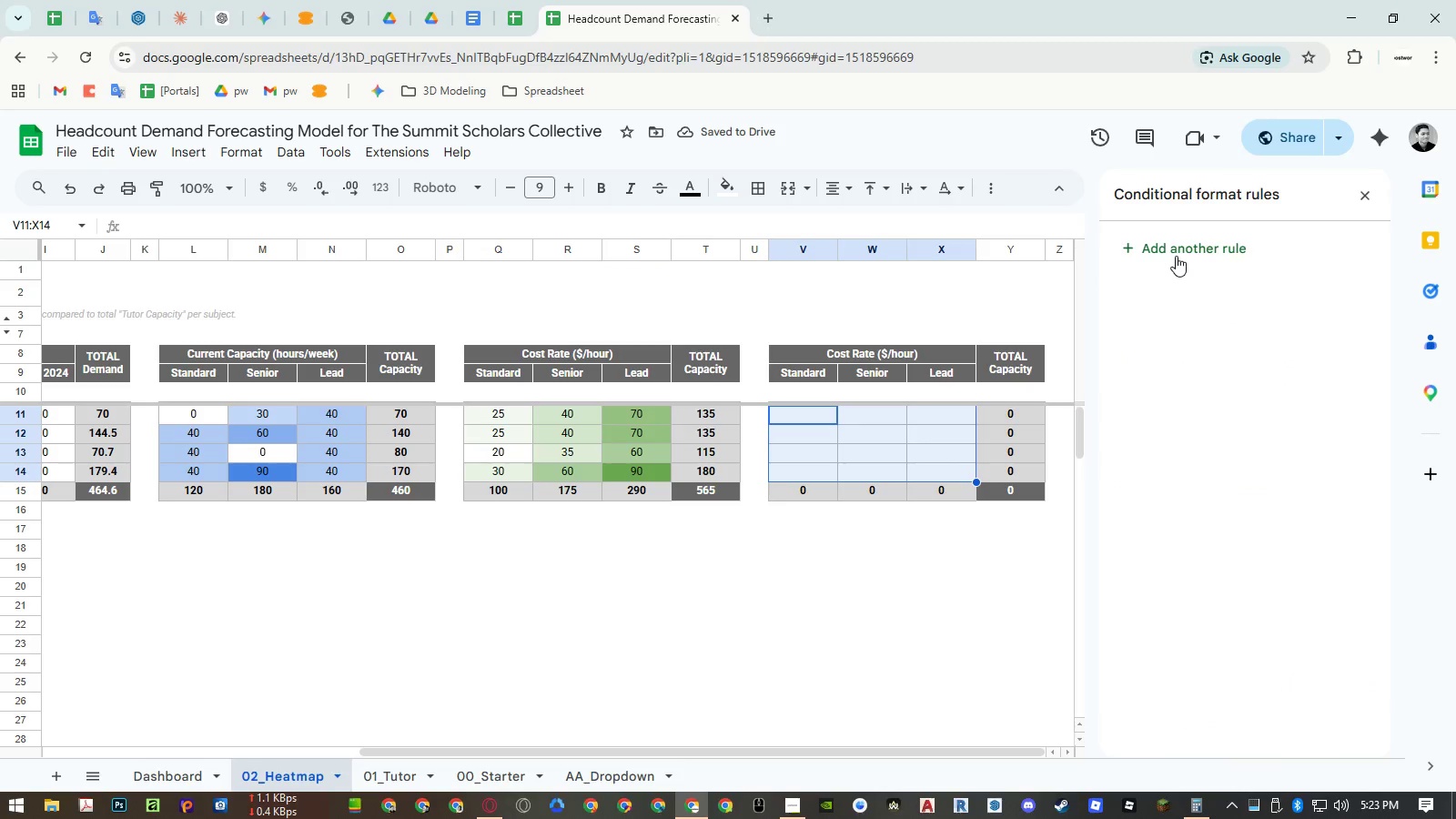 
left_click([1176, 256])
 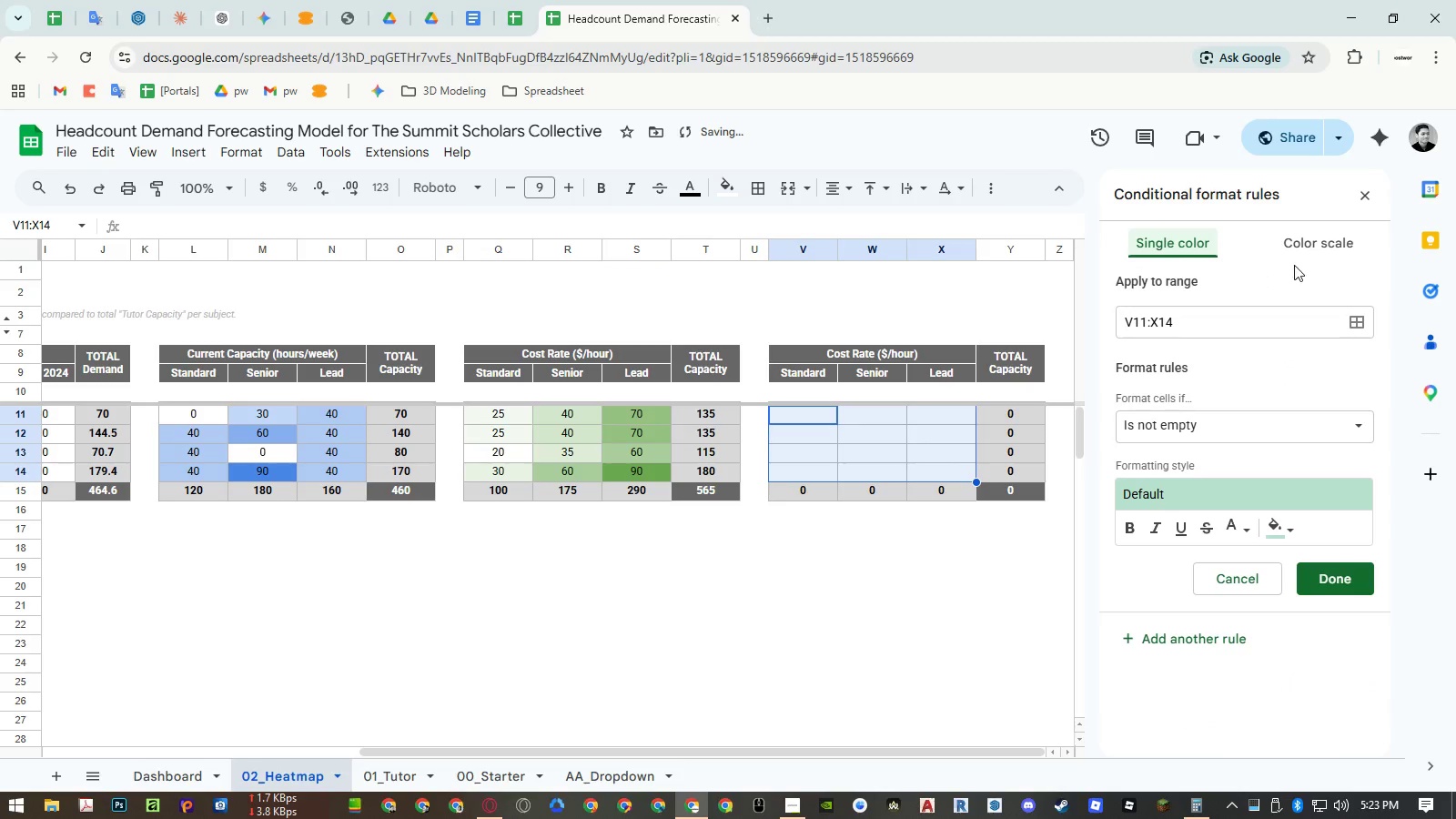 
left_click([1308, 252])
 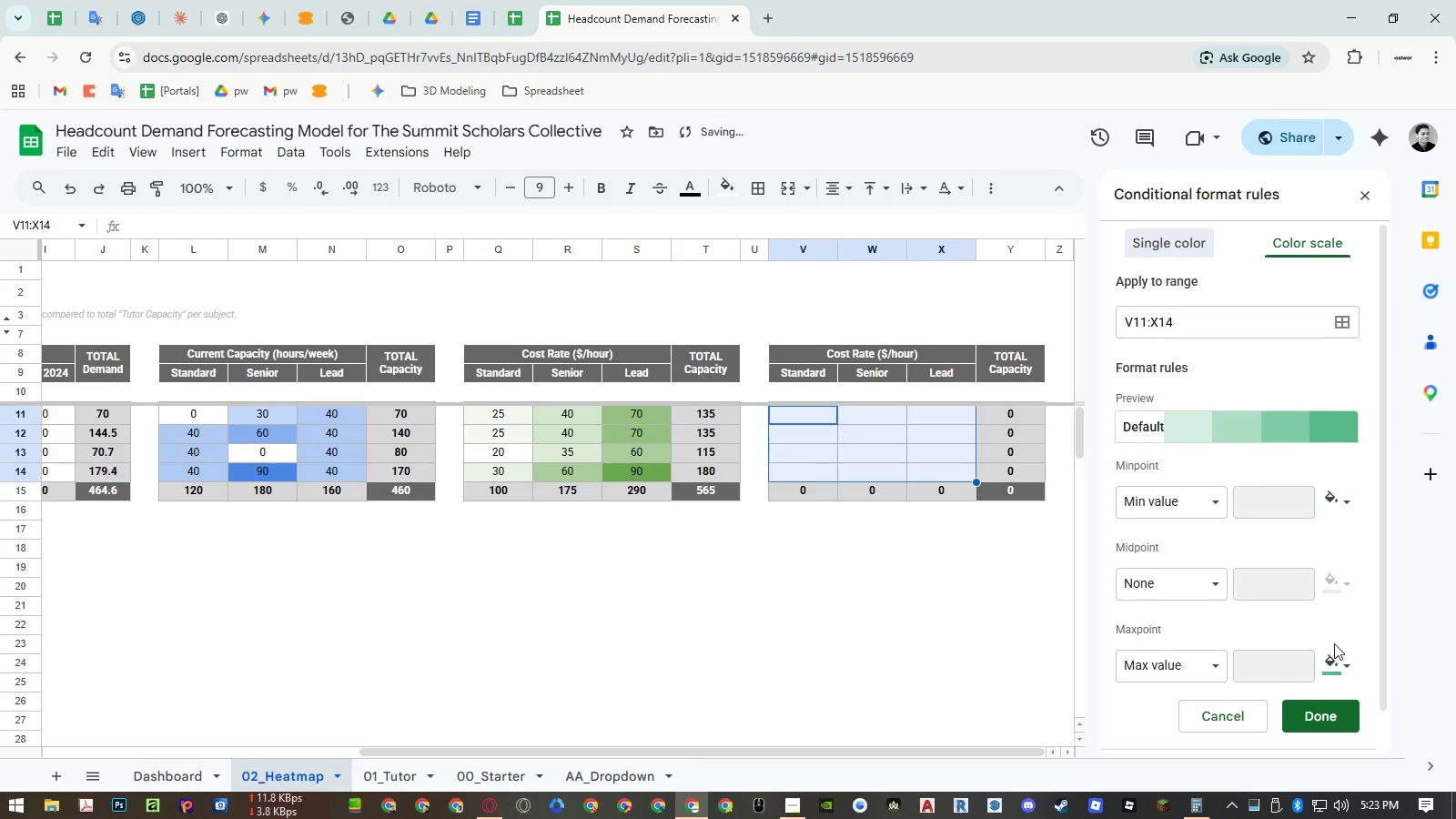 
left_click([1332, 654])
 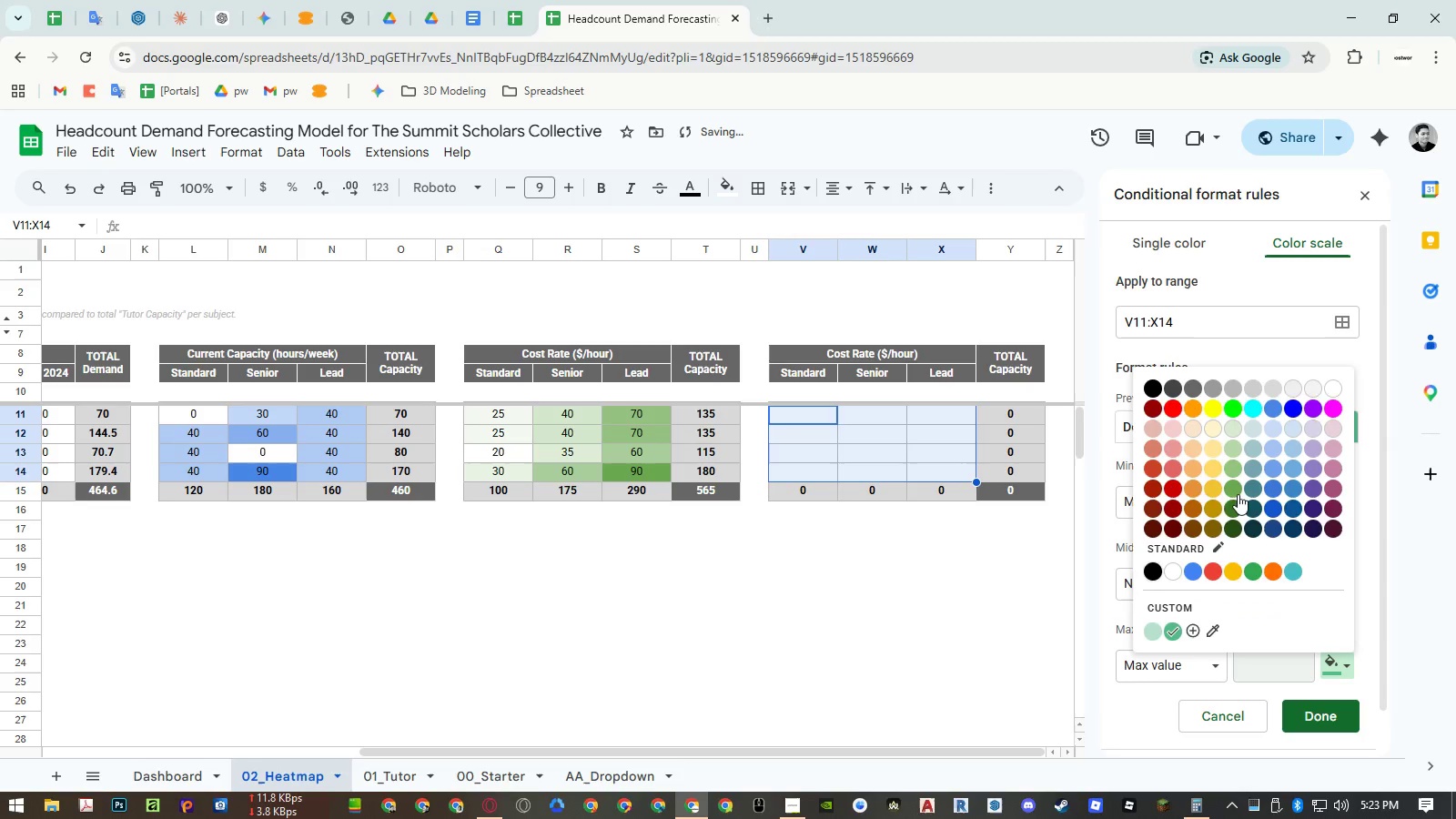 
left_click([1234, 489])
 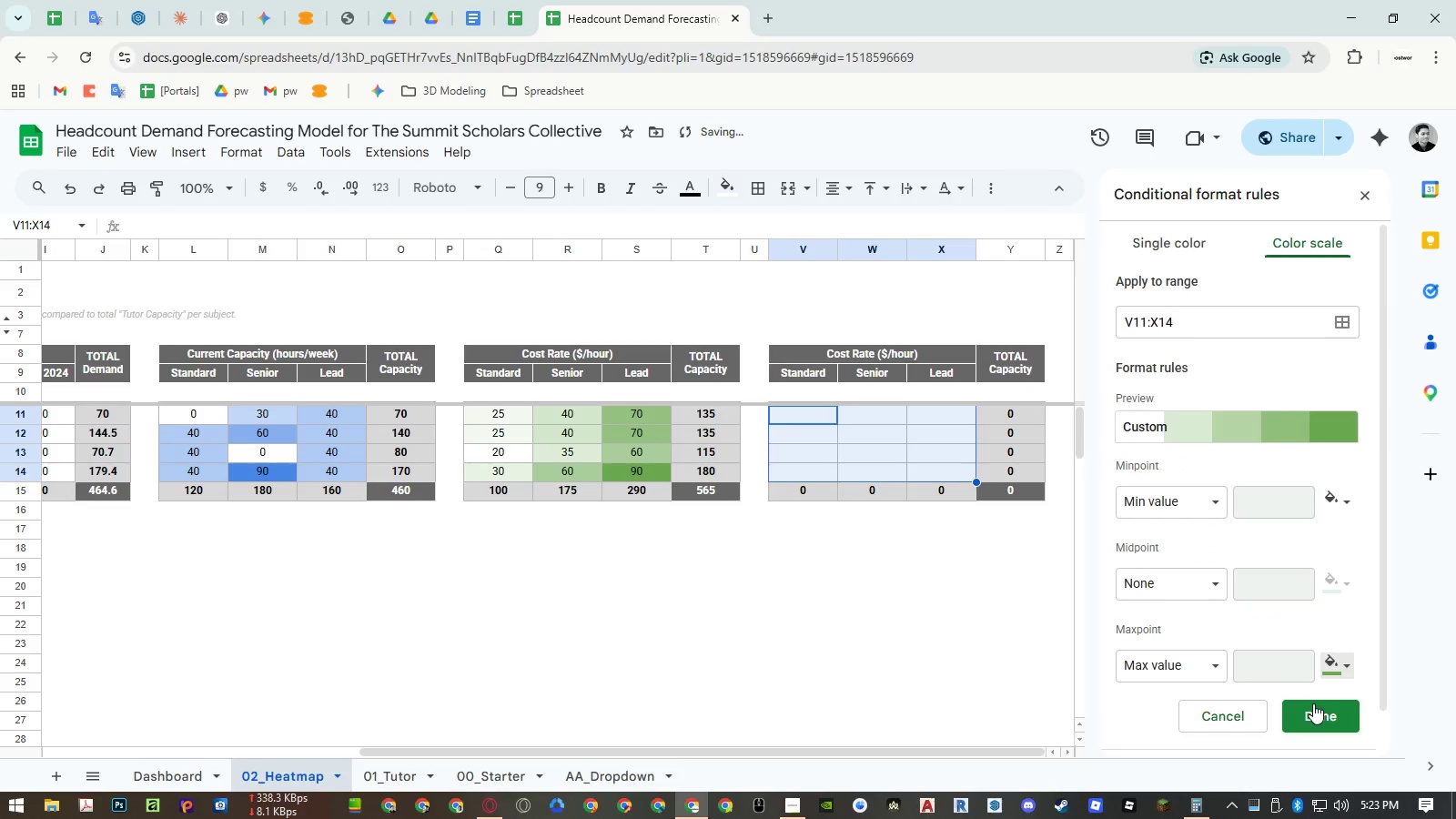 
left_click([1311, 712])
 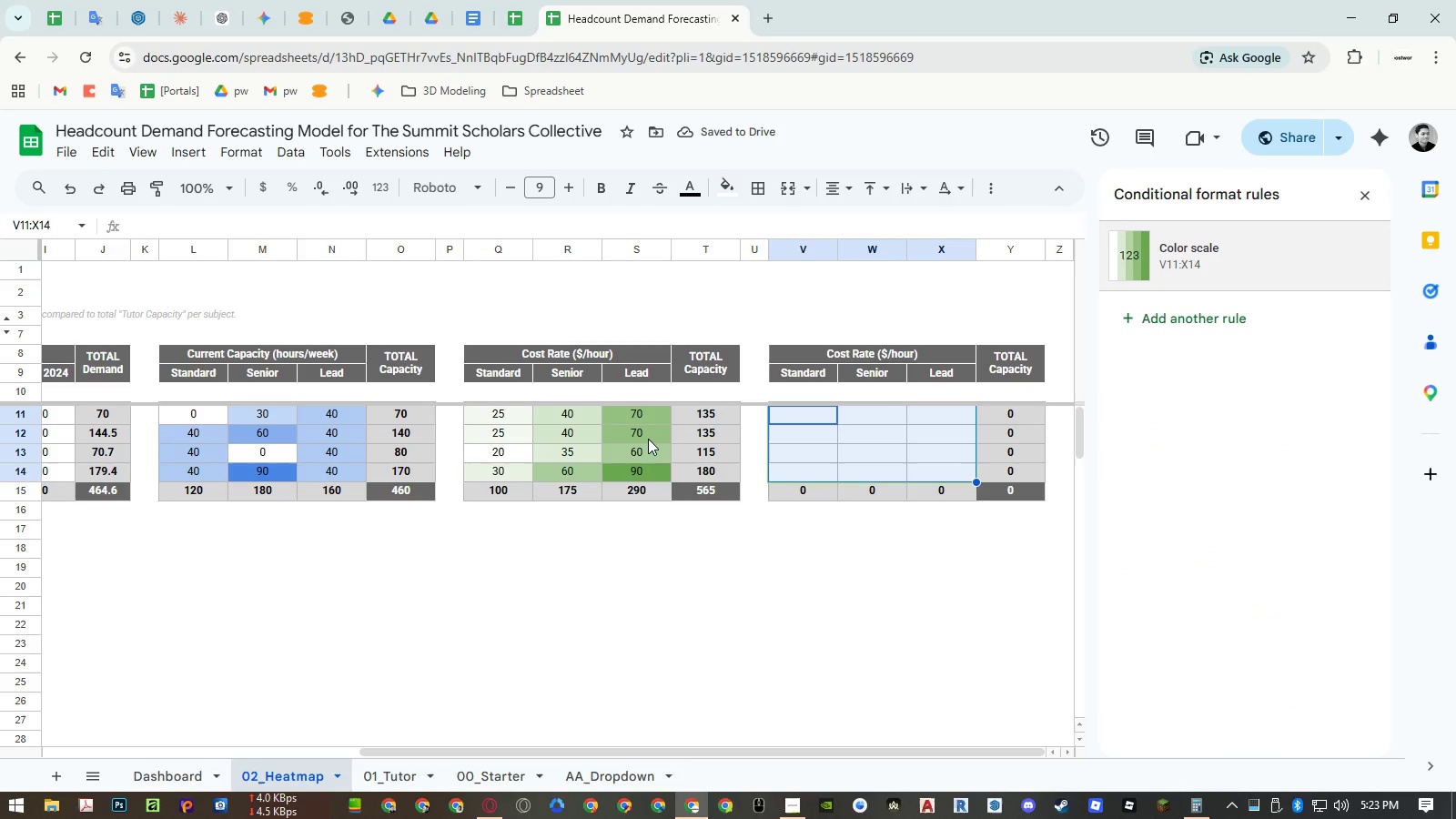 
left_click([804, 414])
 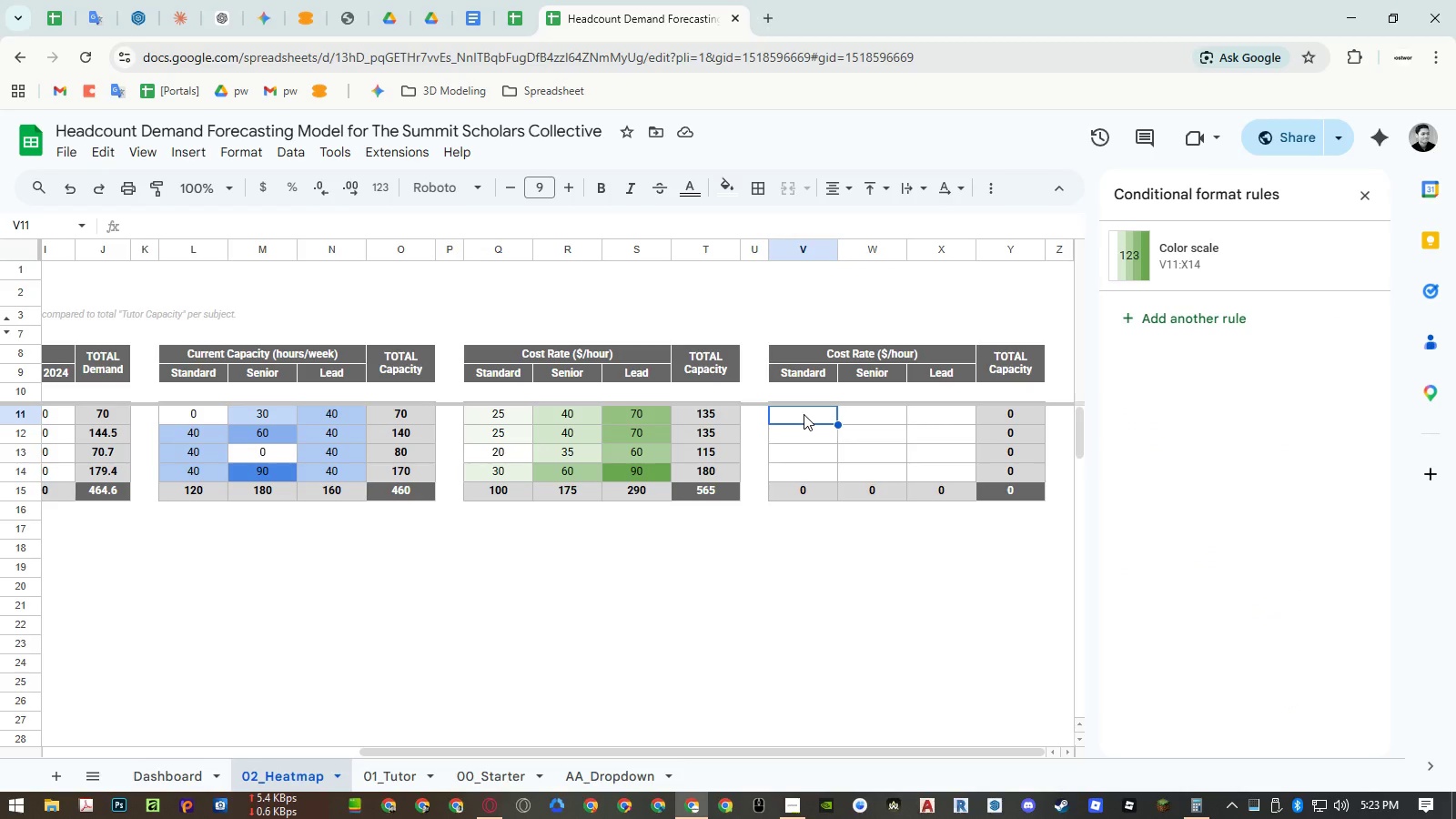 
key(ArrowUp)
 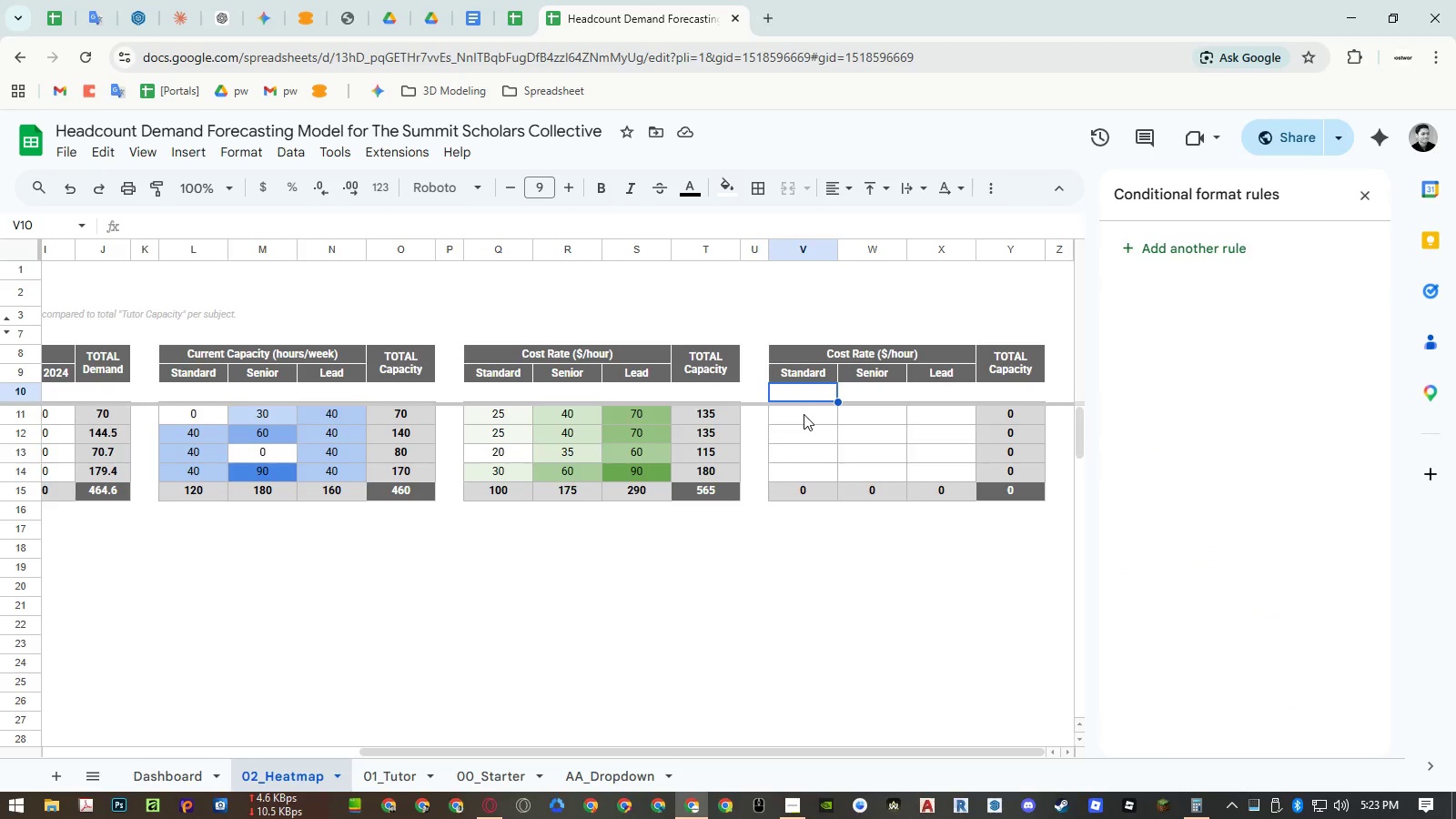 
type(=arr)
 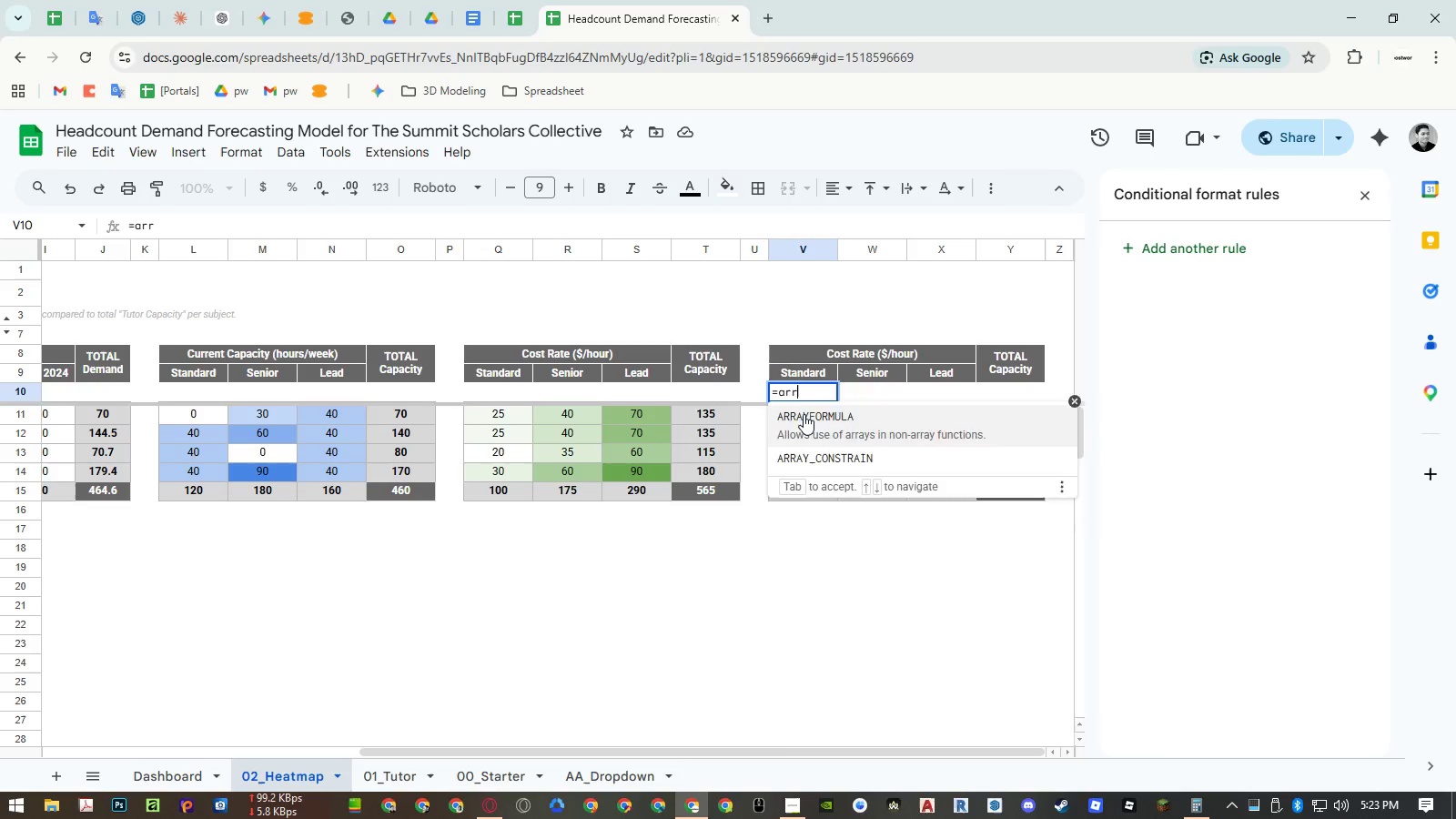 
key(Enter)
 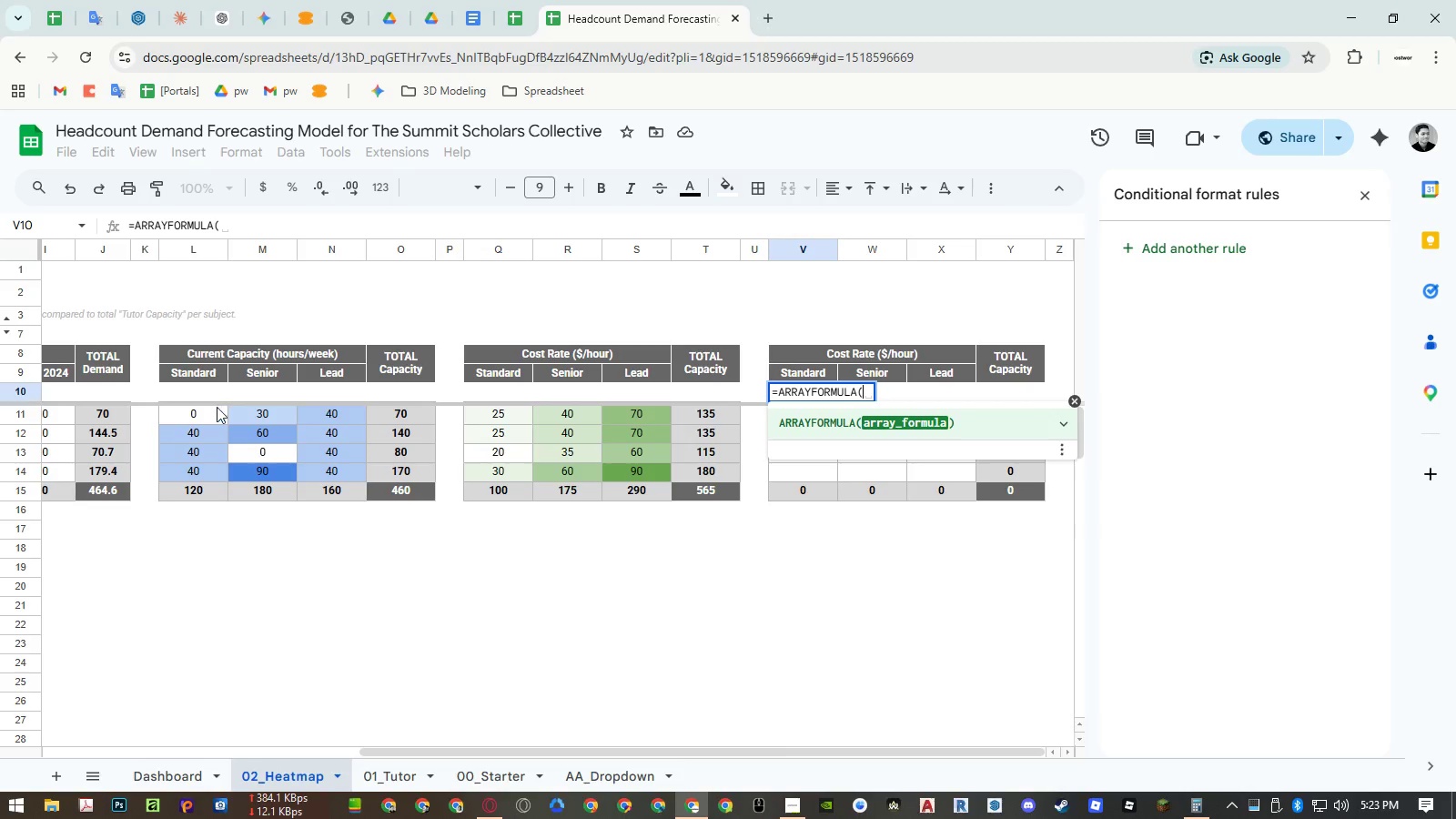 
left_click_drag(start_coordinate=[200, 397], to_coordinate=[339, 472])
 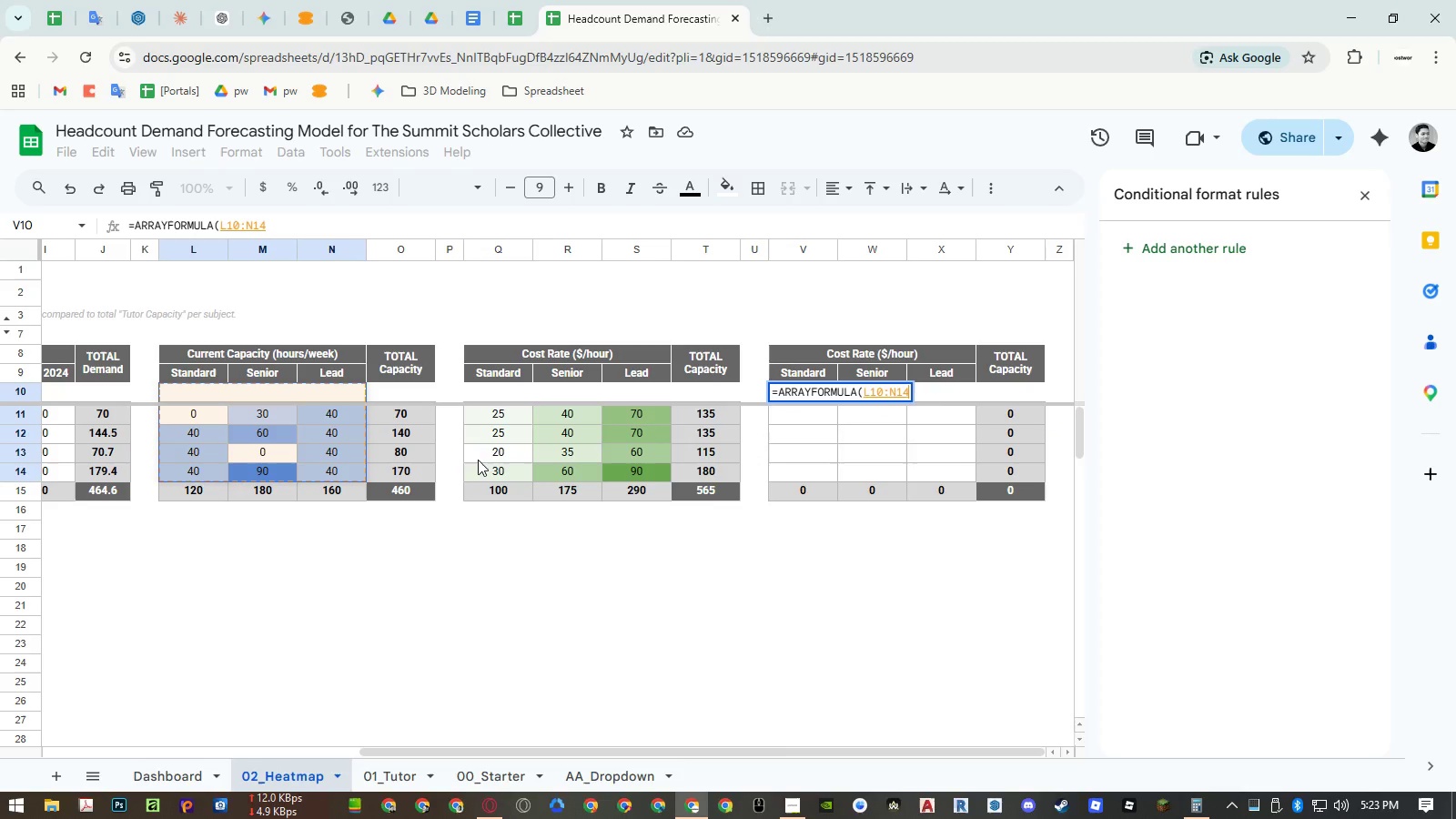 
key(NumpadMultiply)
 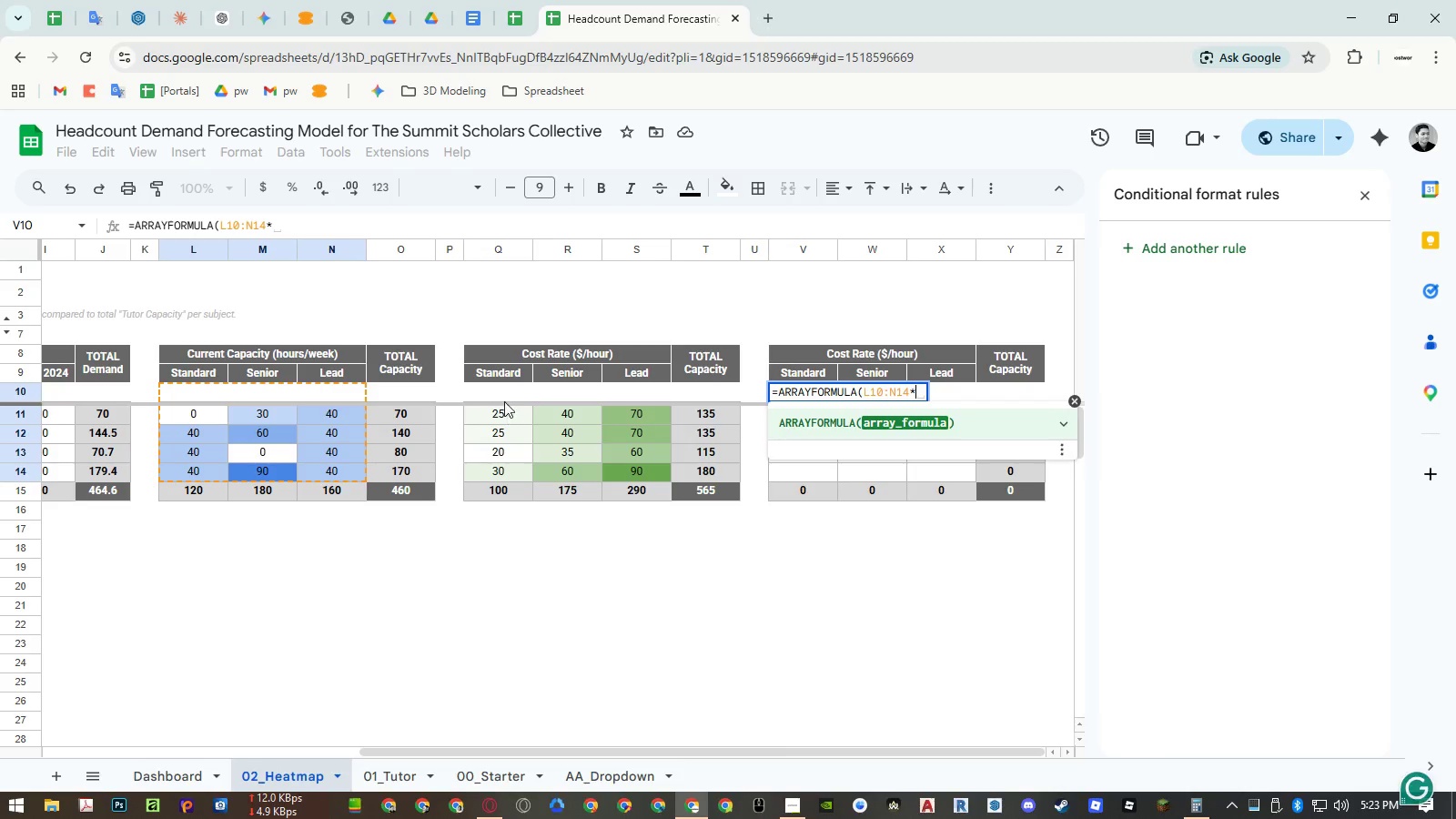 
left_click_drag(start_coordinate=[504, 397], to_coordinate=[619, 470])
 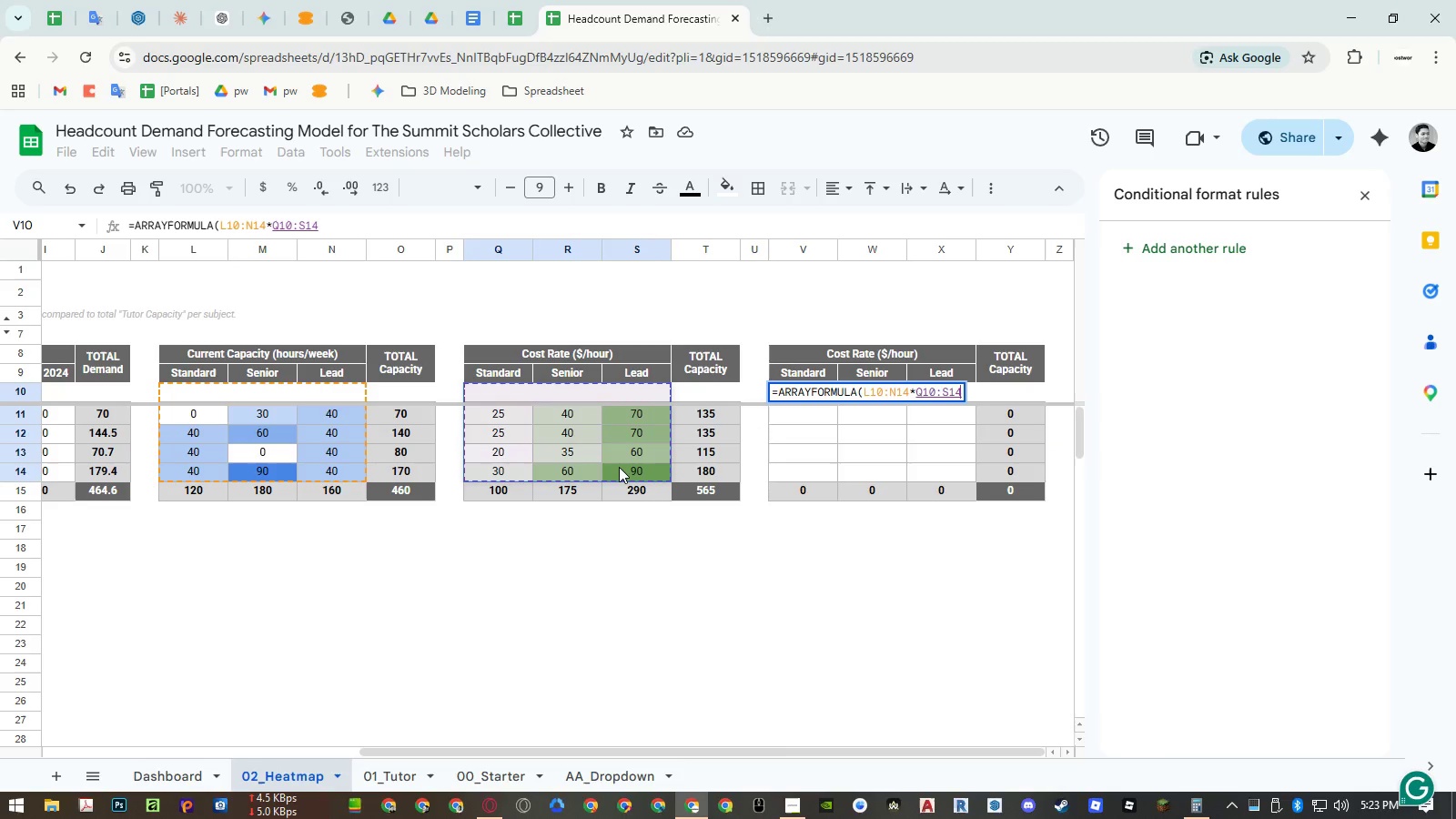 
key(Shift+0)
 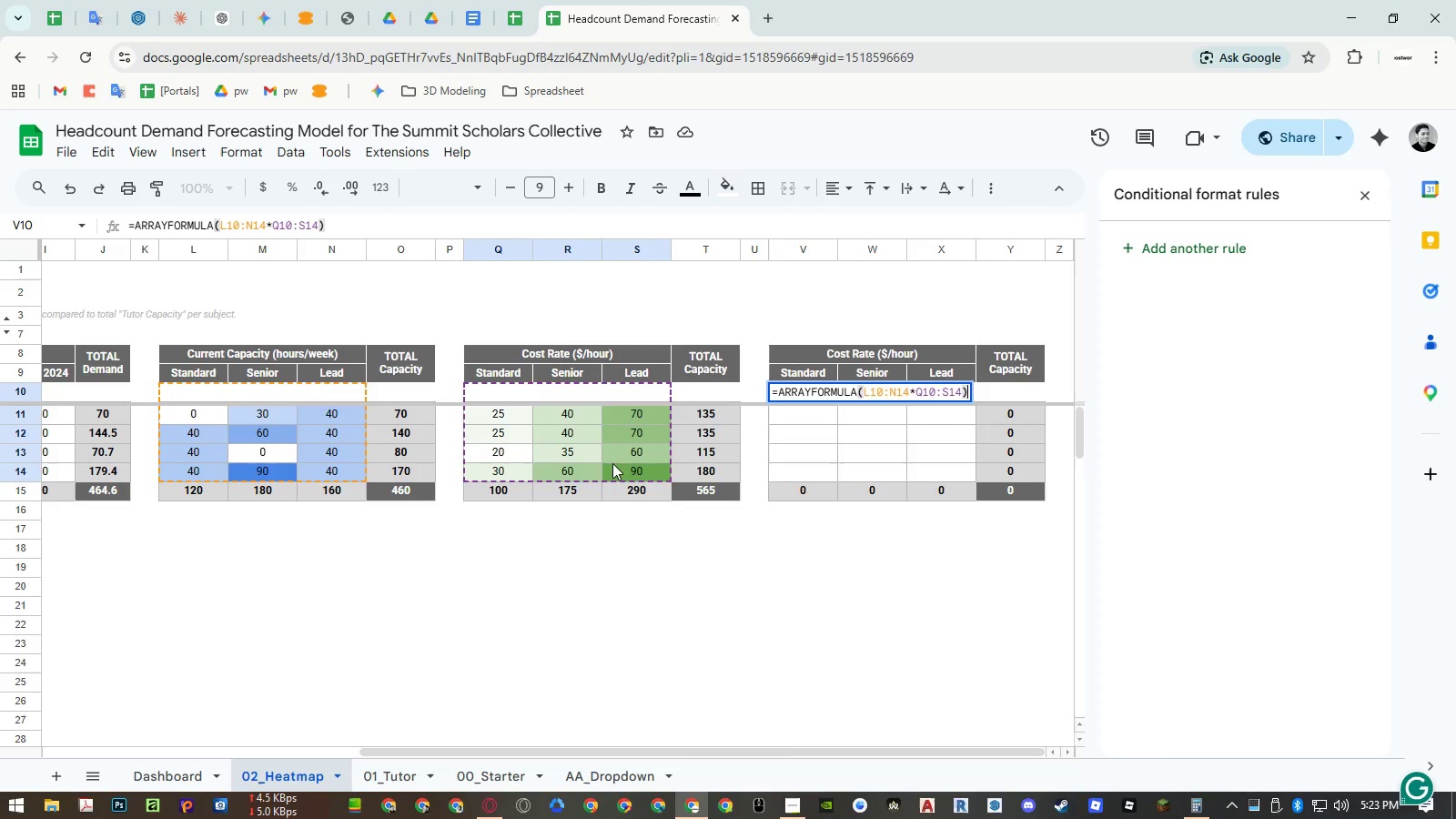 
key(Enter)
 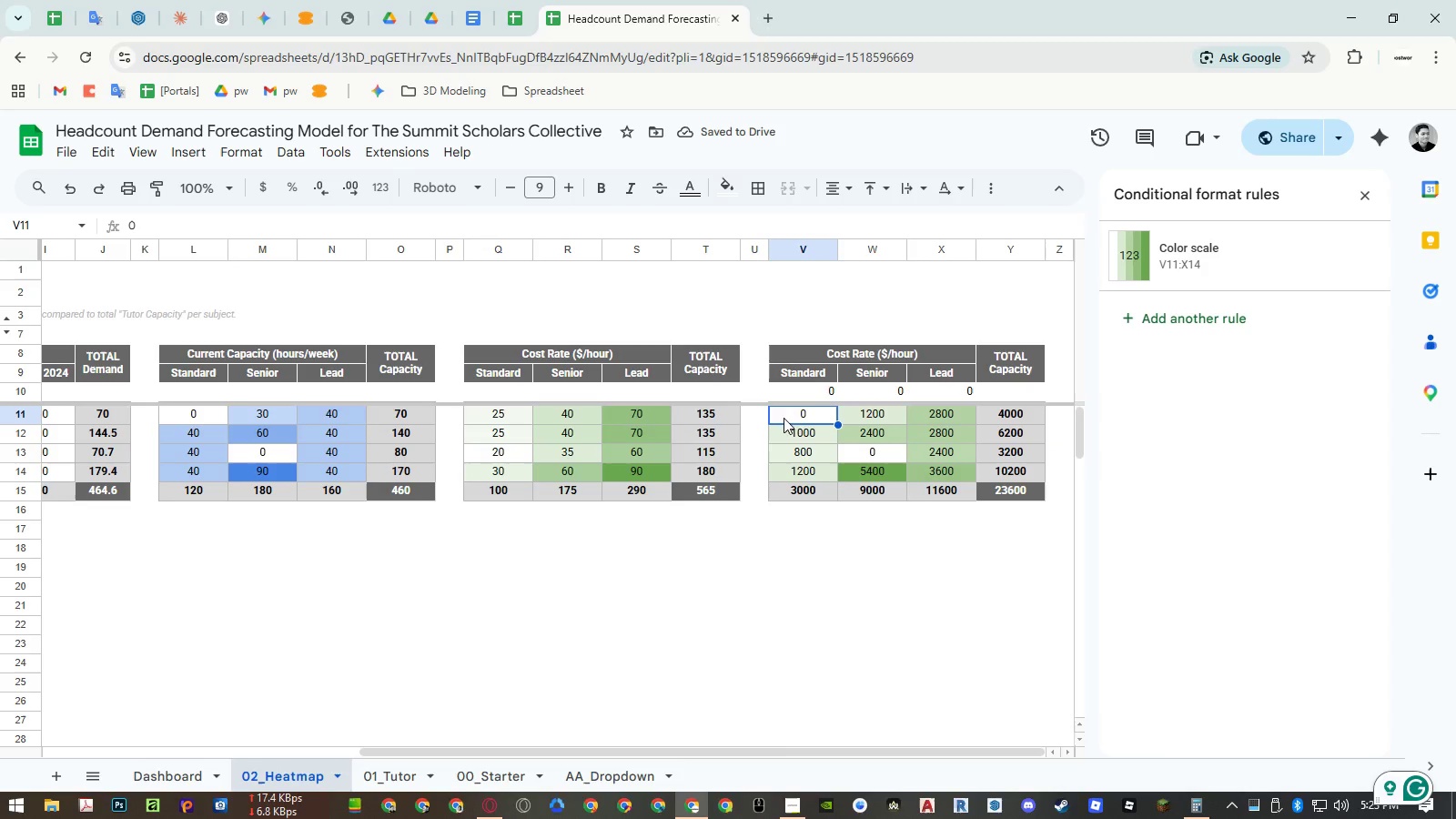 
left_click([280, 411])
 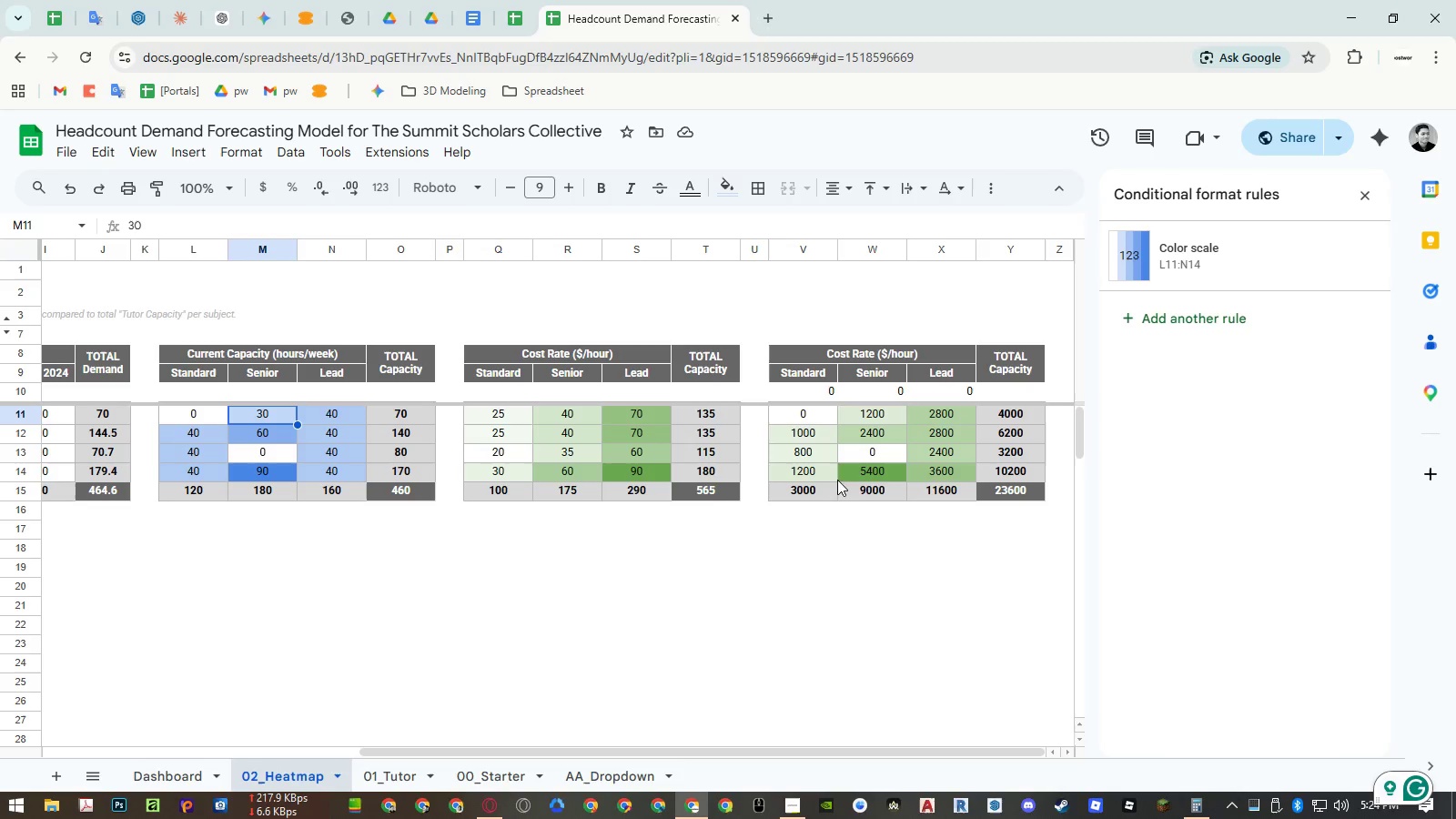 
wait(28.92)
 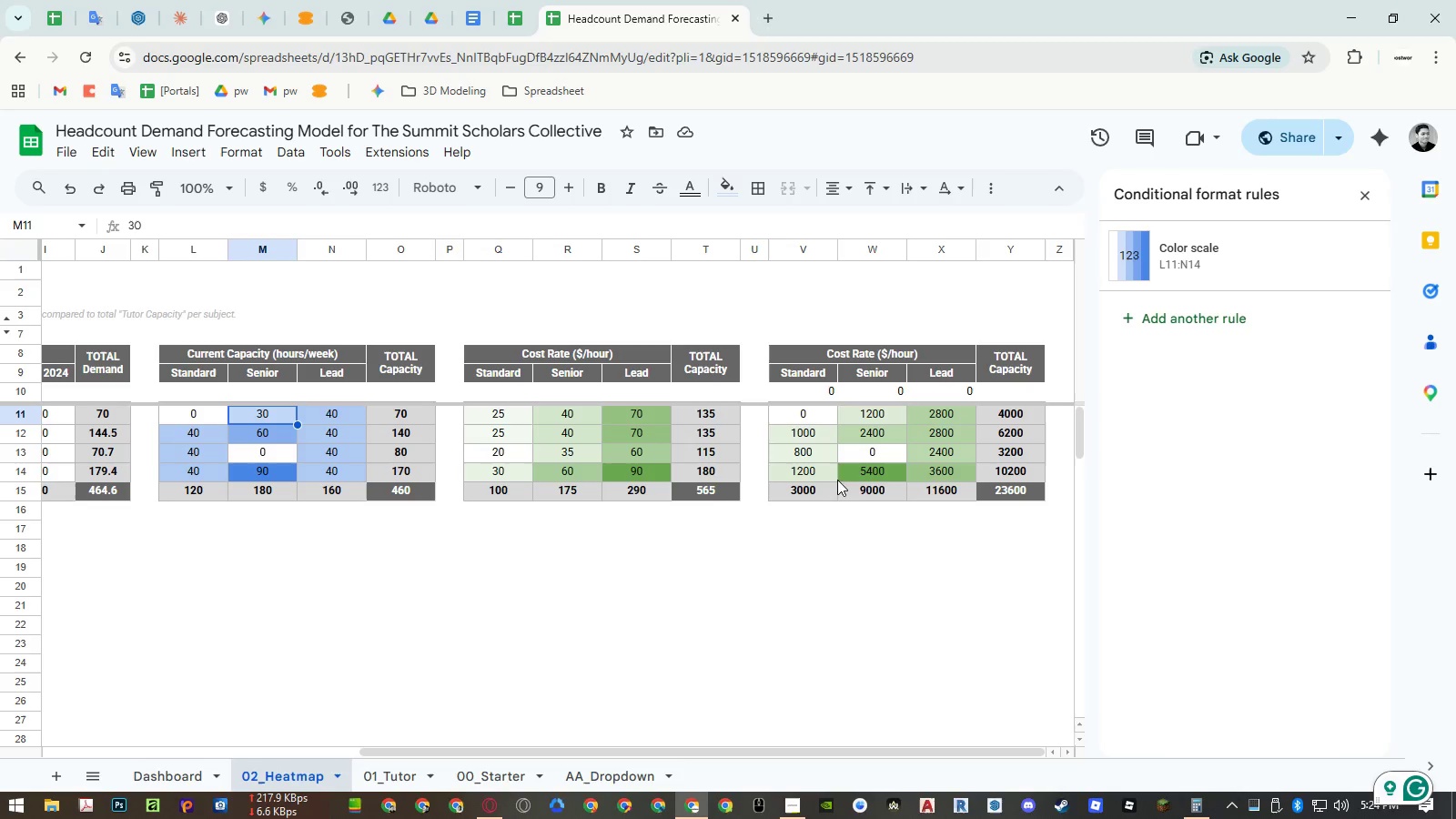 
double_click([822, 353])
 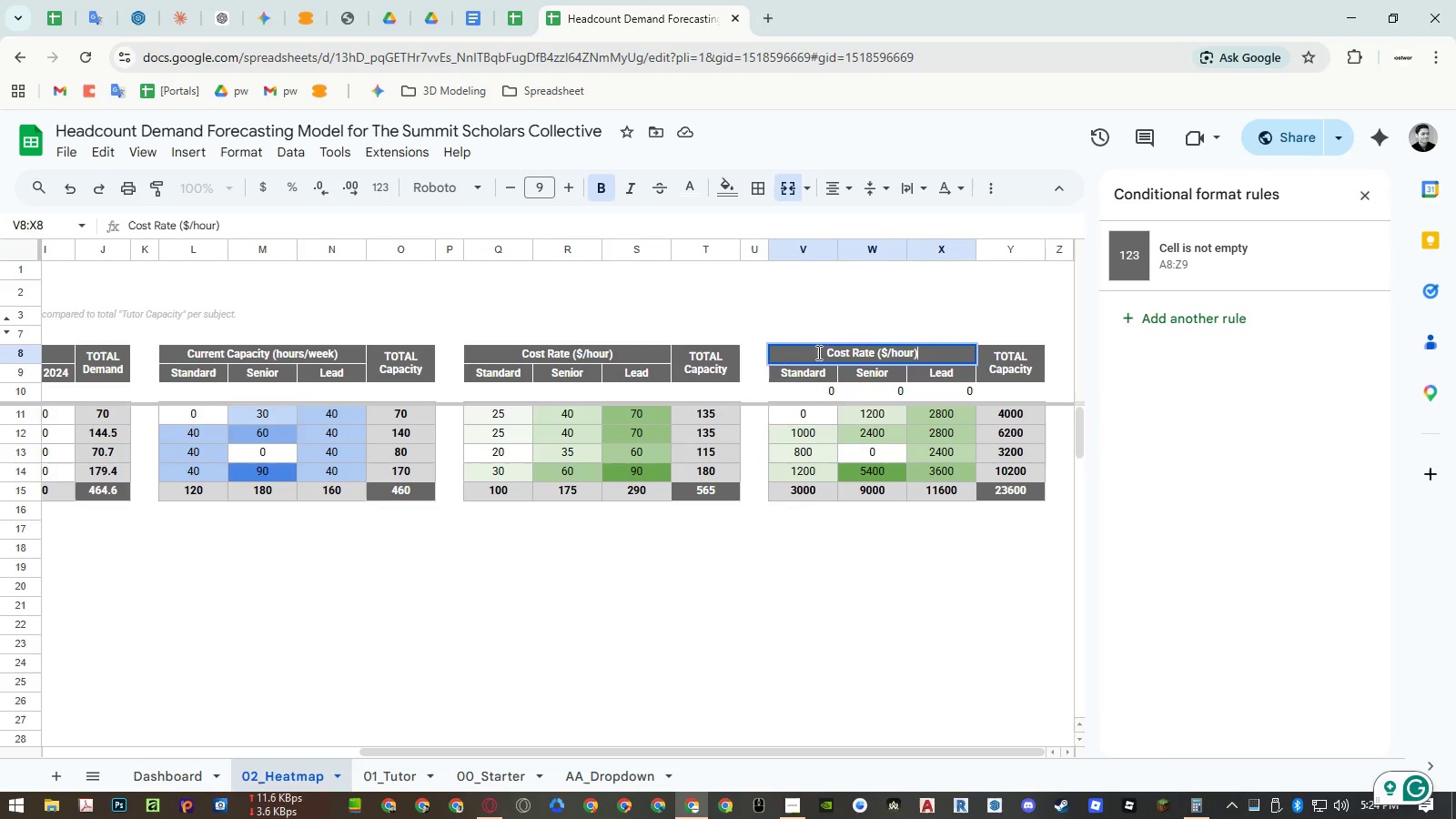 
left_click([817, 352])
 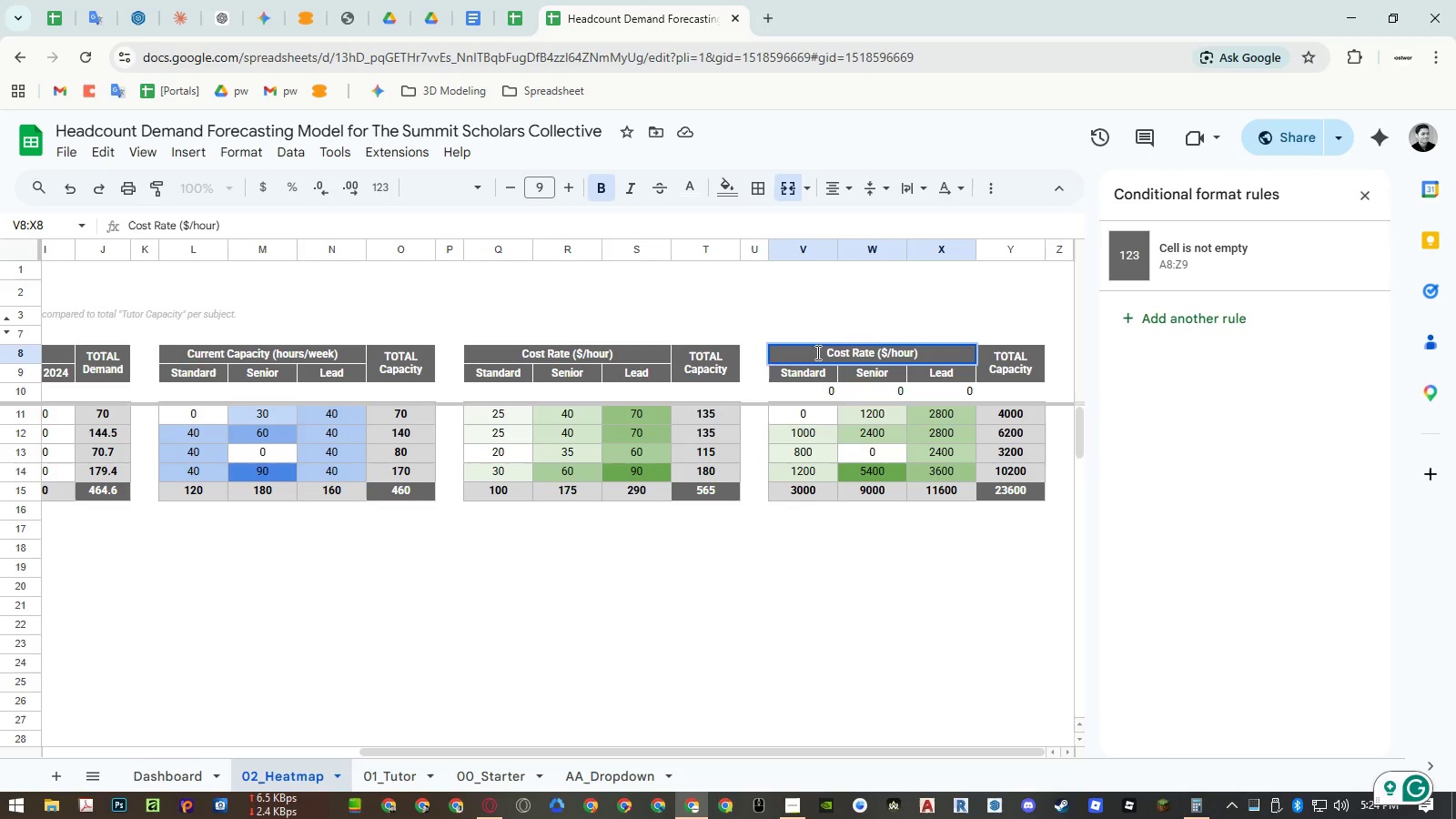 
type(Weekly )
 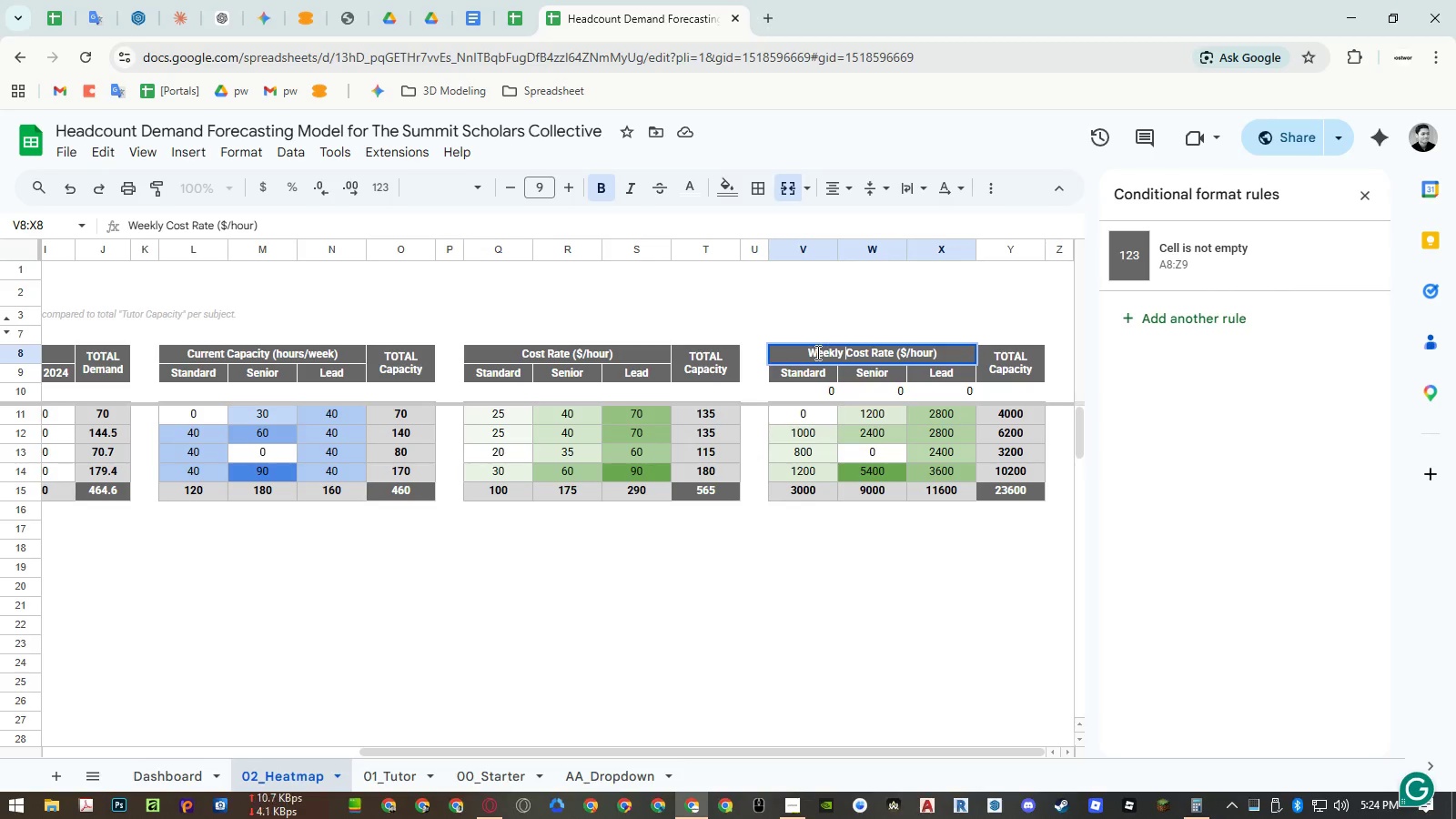 
key(Control+ArrowRight)
 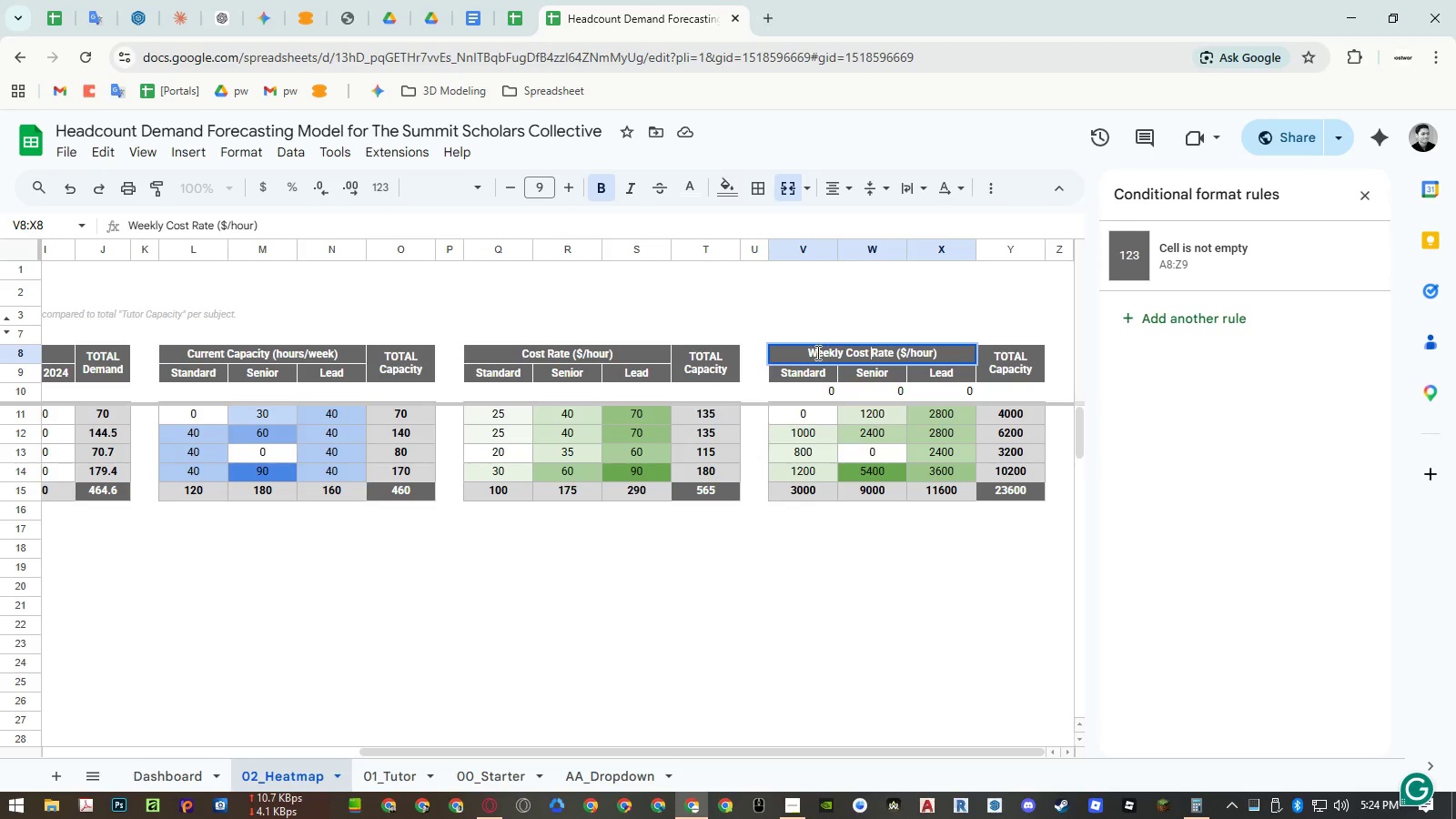 
key(Control+ArrowRight)
 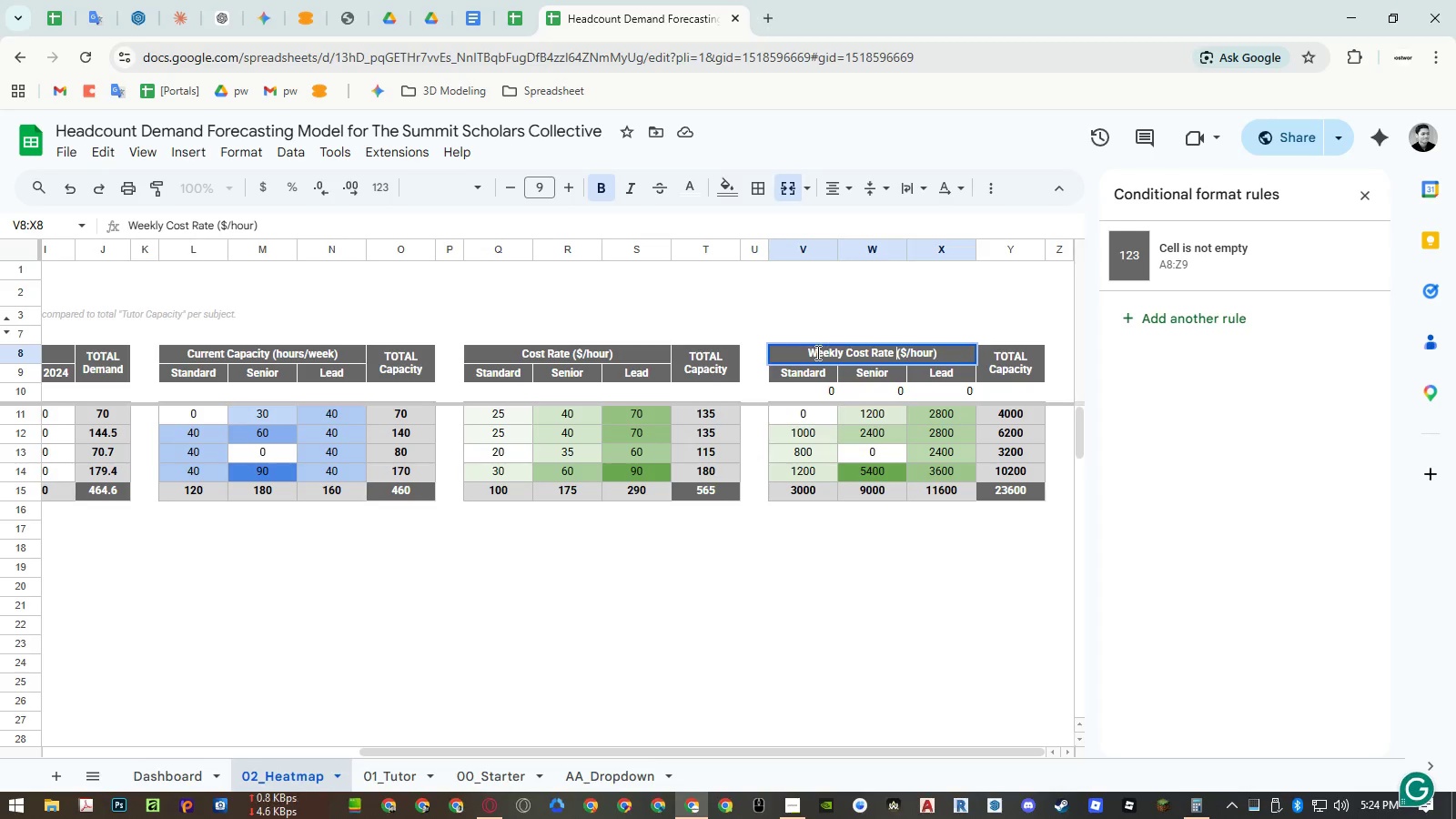 
key(Control+ArrowRight)
 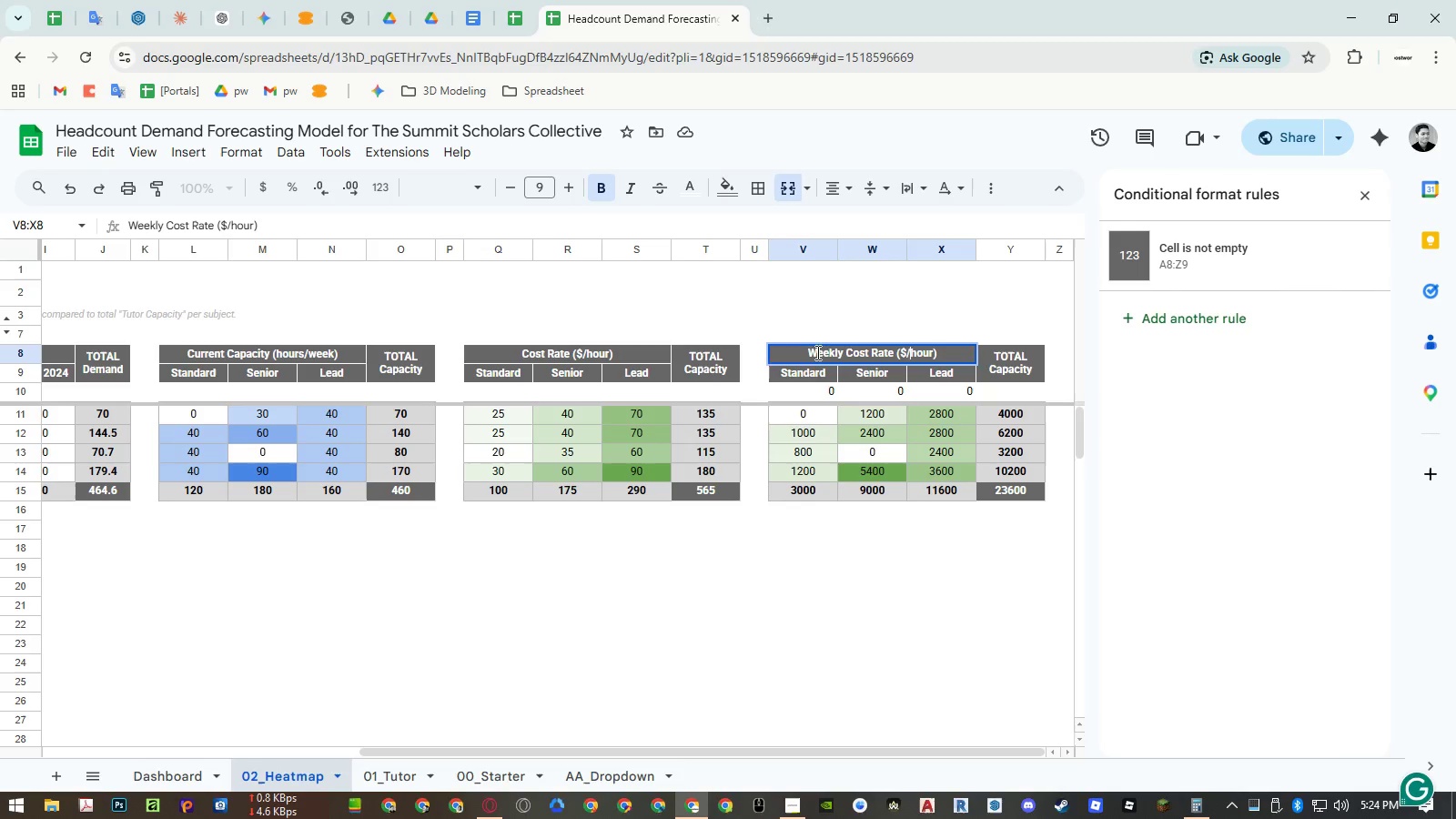 
key(ArrowLeft)
 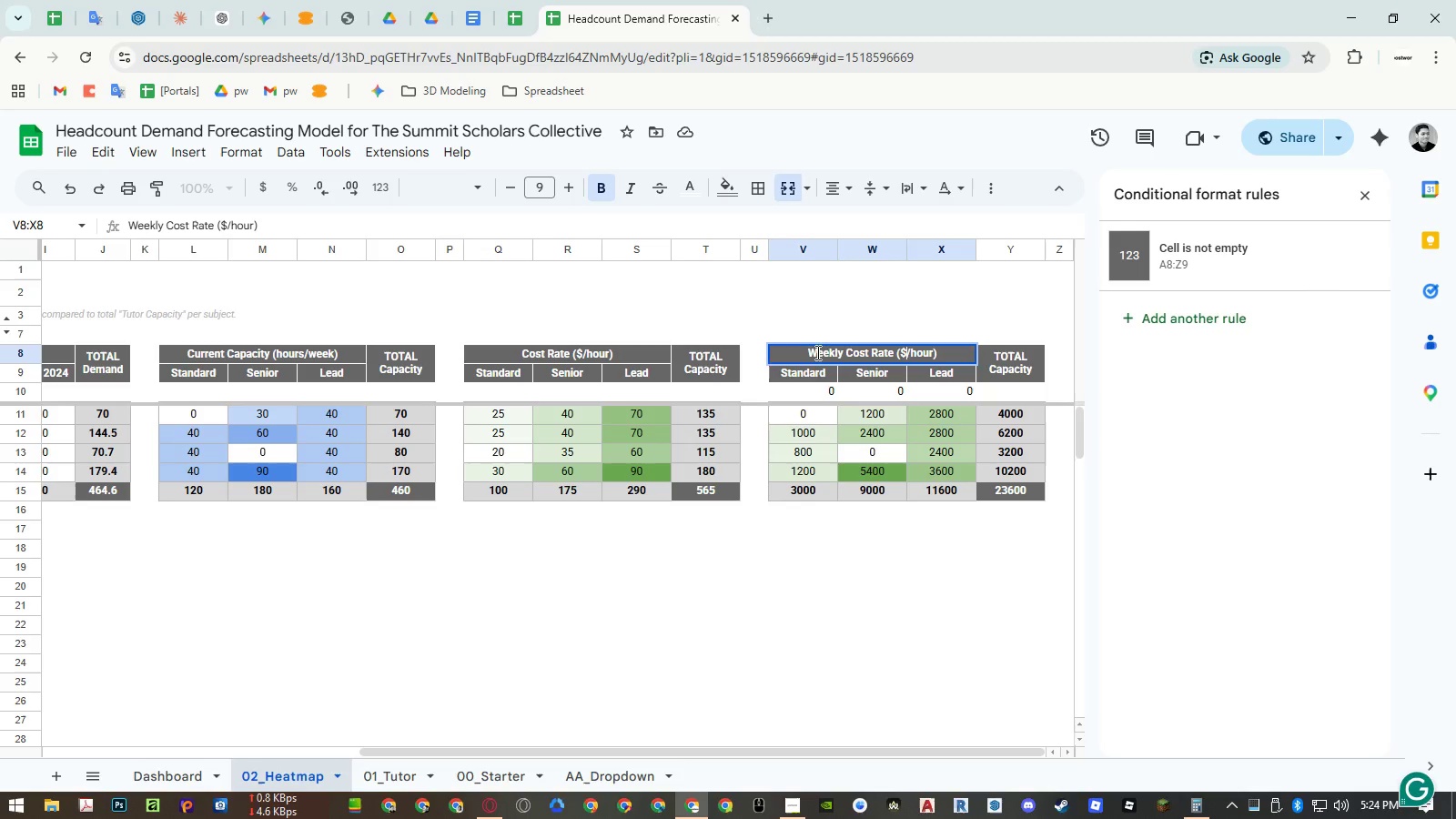 
key(Control+Shift+ArrowRight)
 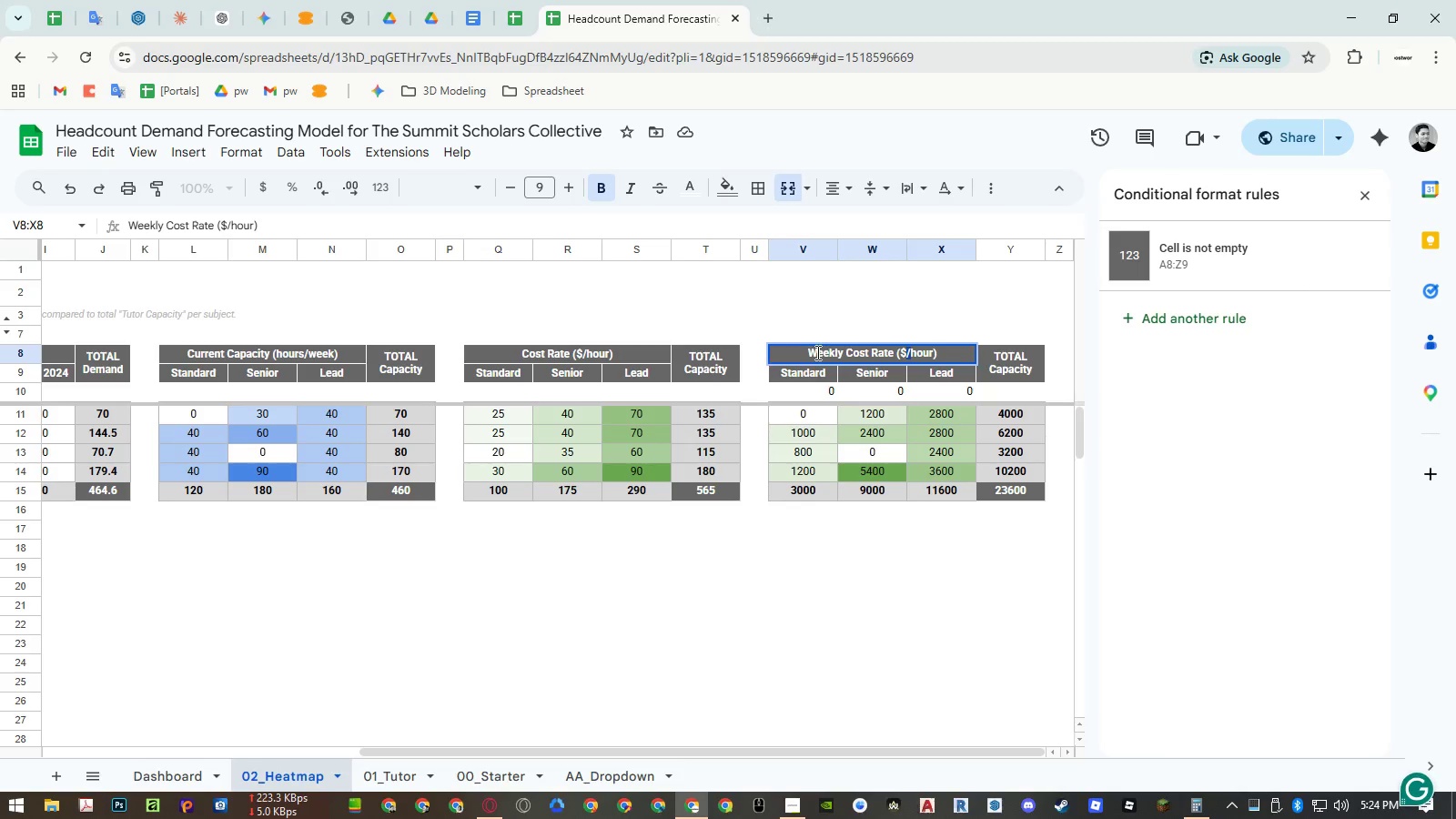 
key(Control+Shift+ArrowRight)
 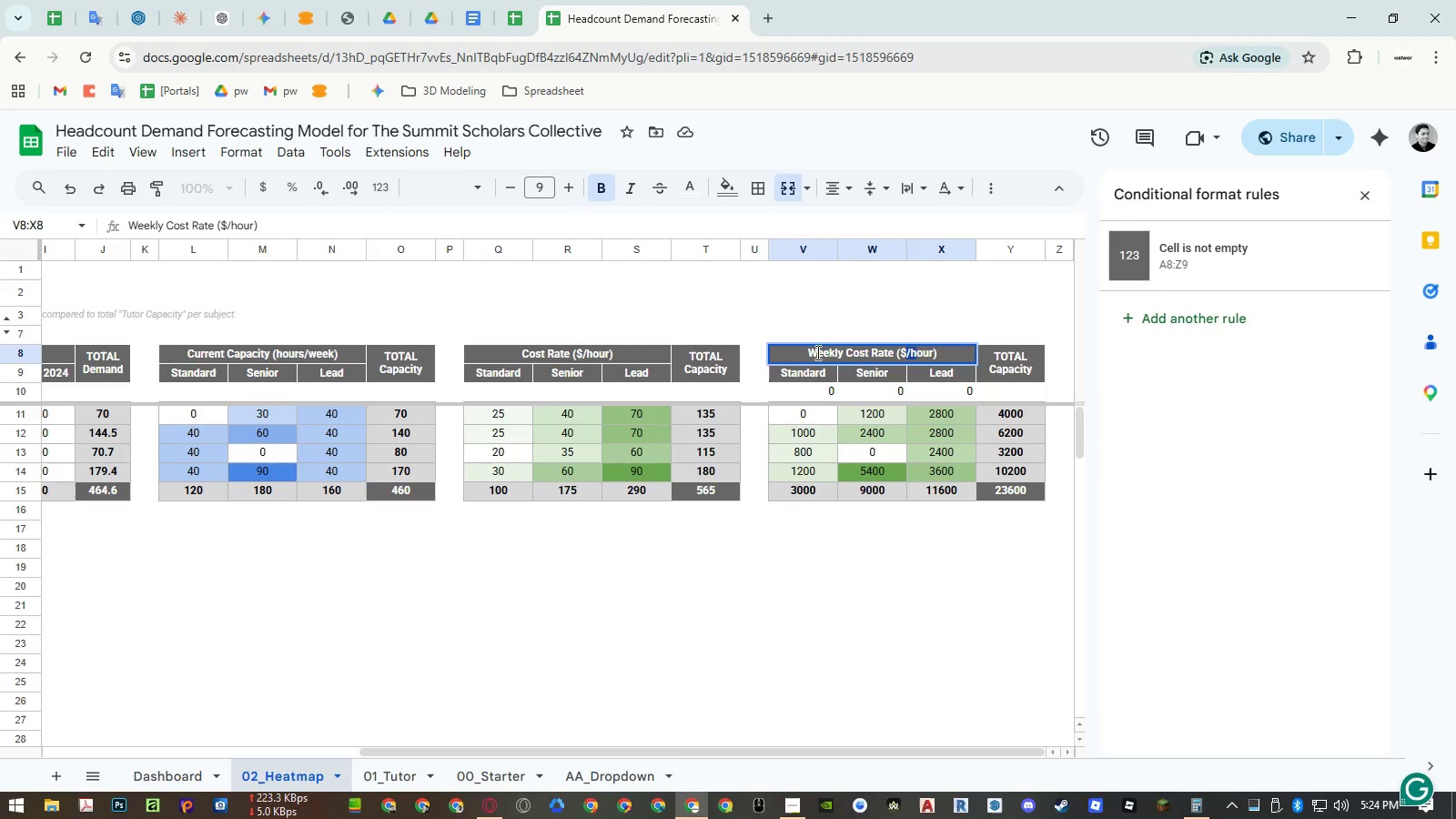 
key(Control+Shift+ArrowRight)
 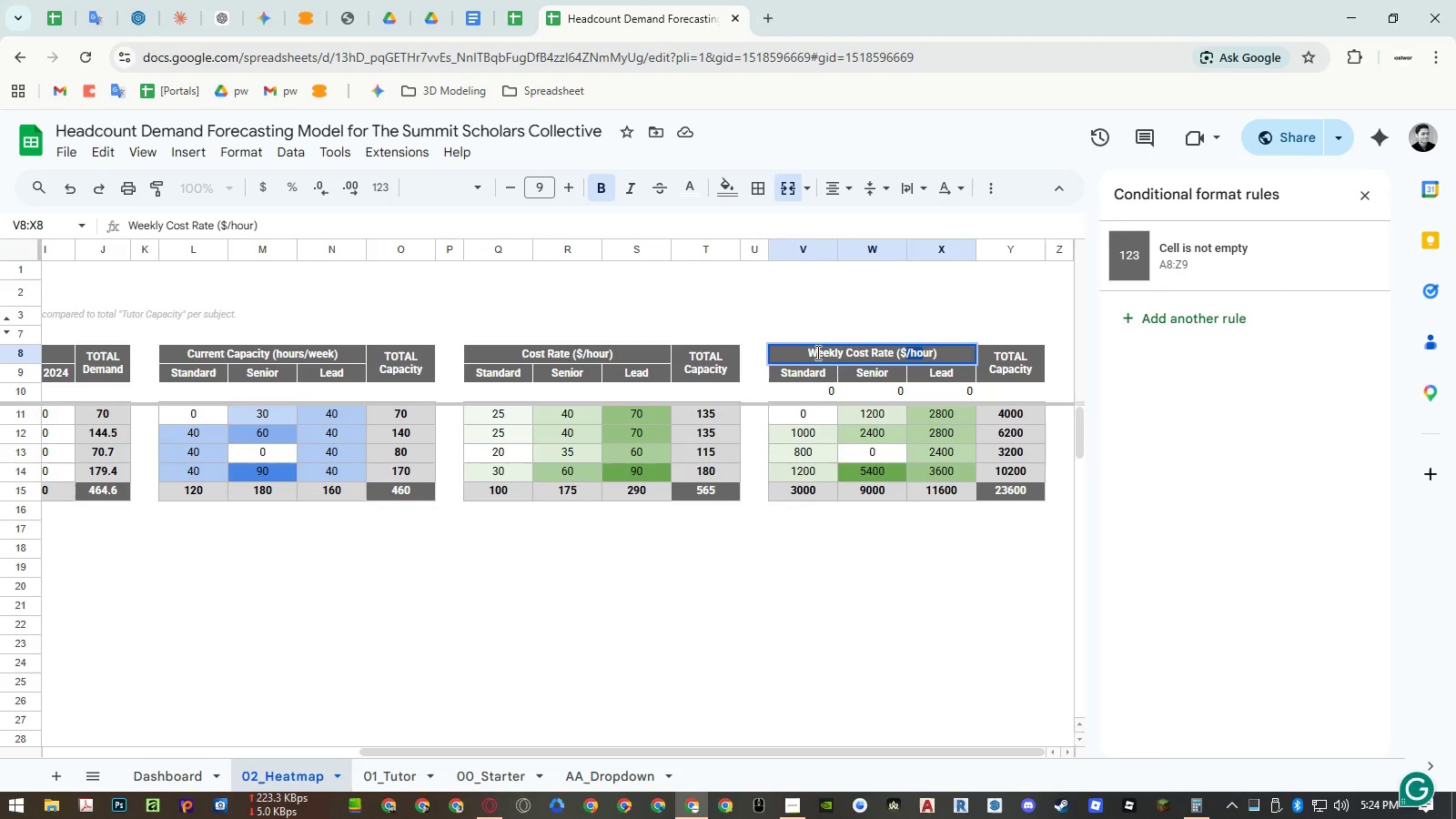 
key(Shift+ArrowRight)
 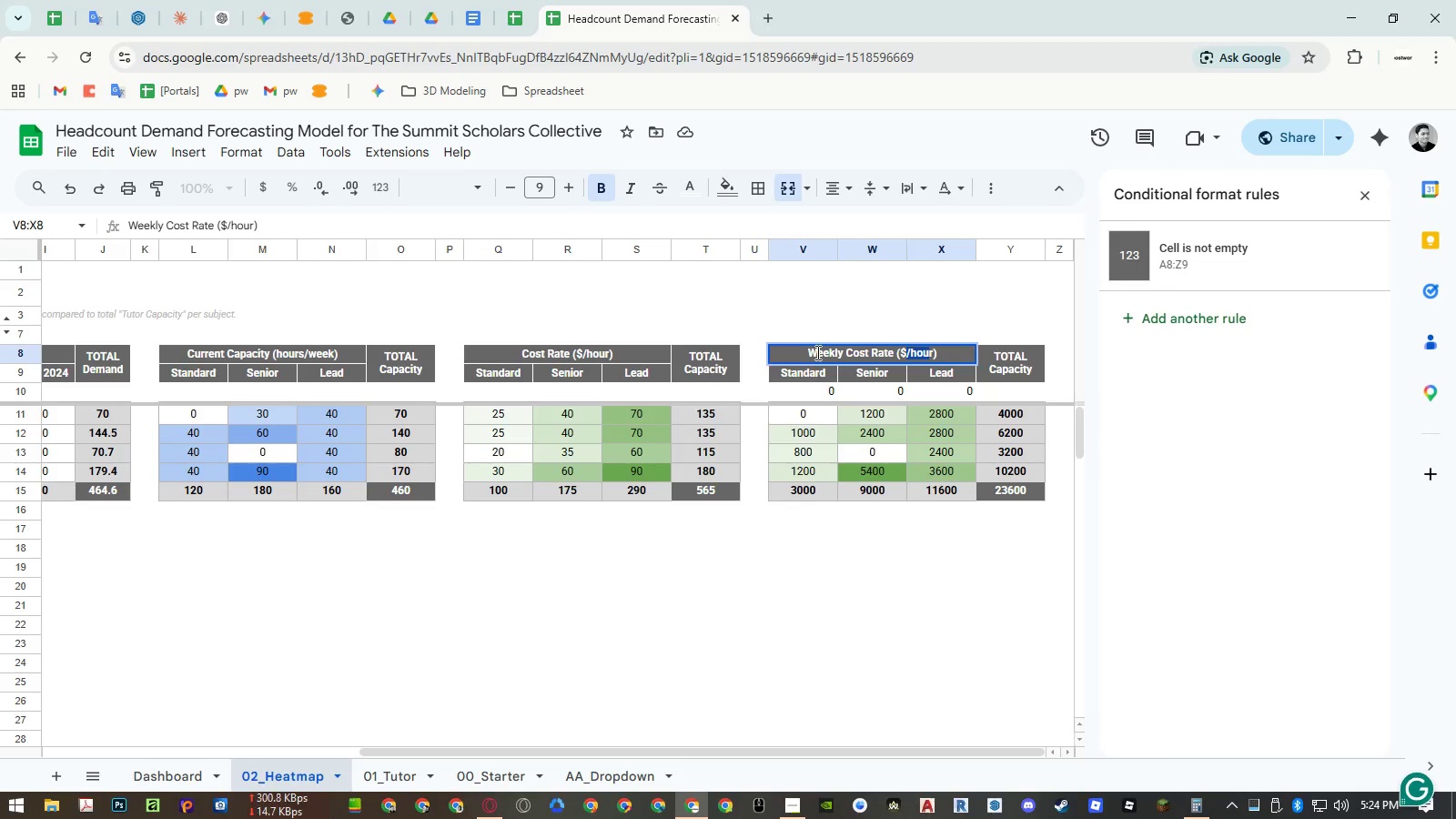 
key(Shift+ArrowRight)
 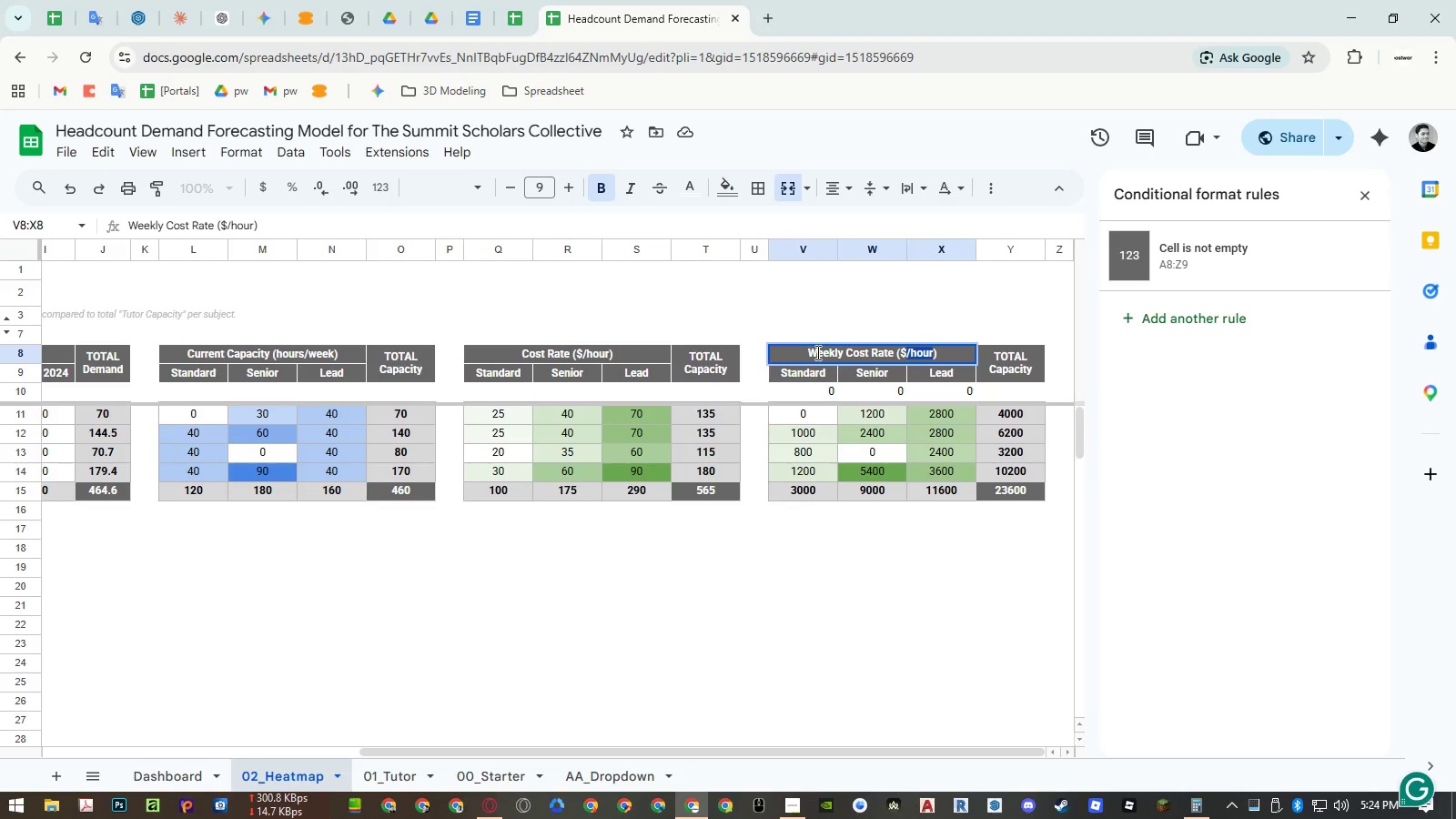 
key(Backspace)
 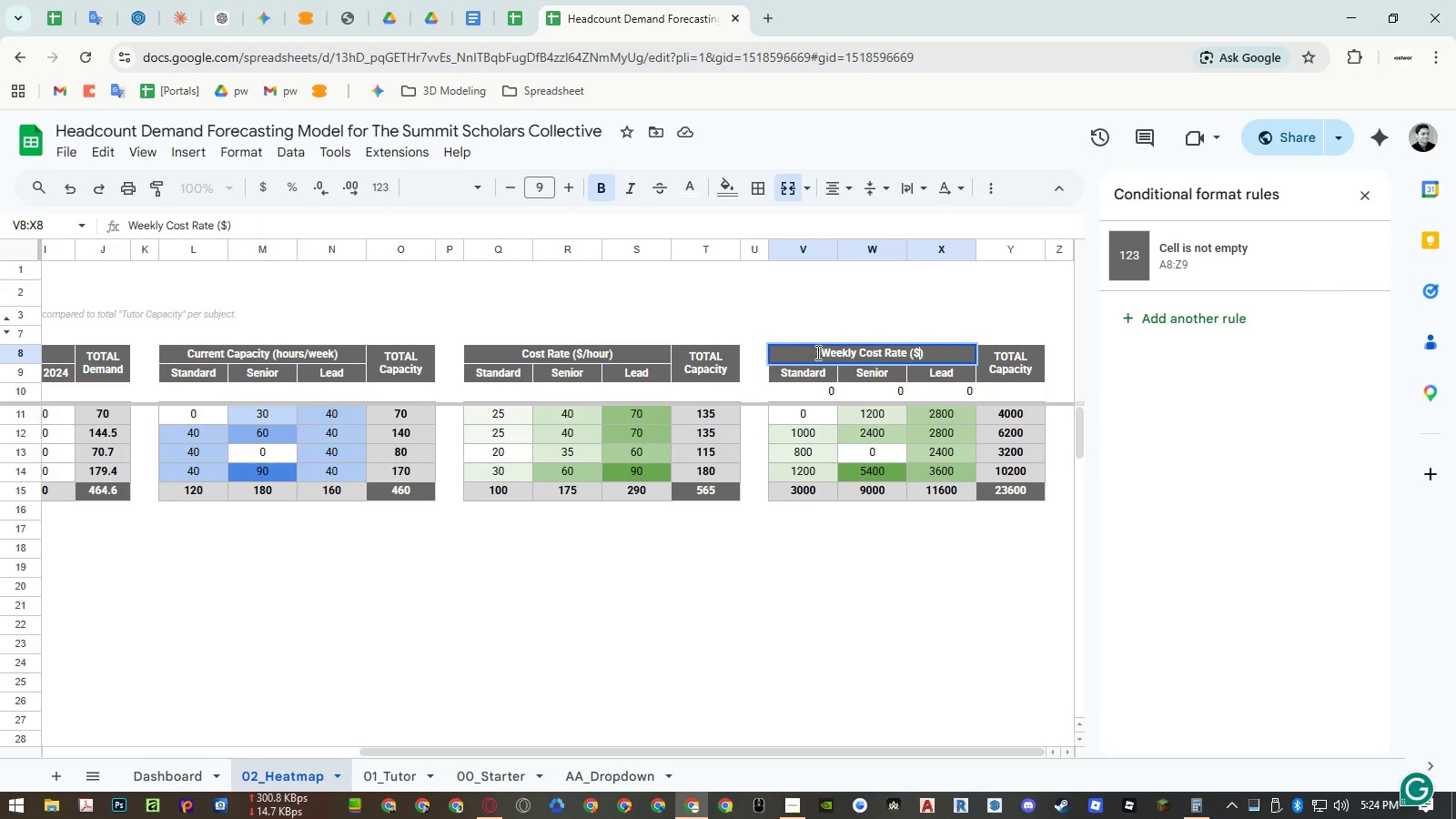 
key(Enter)
 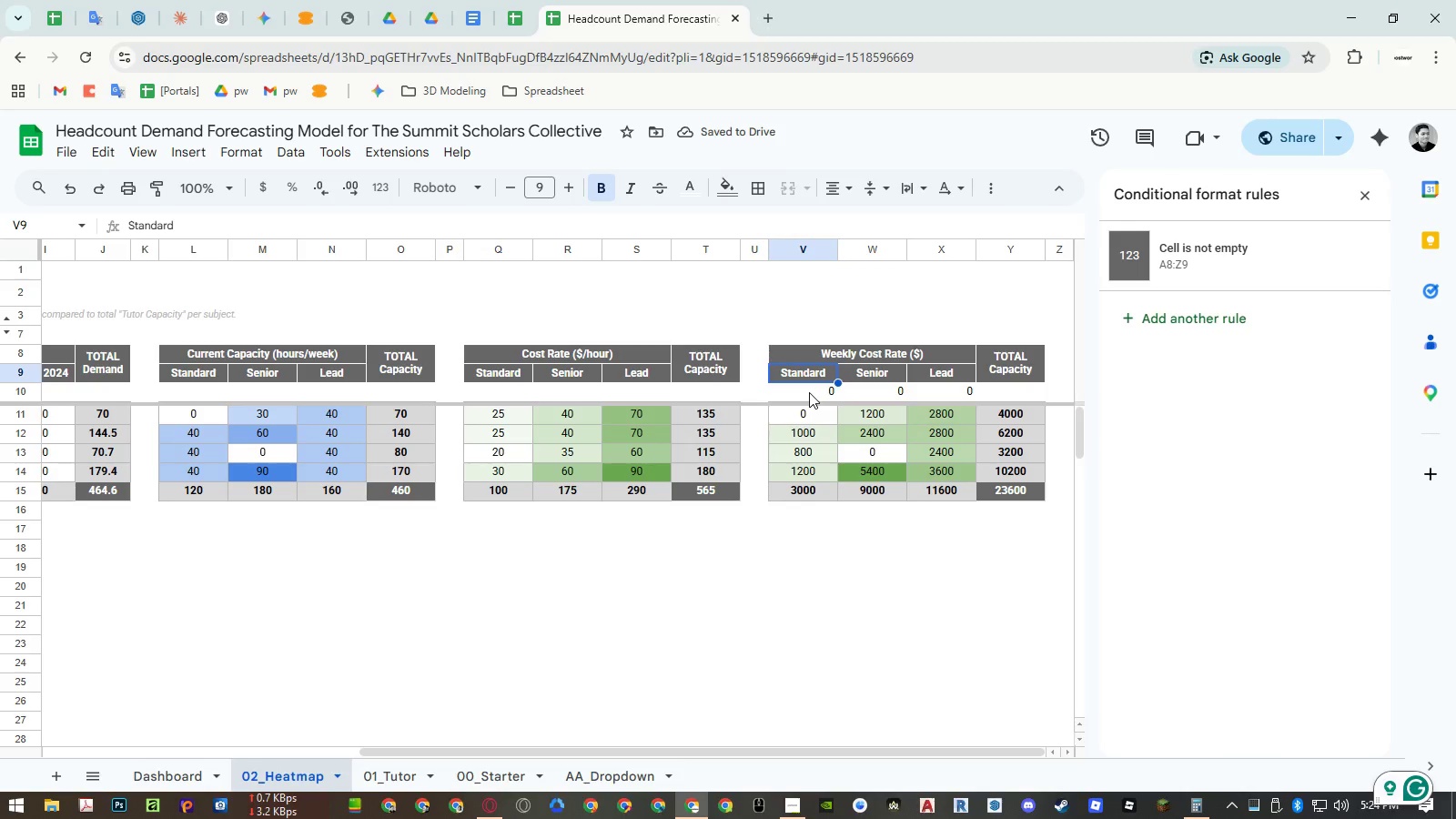 
double_click([809, 392])
 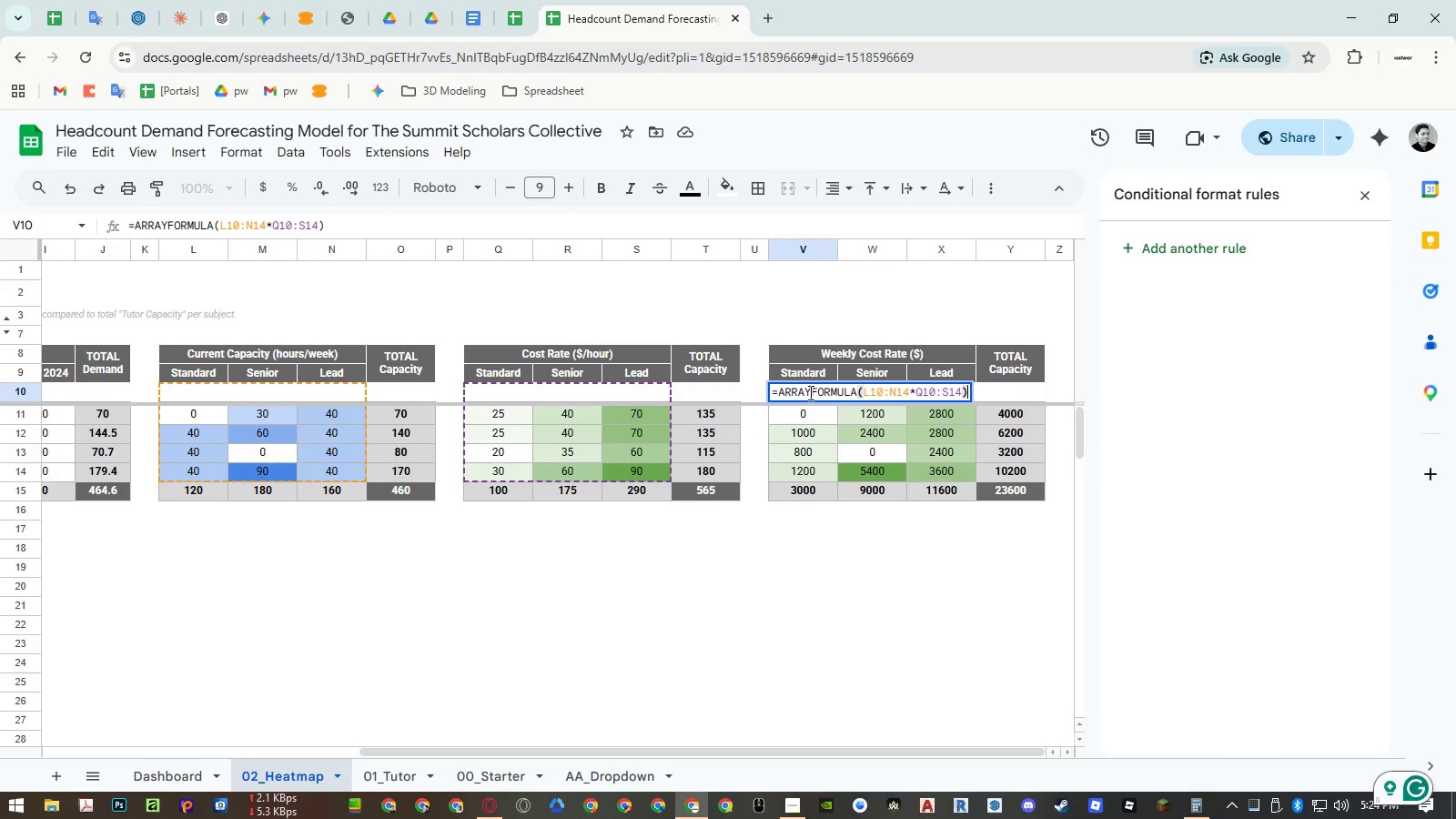 
key(Escape)
 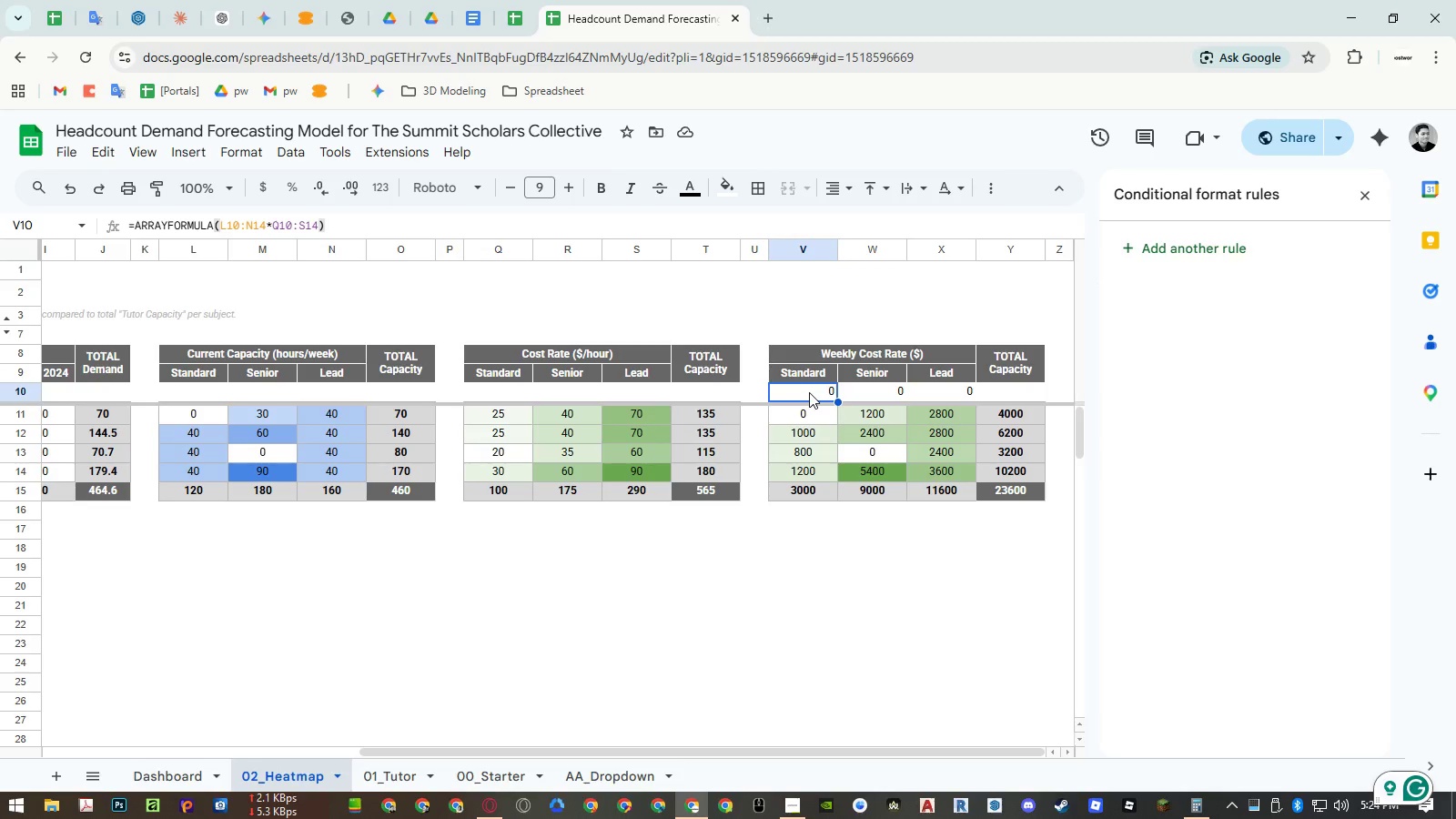 
left_click_drag(start_coordinate=[809, 392], to_coordinate=[943, 393])
 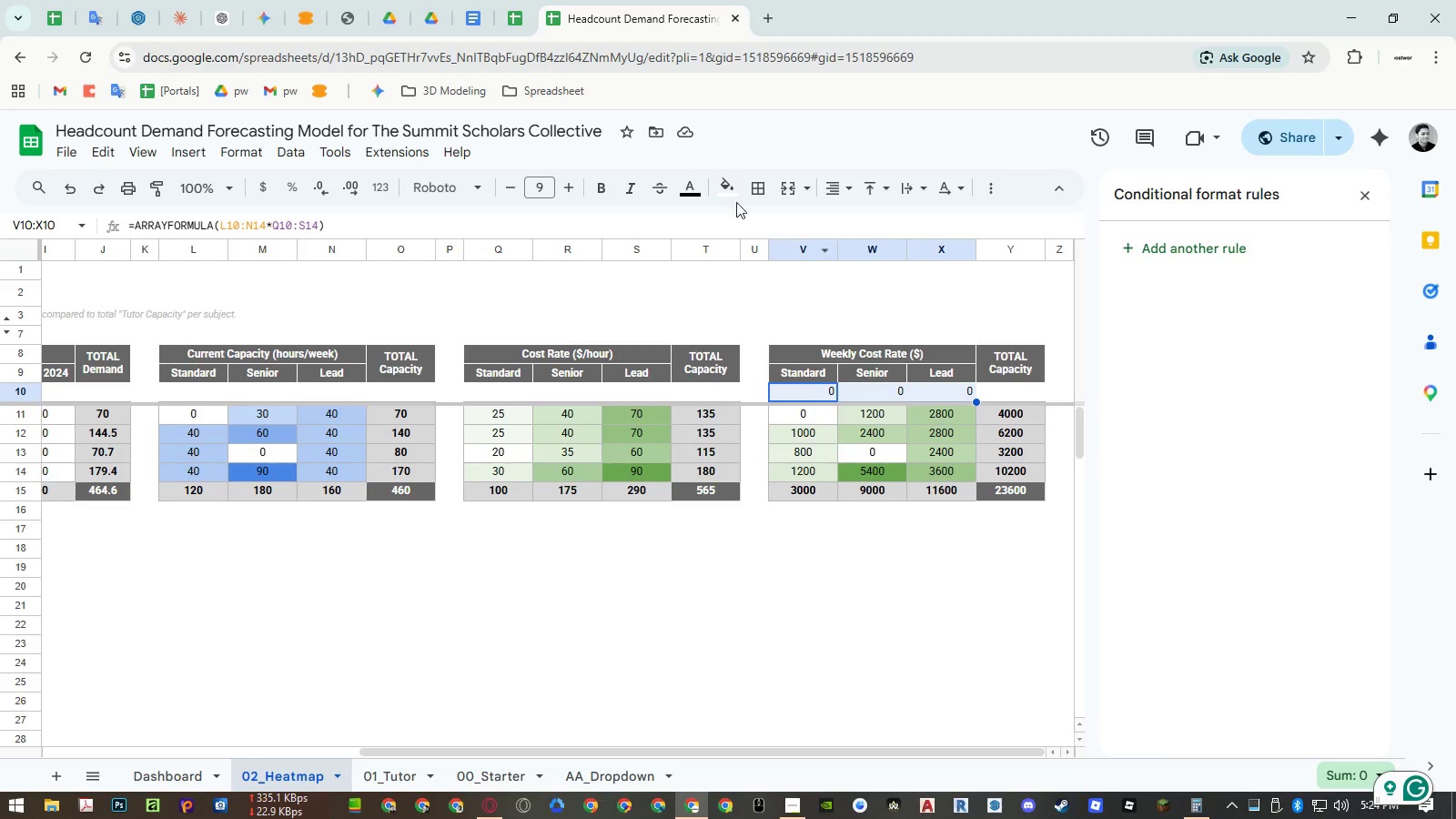 
left_click([697, 194])
 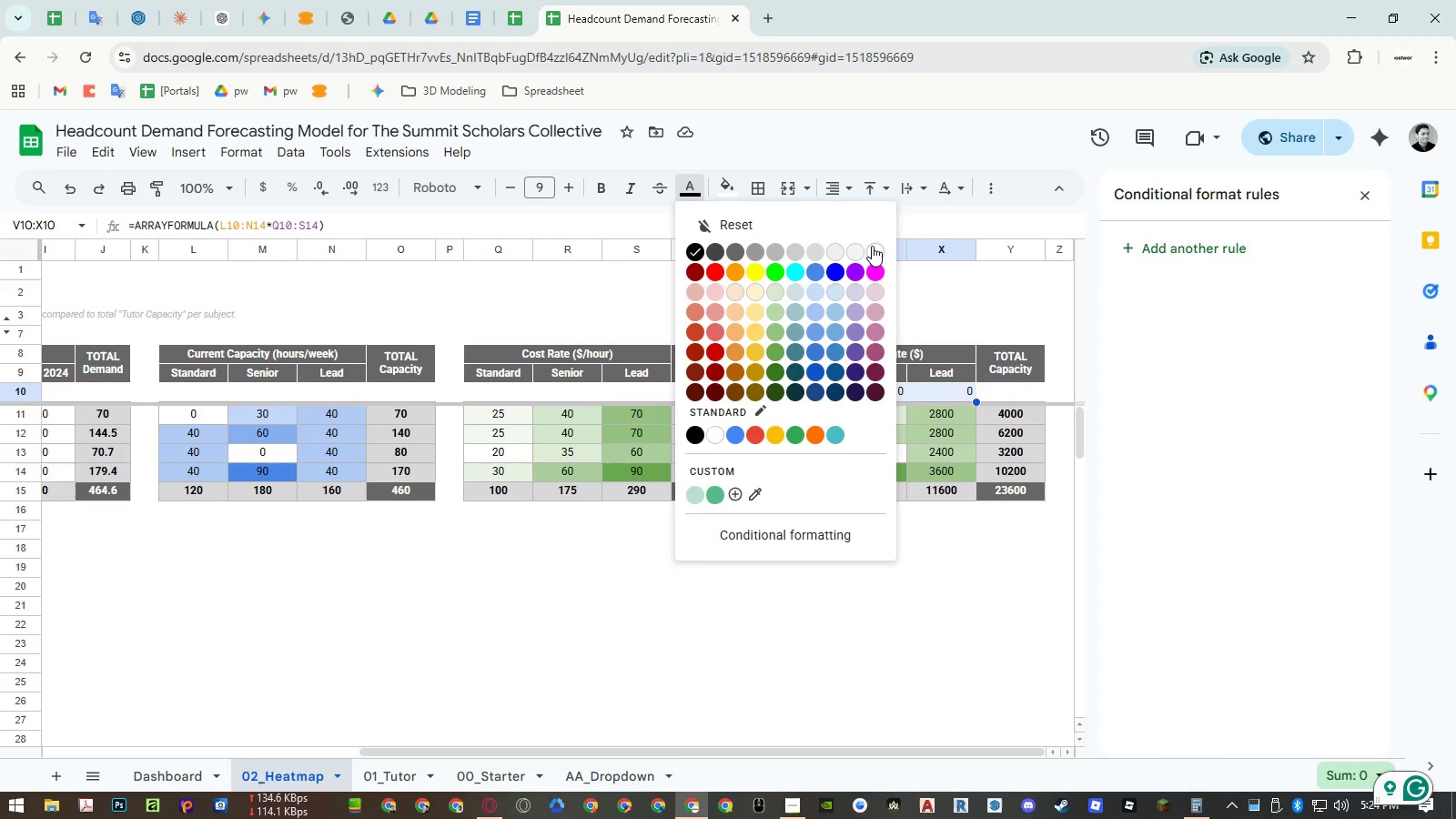 
left_click([872, 246])
 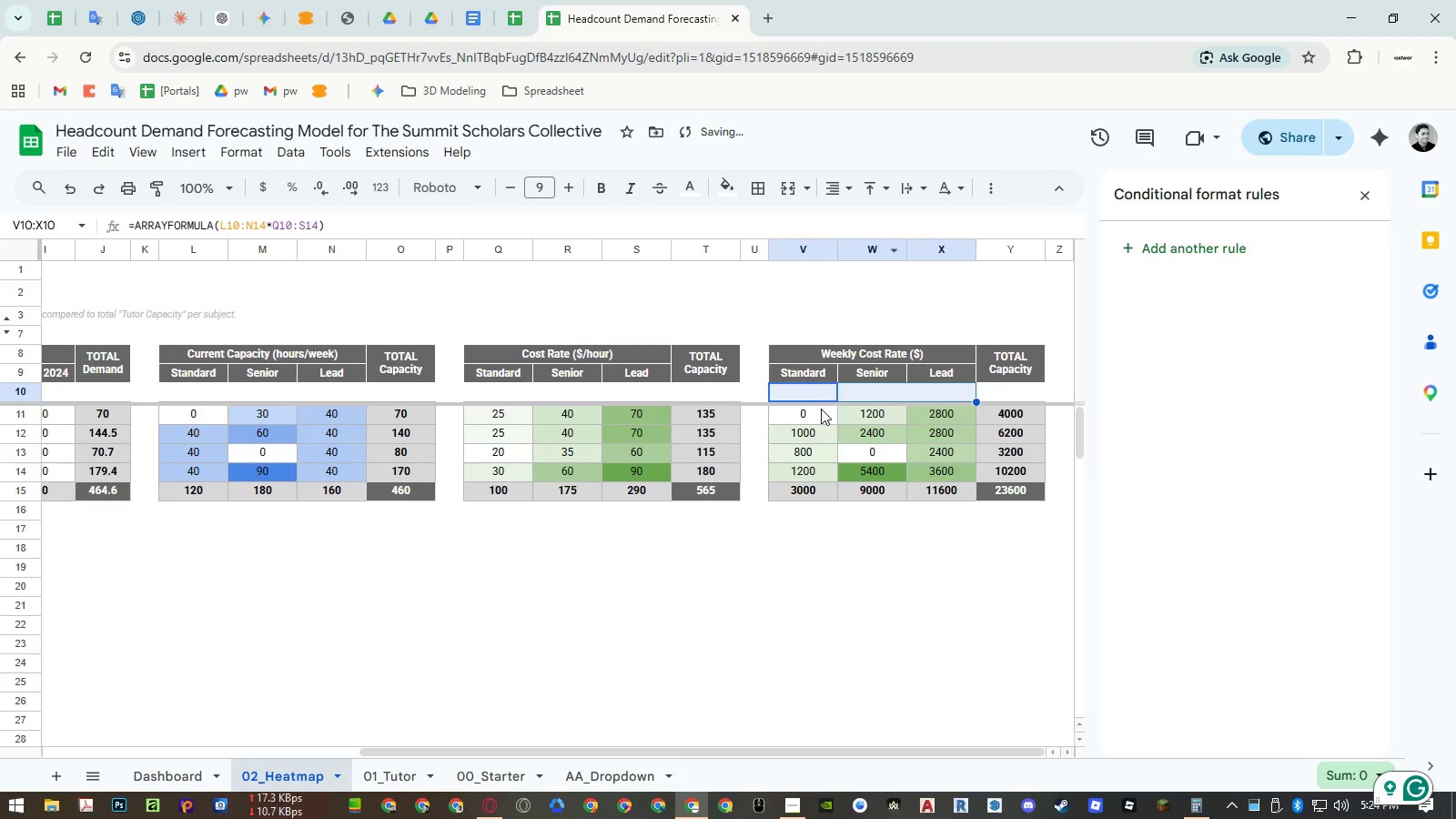 
left_click([816, 410])
 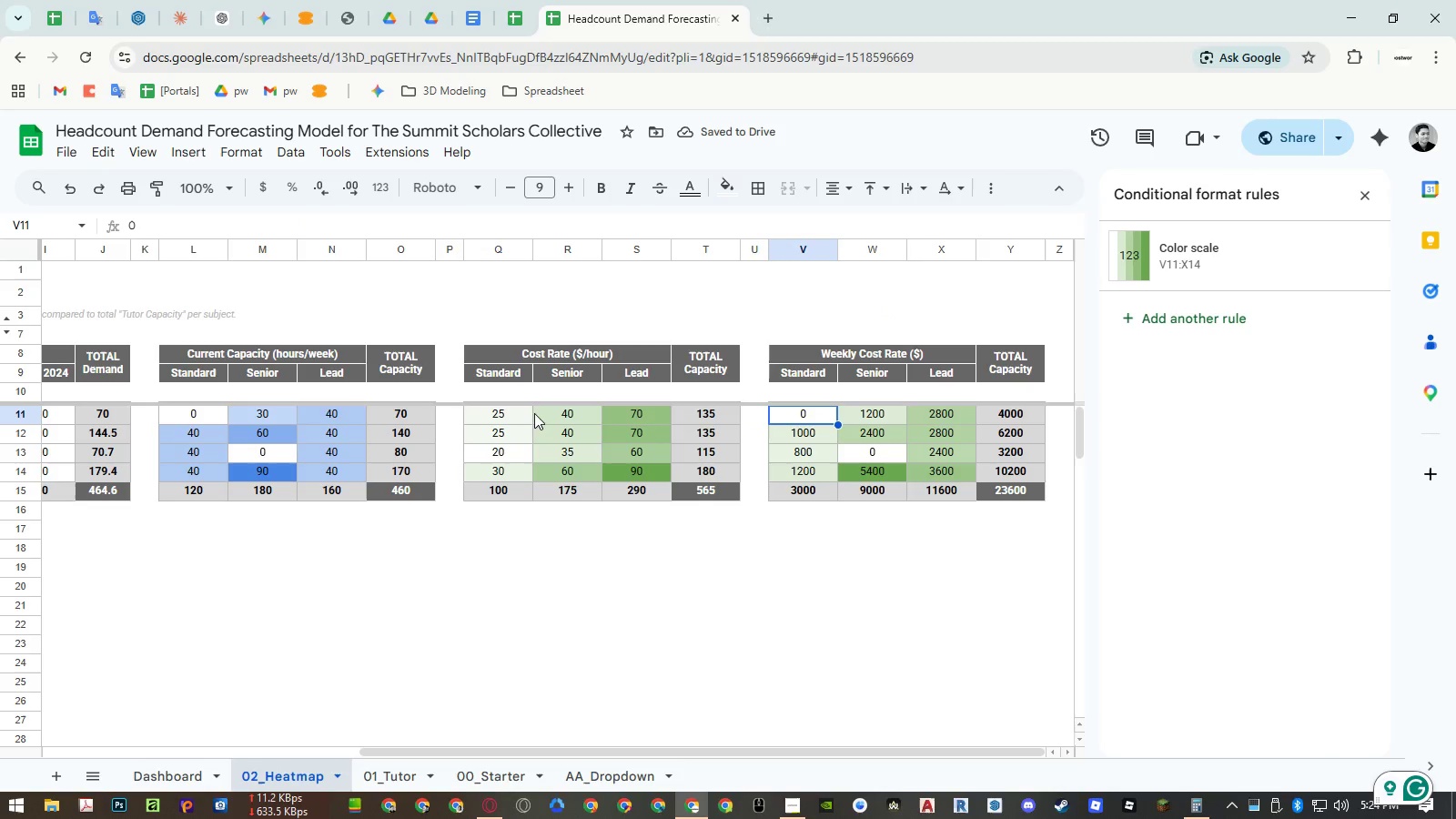 
left_click([501, 410])
 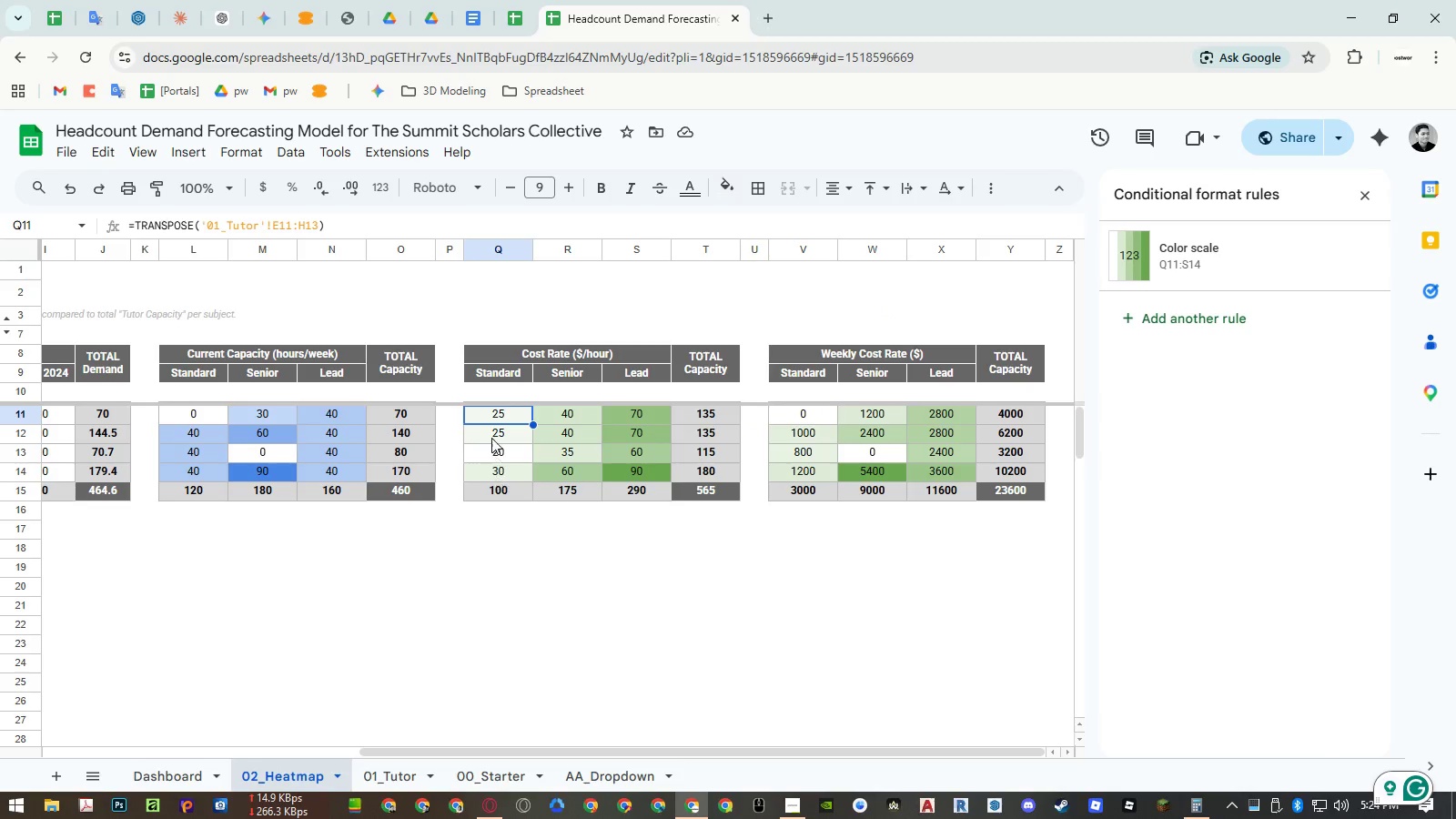 
left_click([392, 769])
 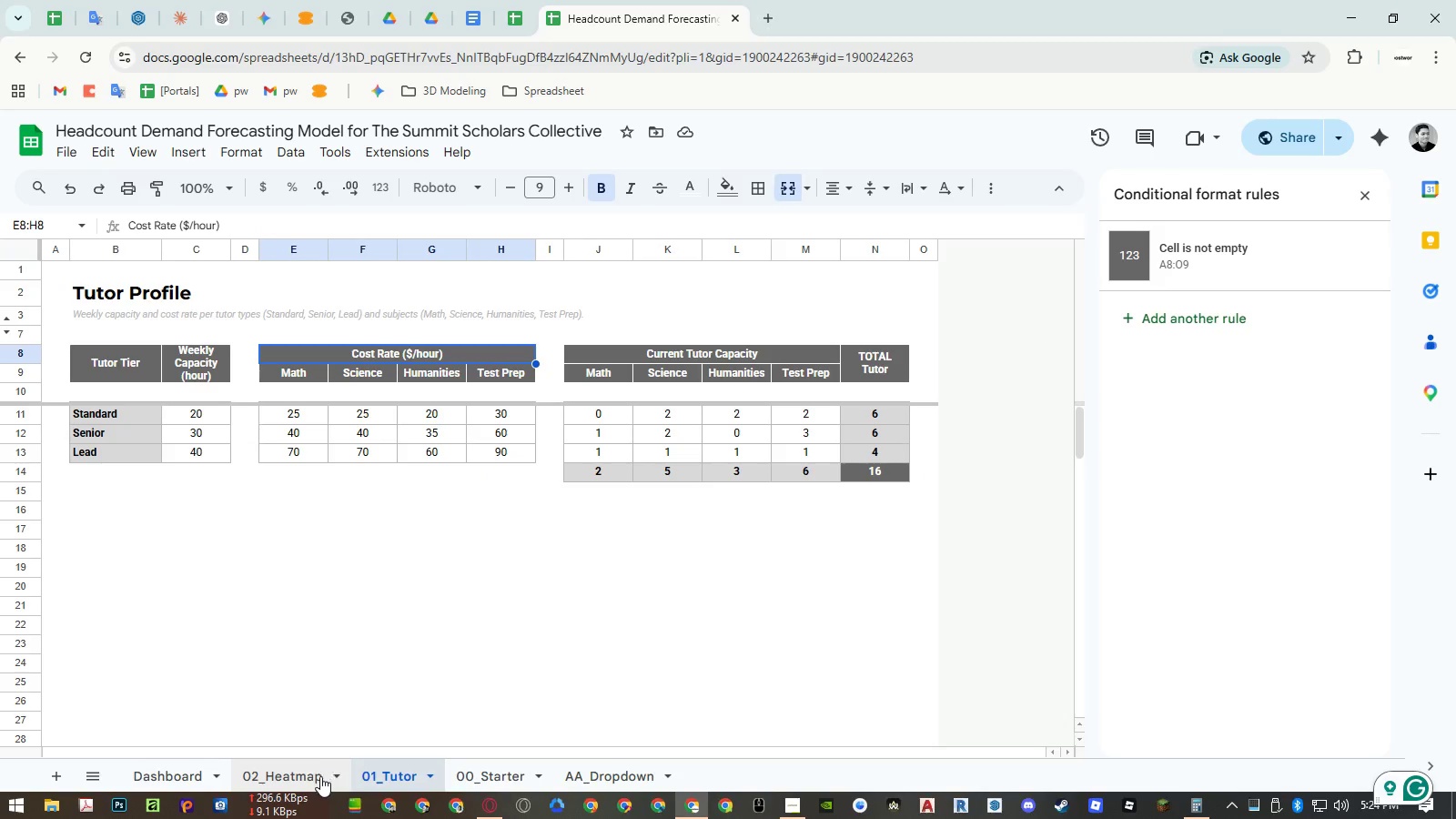 
left_click([314, 778])
 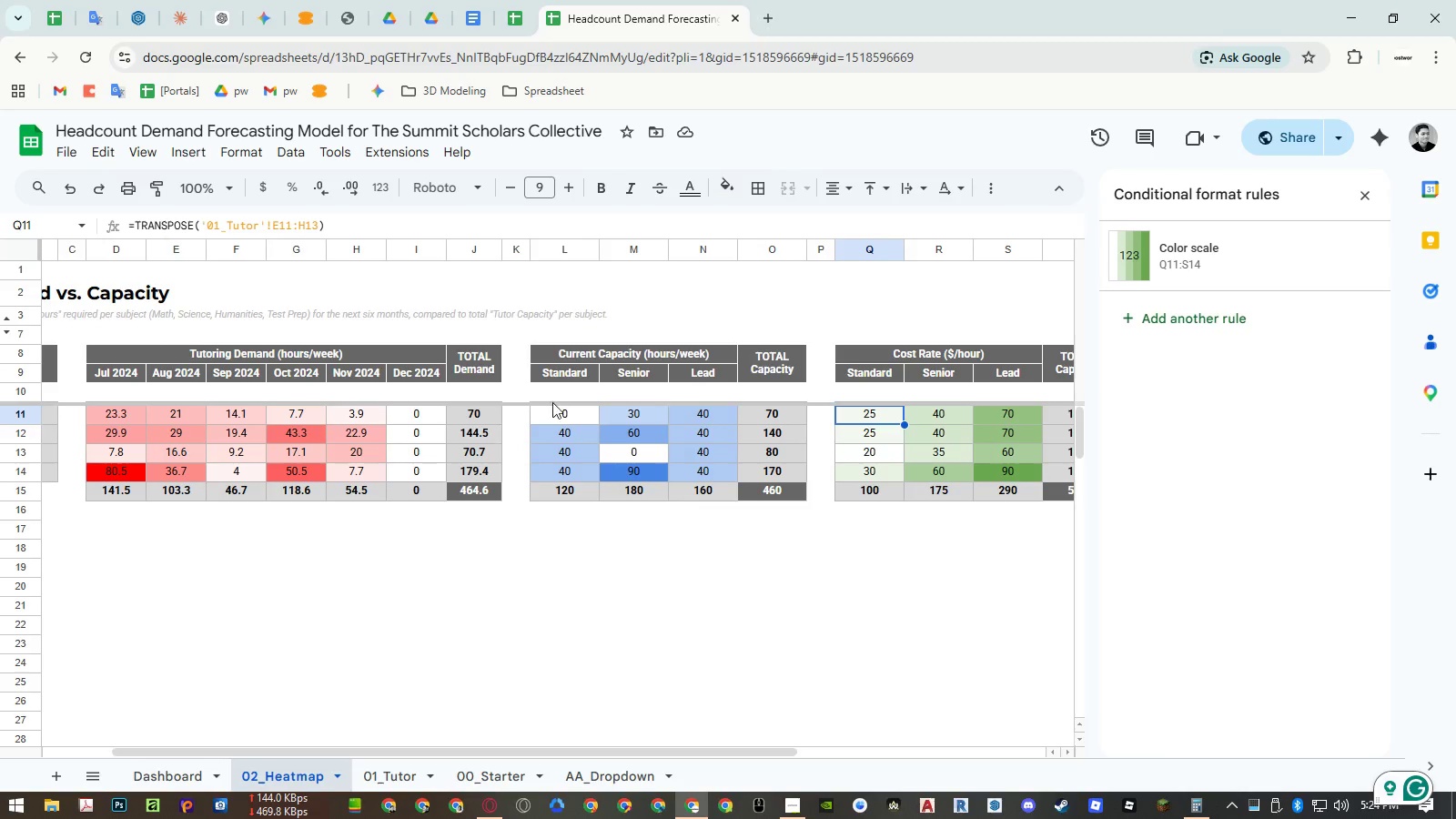 
left_click([555, 412])
 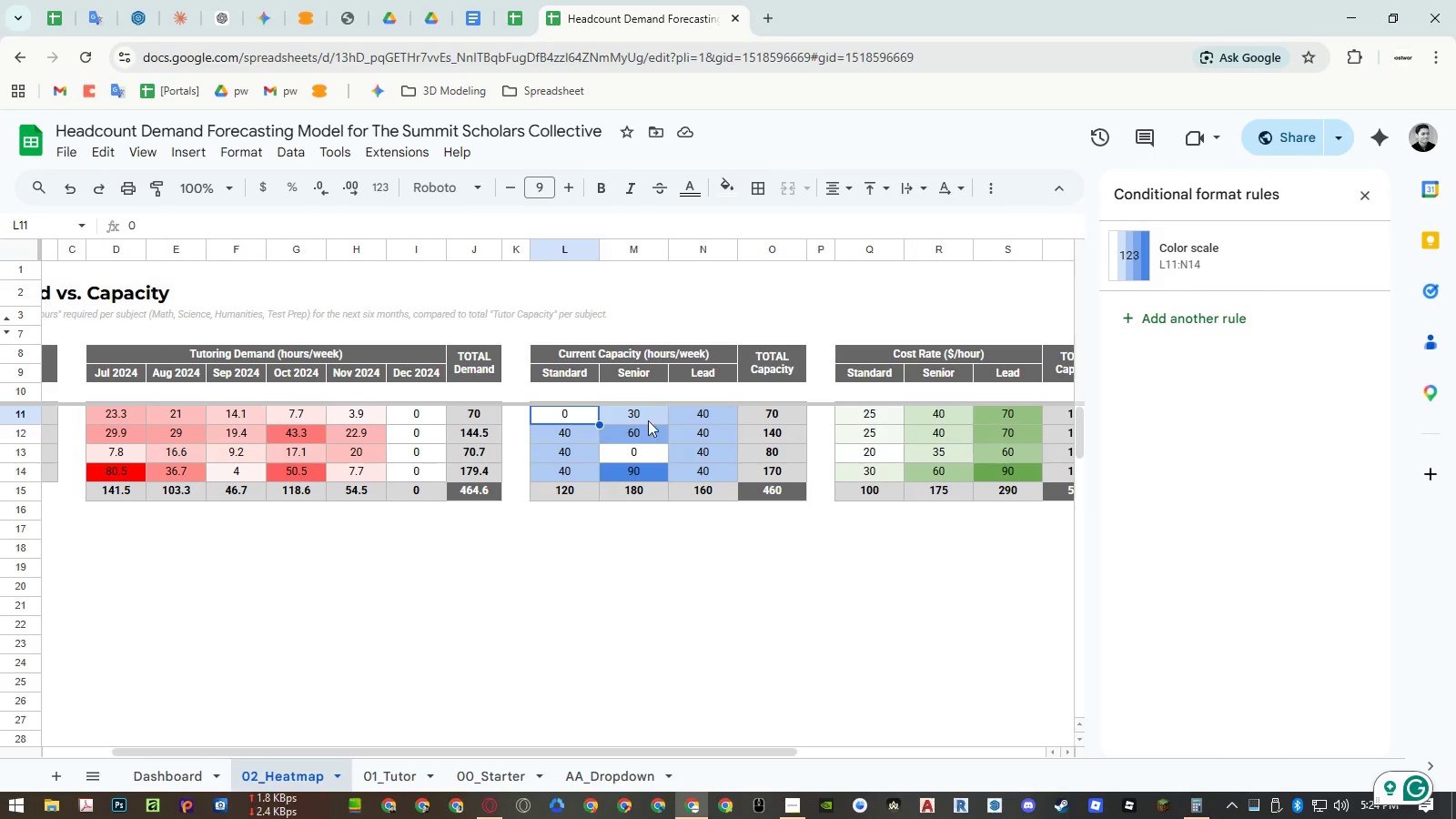 
hold_key(key=ShiftLeft, duration=0.55)
scroll: coordinate [682, 422], scroll_direction: down, amount: 5.0
 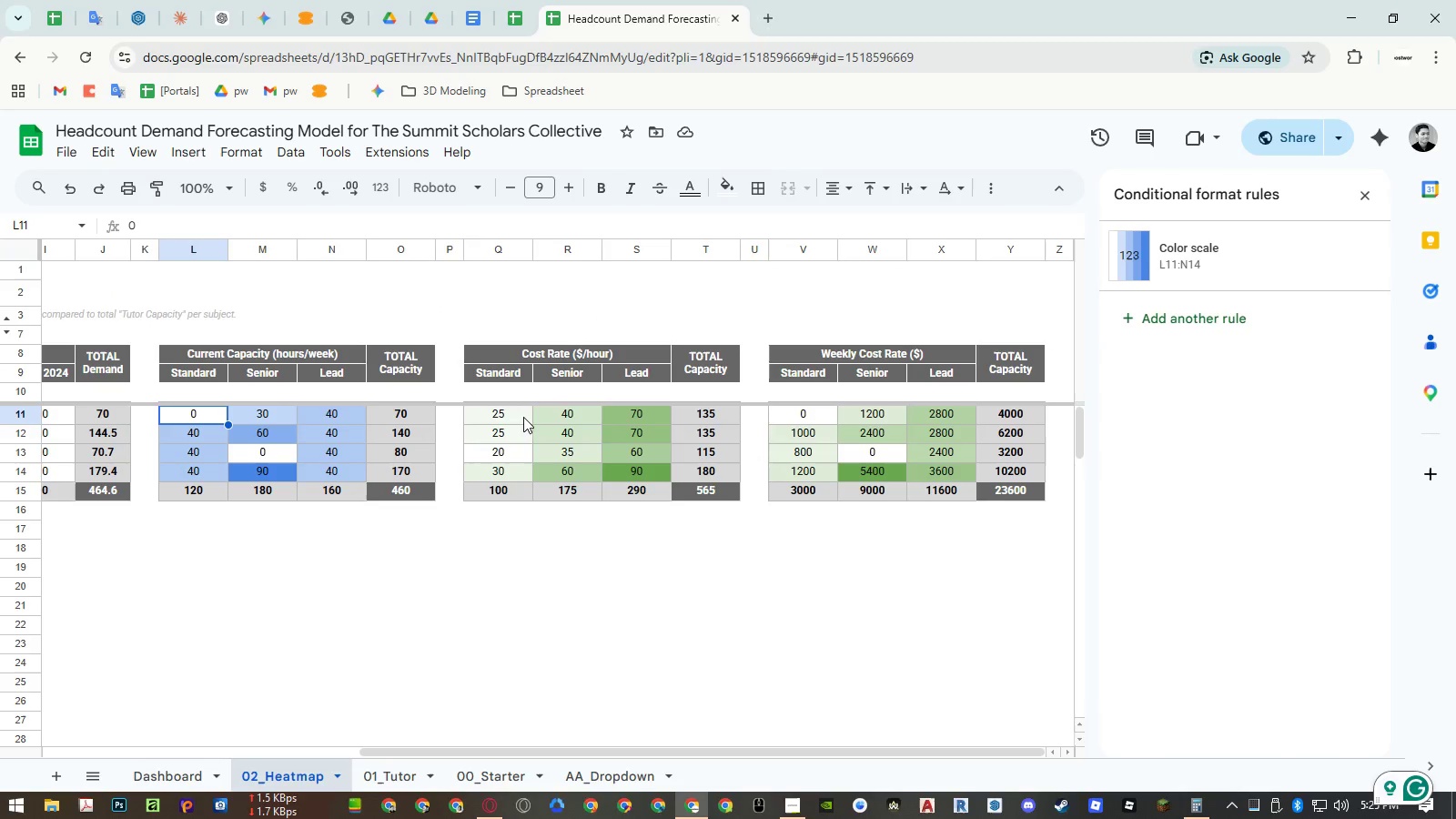 
left_click([520, 416])
 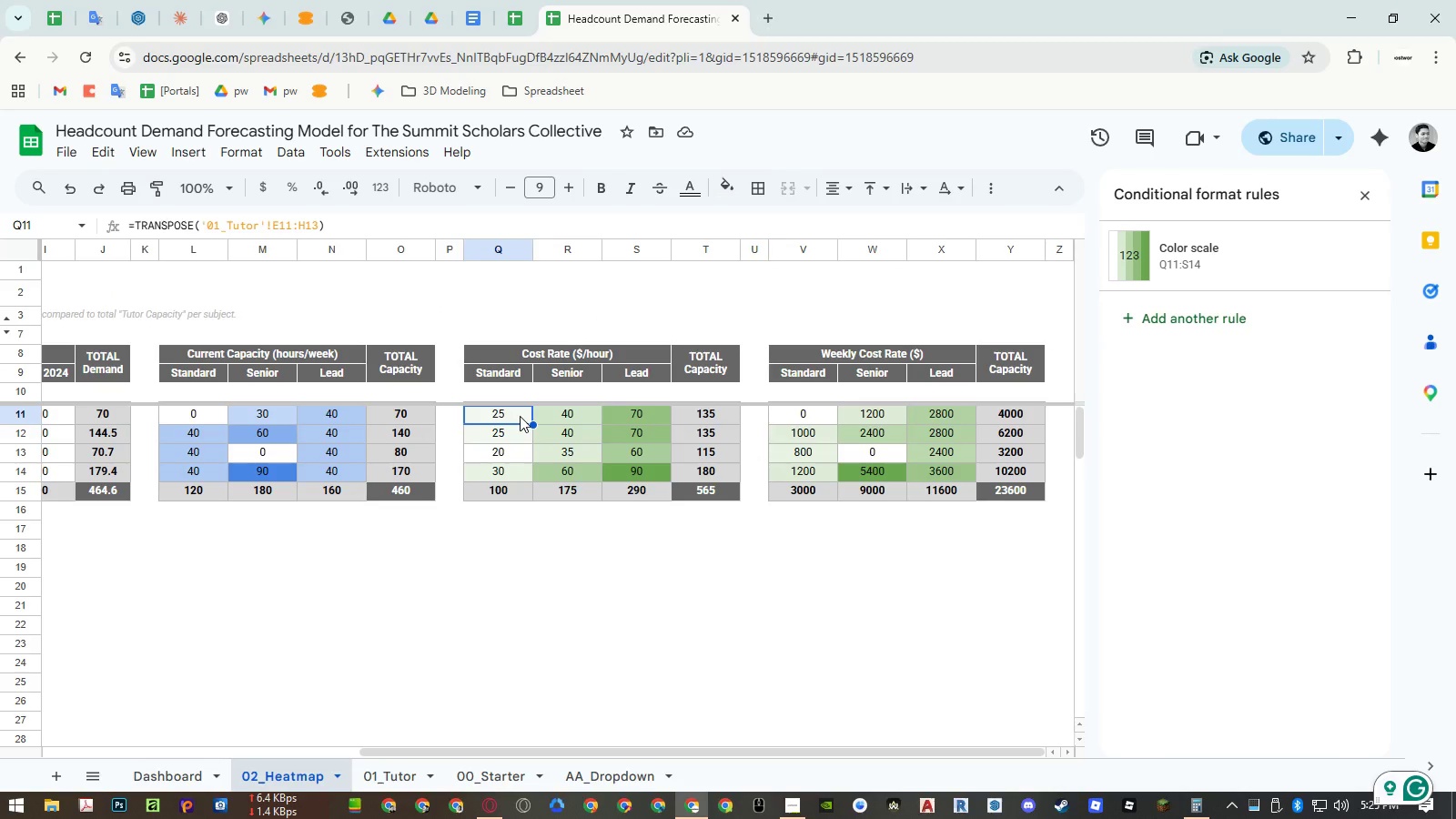 
double_click([520, 416])
 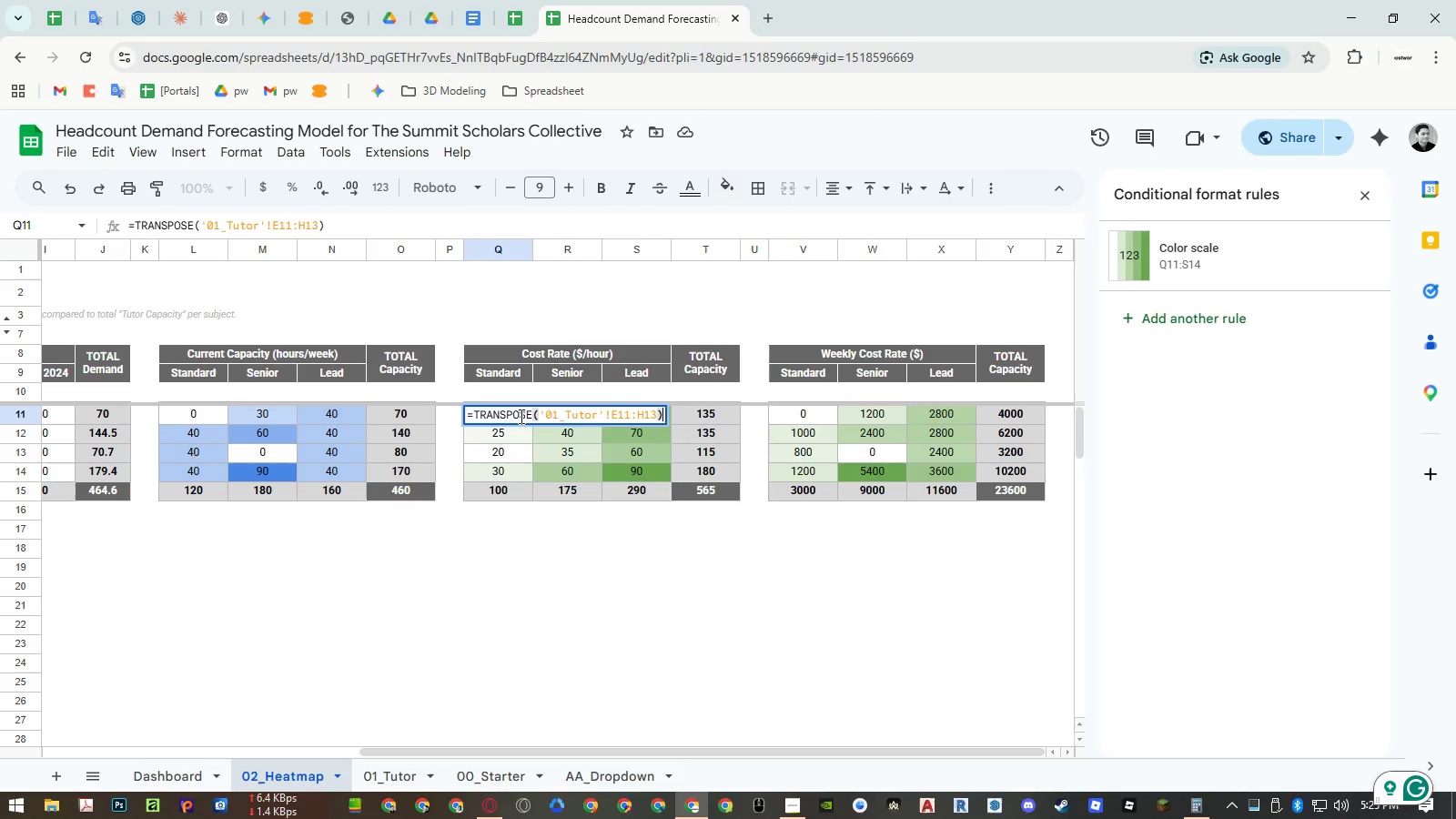 
key(Control+A)
 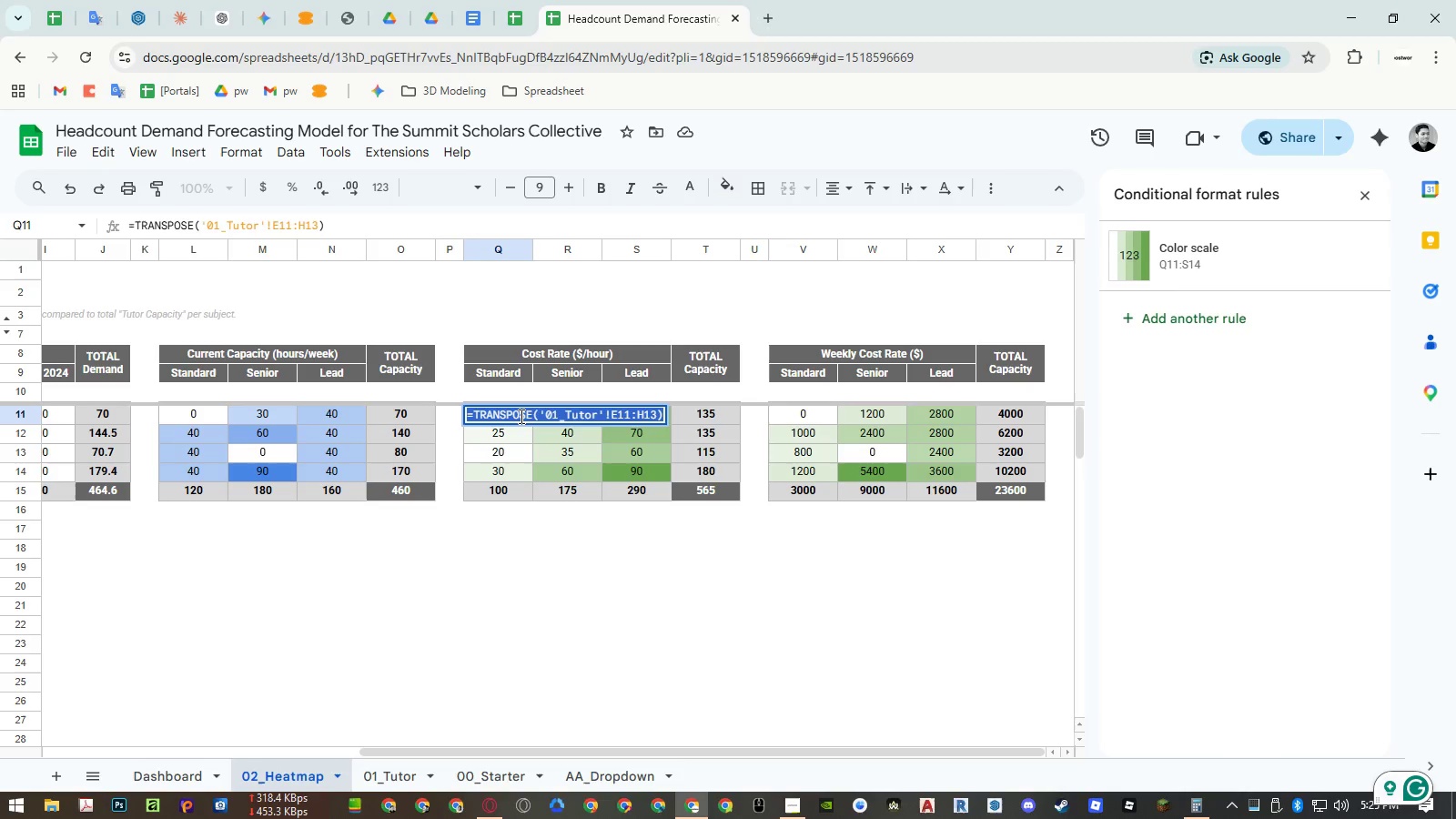 
key(Control+C)
 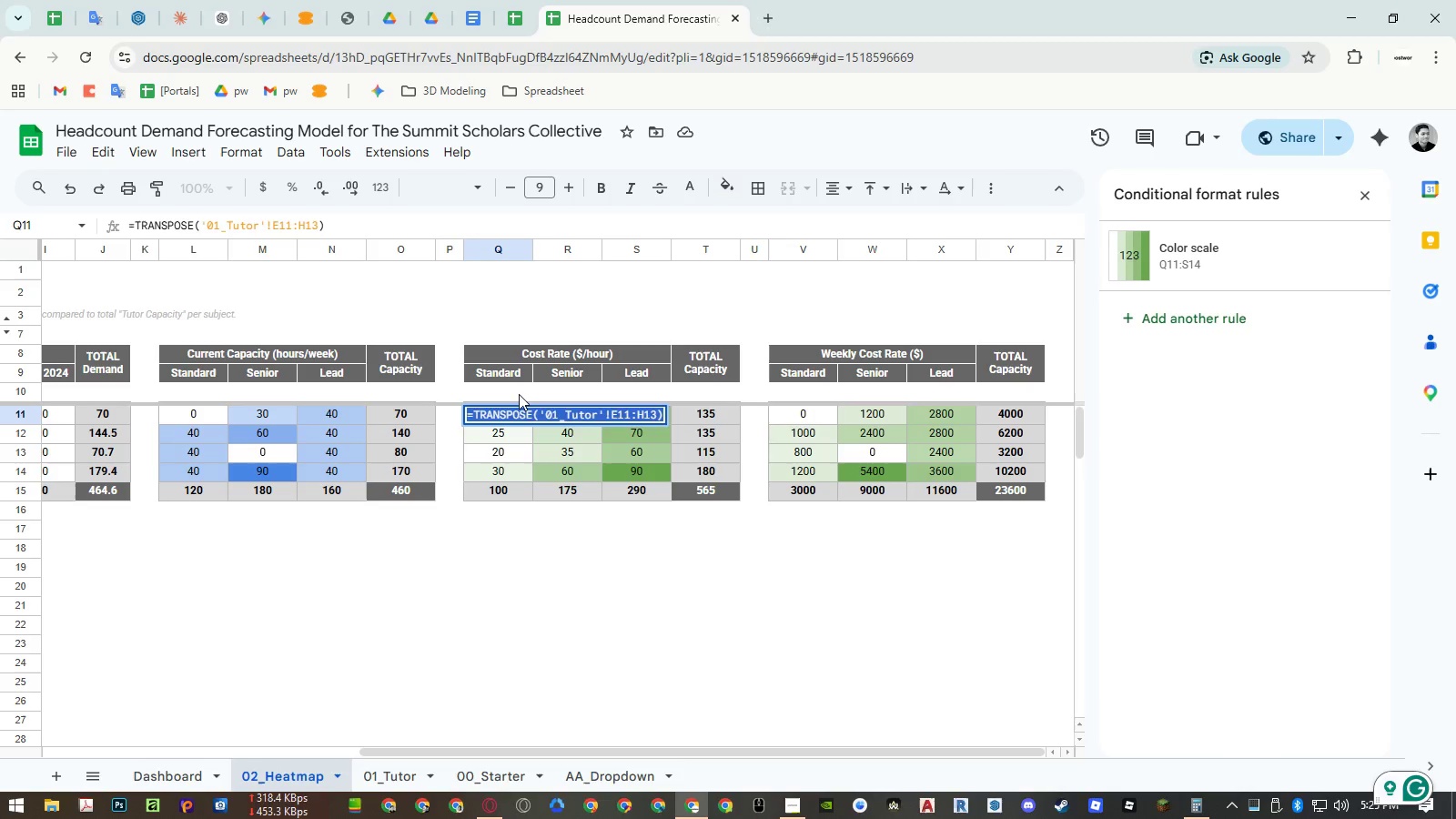 
key(Escape)
 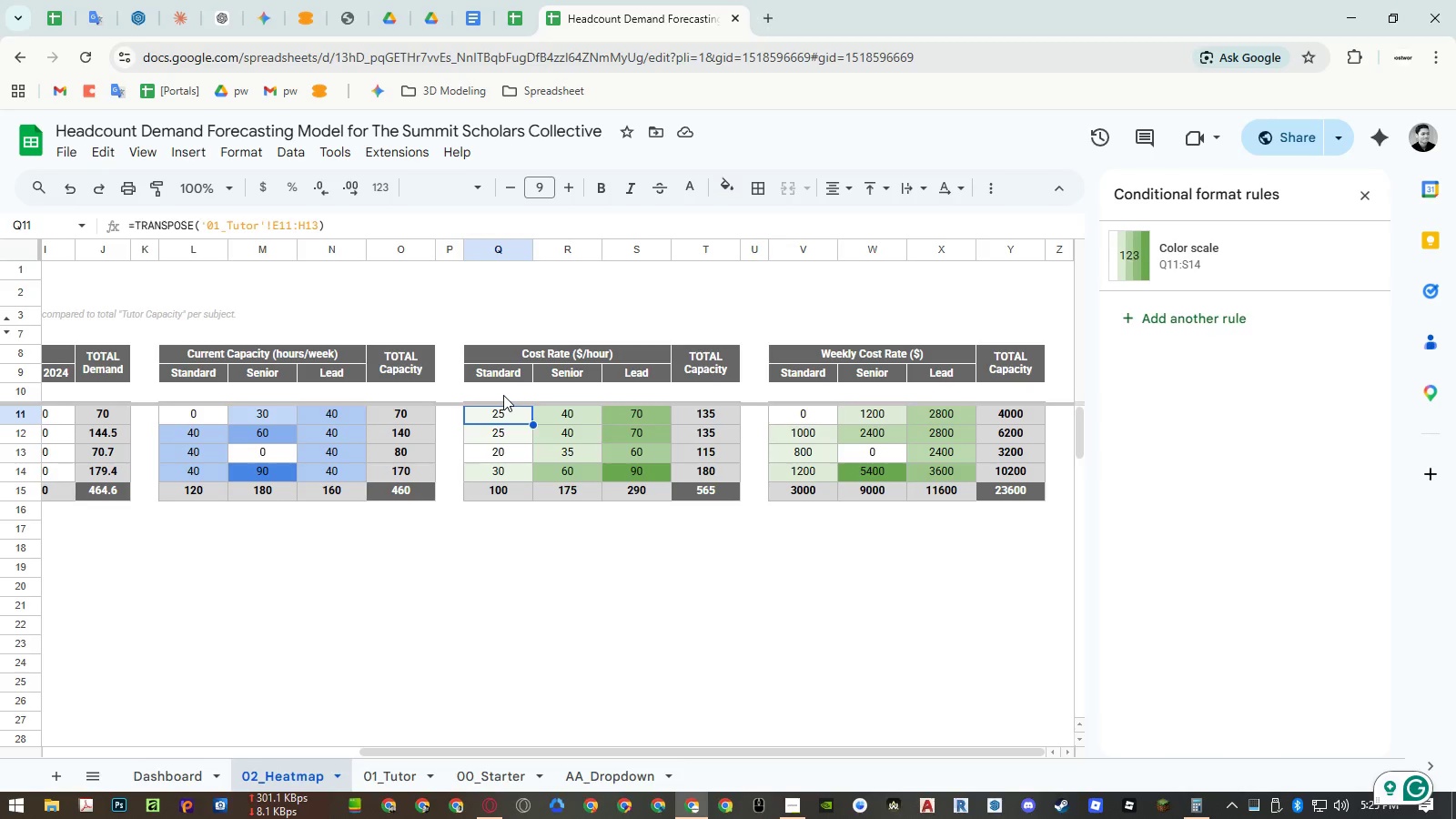 
double_click([503, 395])
 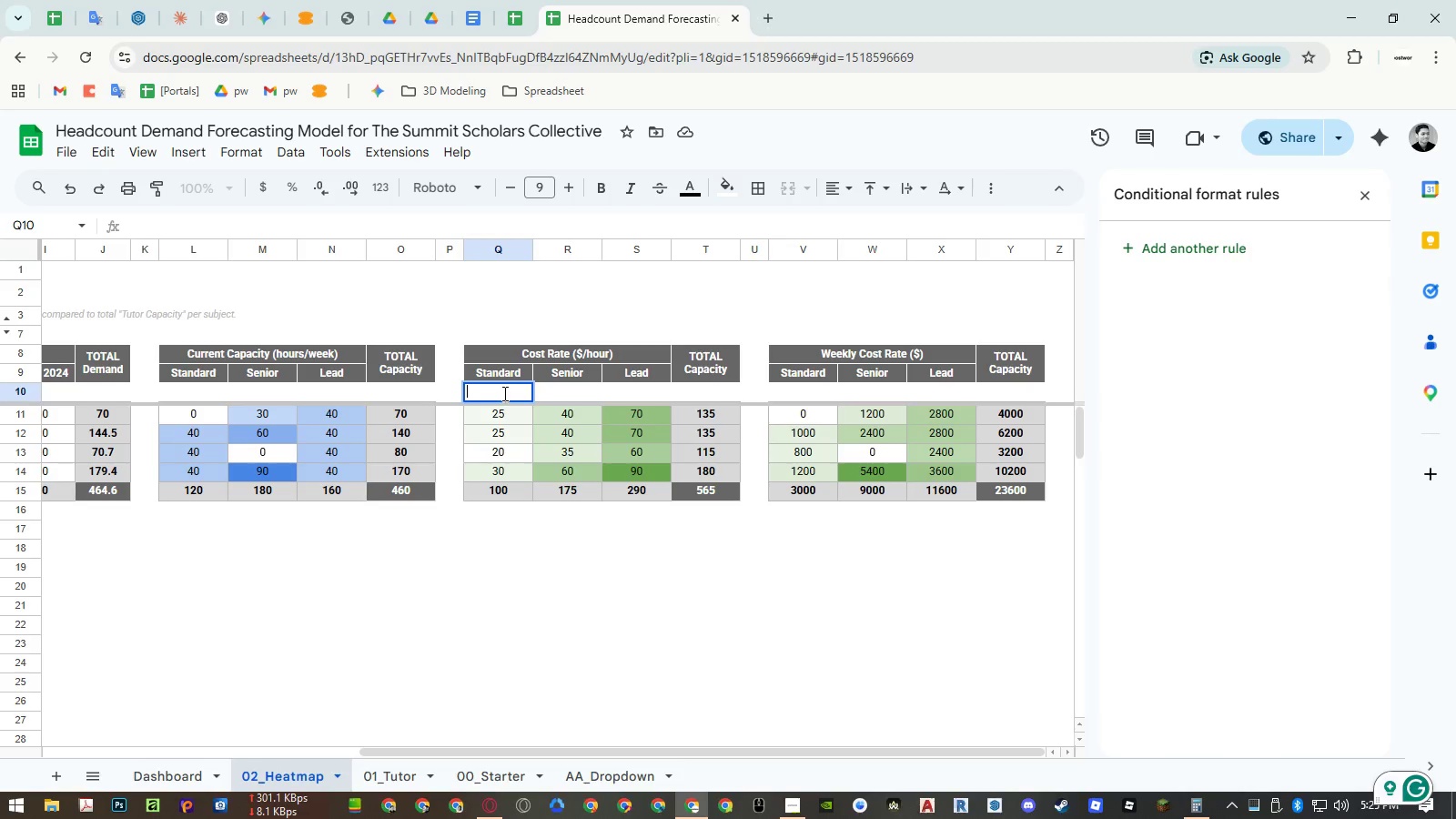 
key(Control+ControlLeft)
 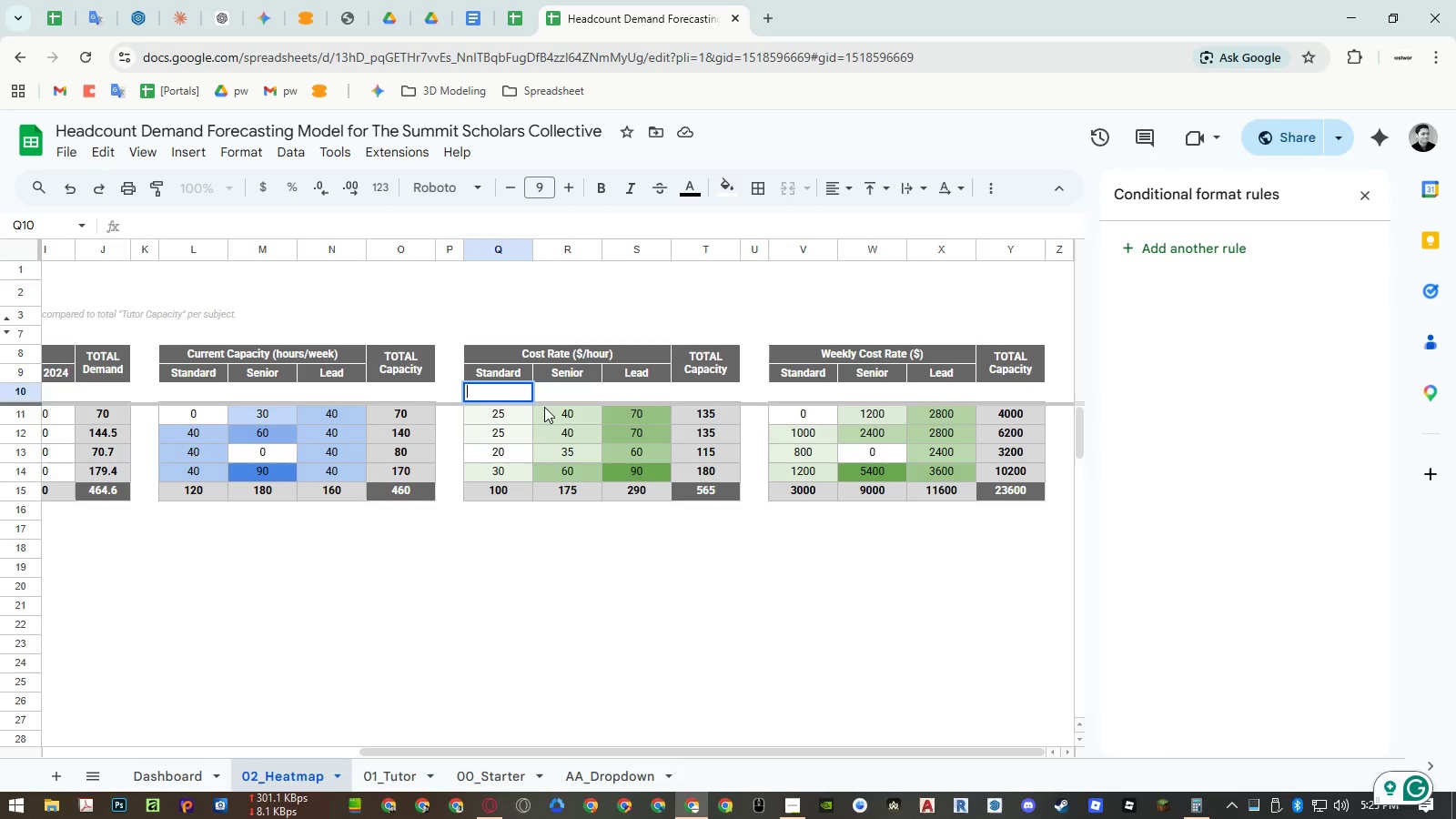 
key(Control+V)
 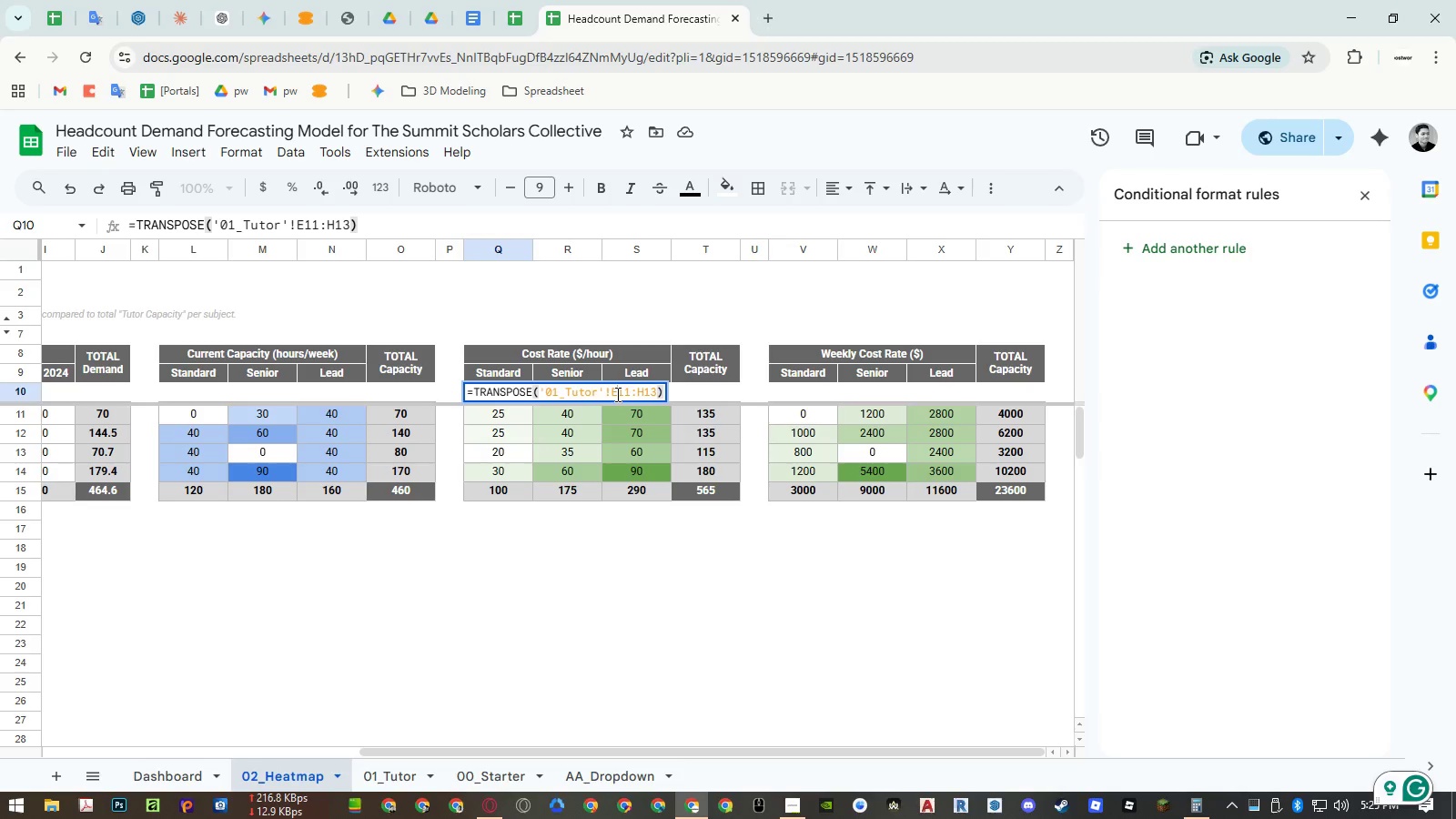 
hold_key(key=ShiftLeft, duration=0.55)
 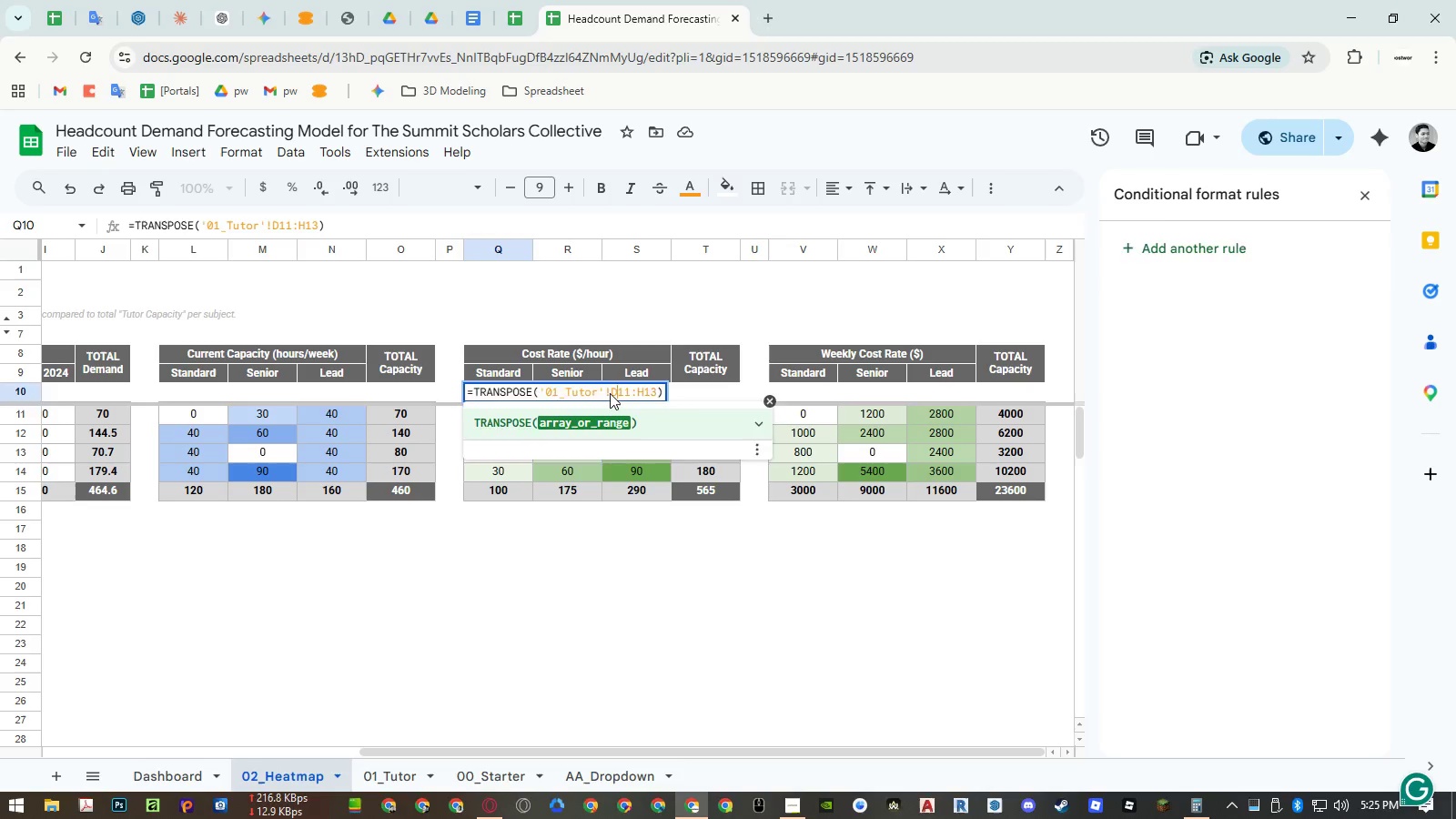 
key(D)
 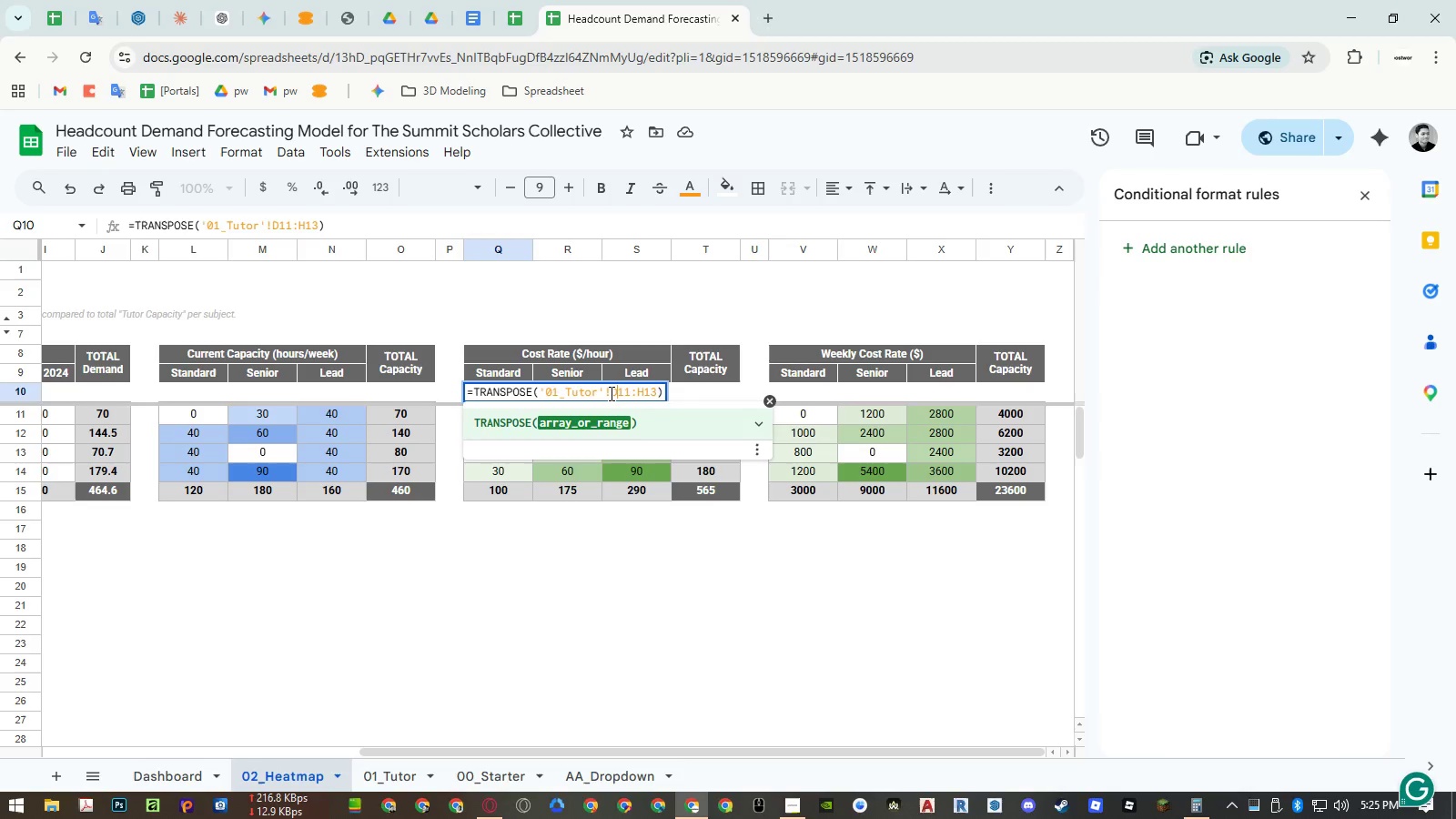 
key(NumpadEnter)
 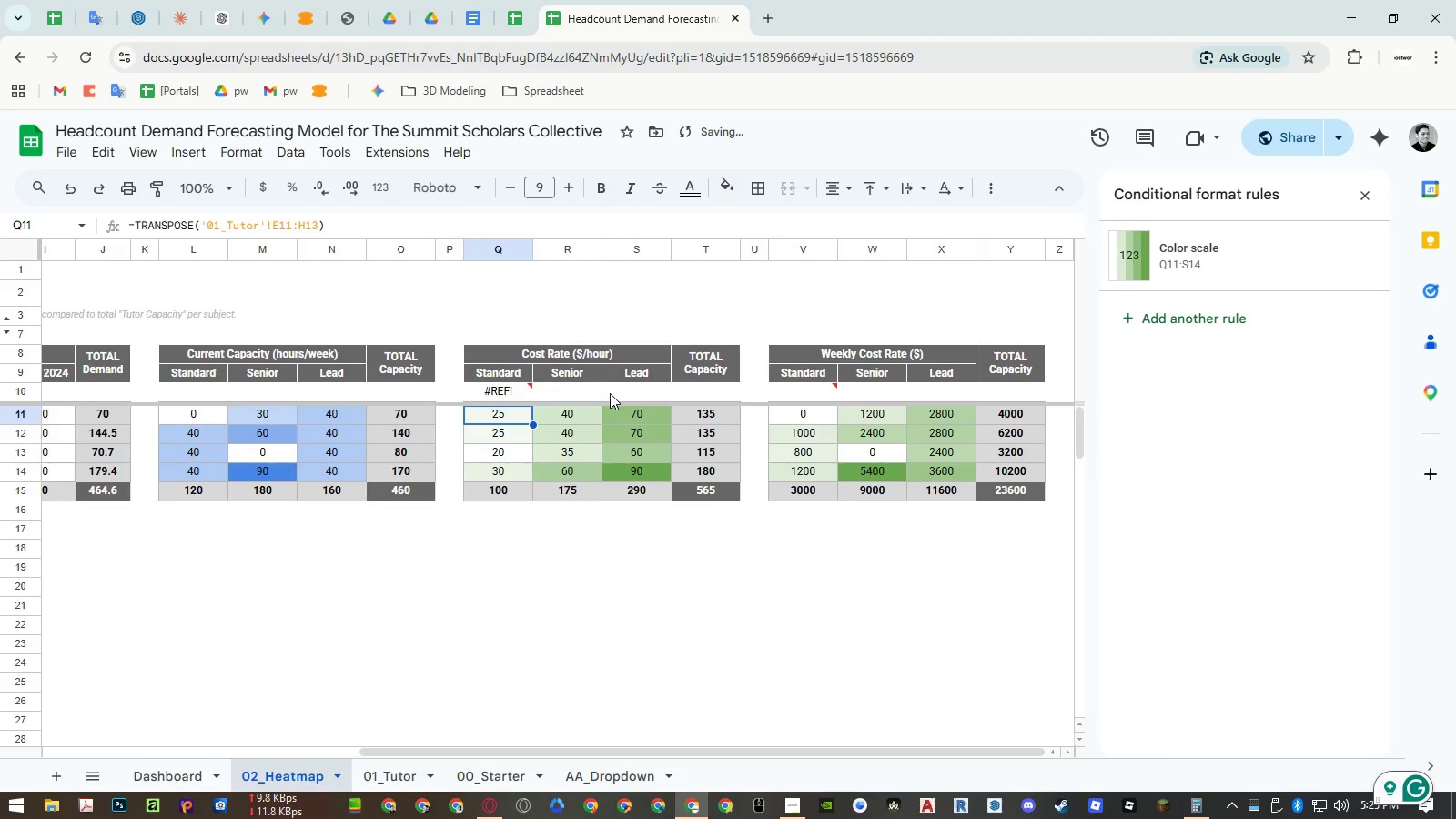 
key(Delete)
 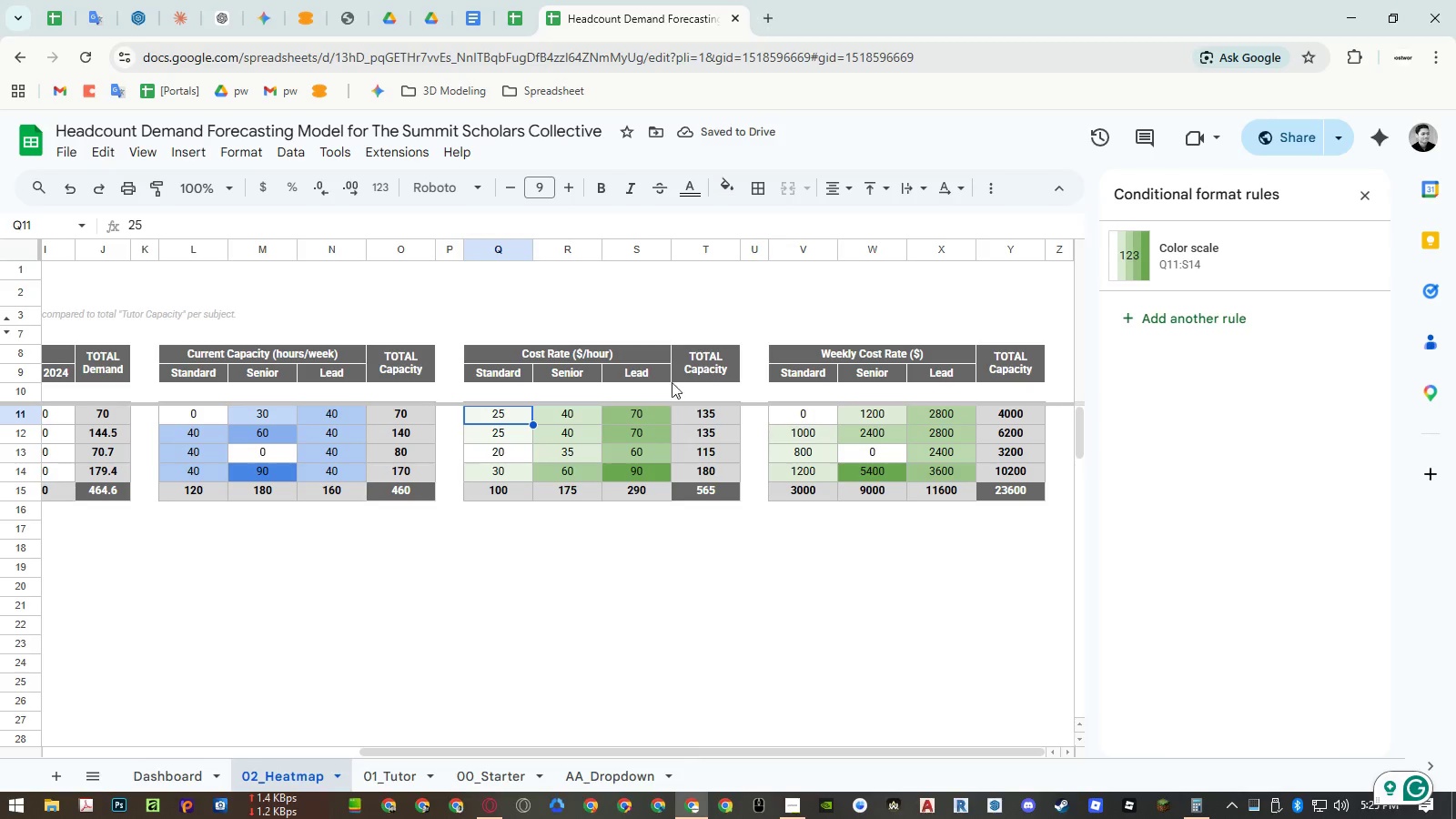 
wait(5.61)
 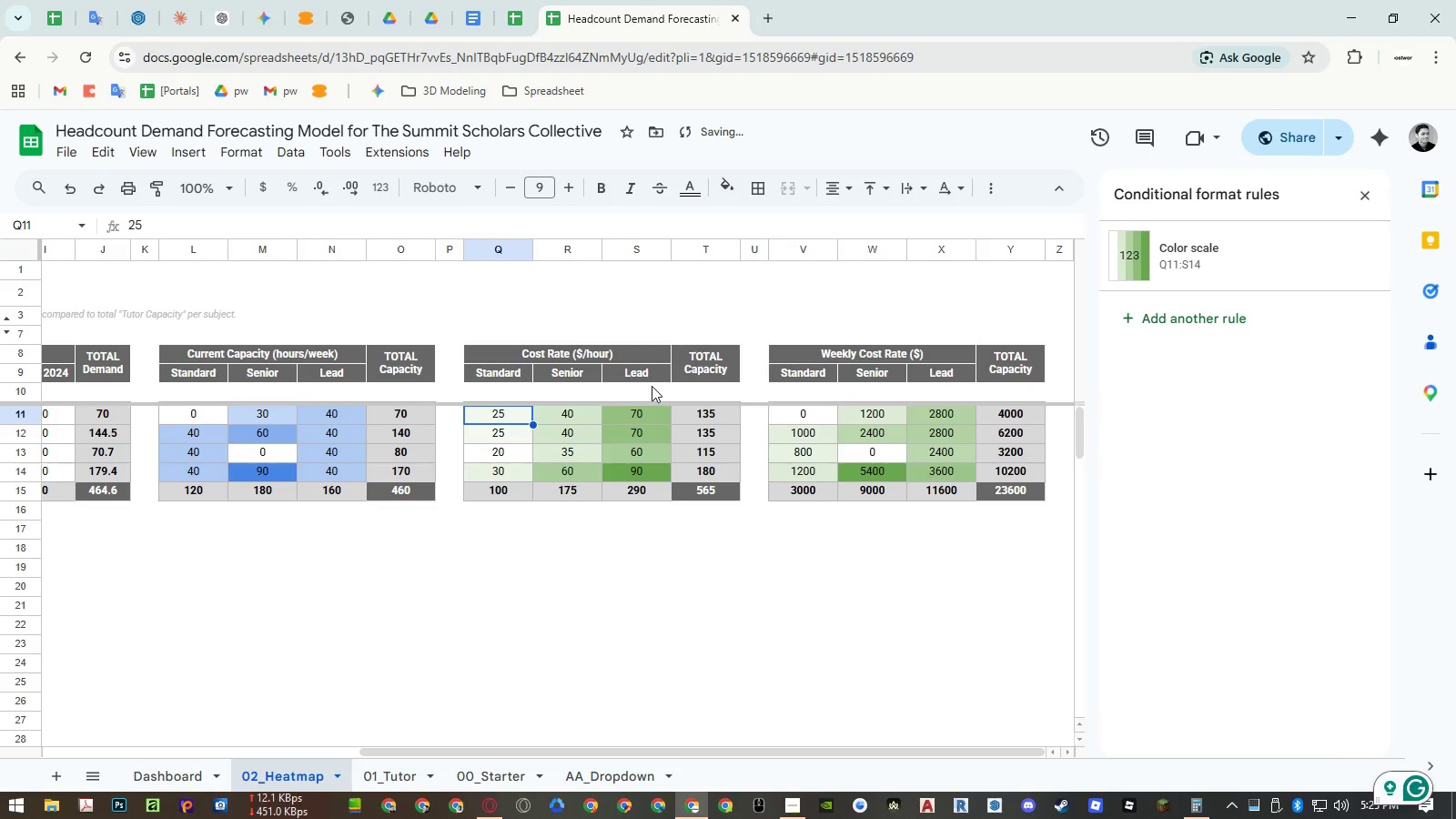 
left_click_drag(start_coordinate=[802, 409], to_coordinate=[1002, 496])
 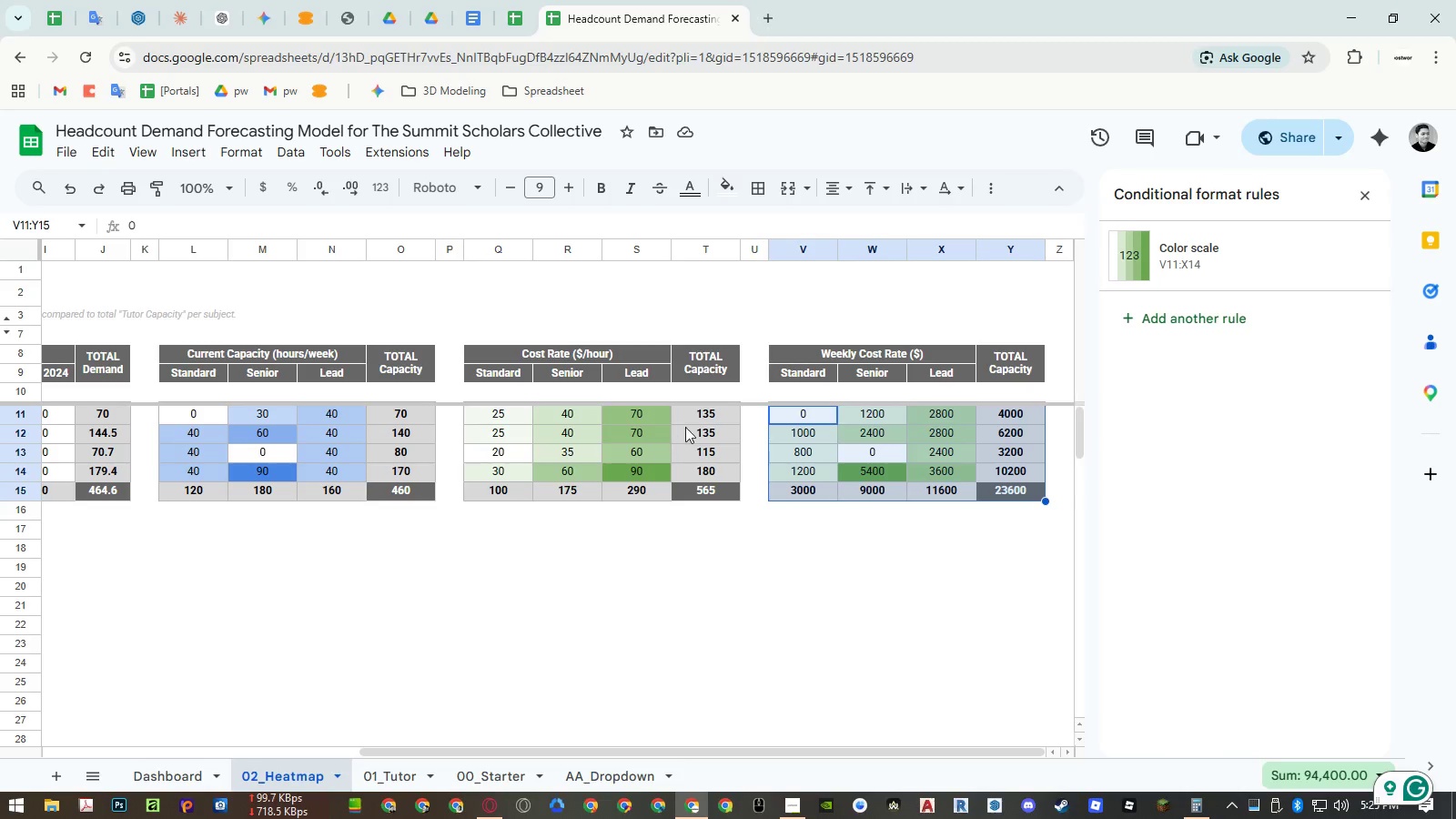 
hold_key(key=ControlLeft, duration=1.5)
 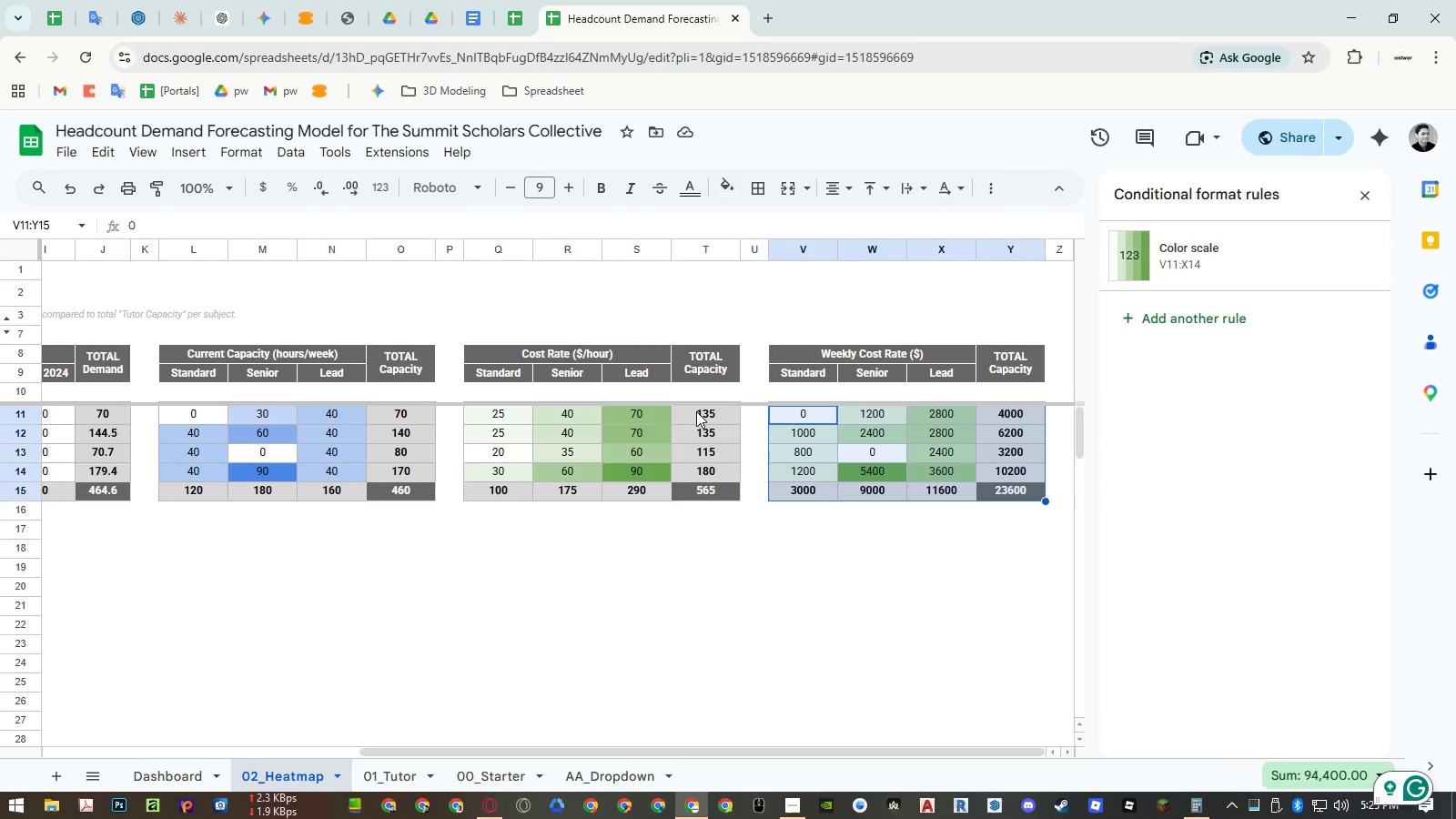 
hold_key(key=ControlLeft, duration=0.67)
 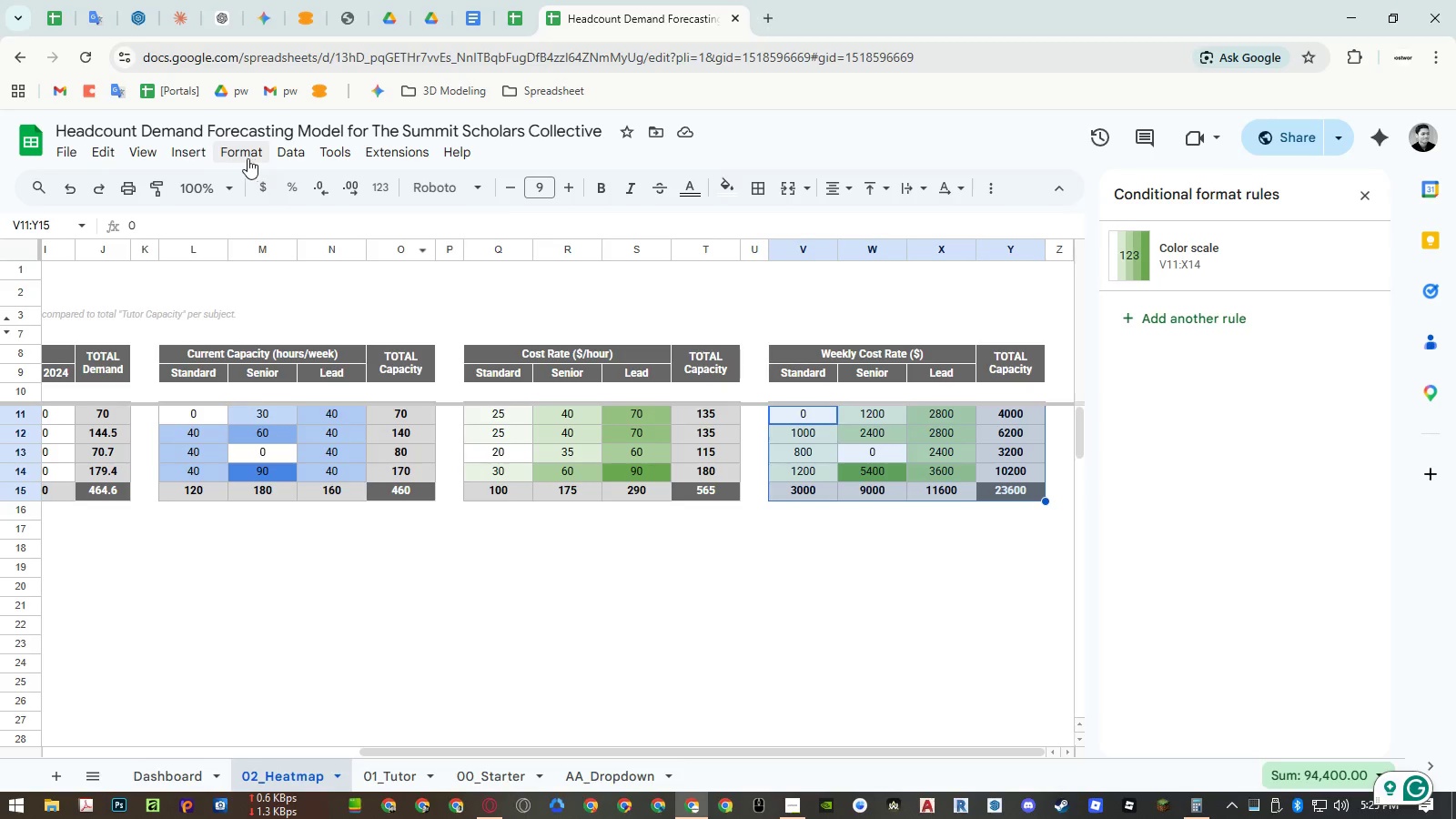 
left_click([245, 158])
 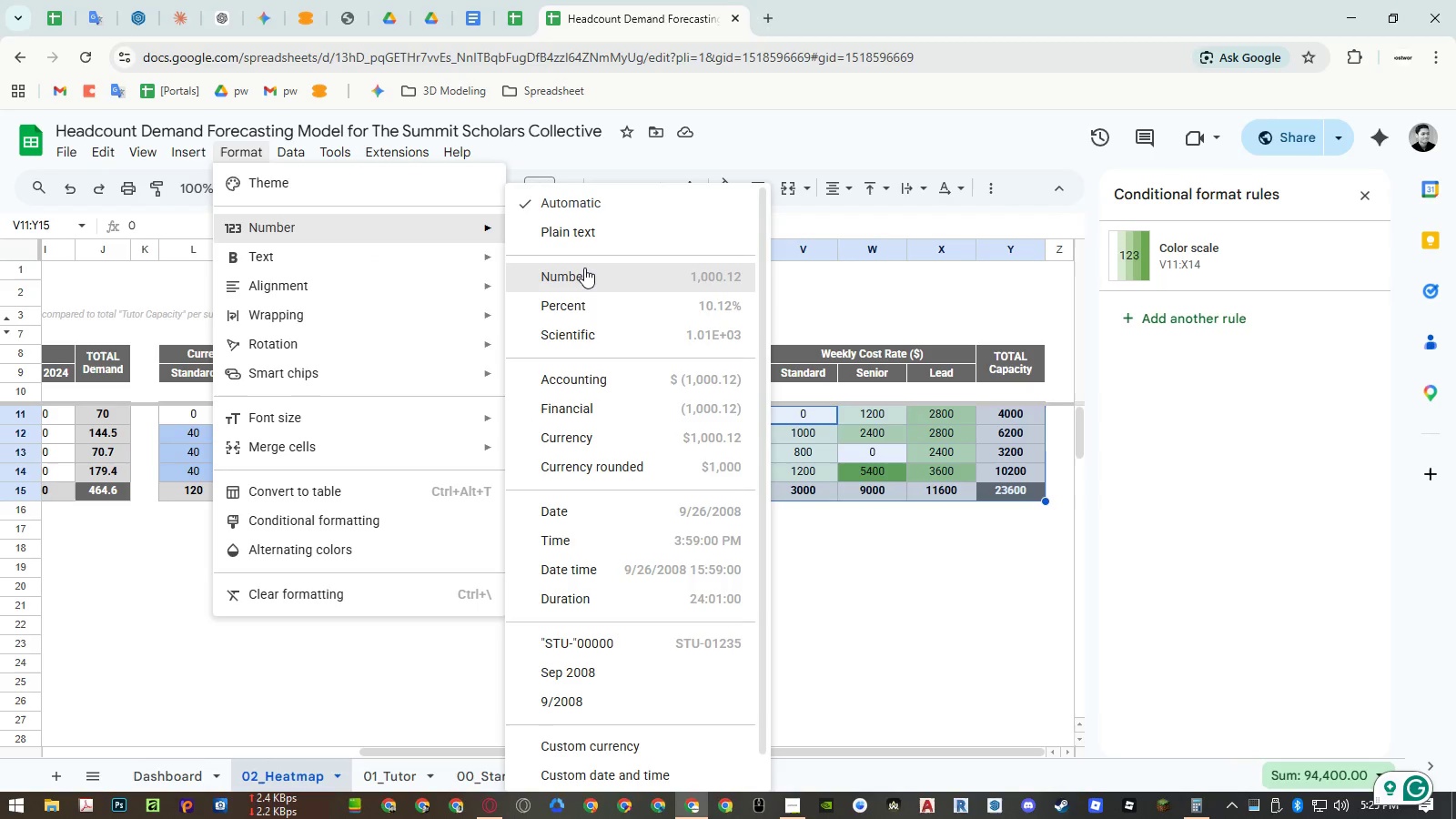 
left_click([584, 268])
 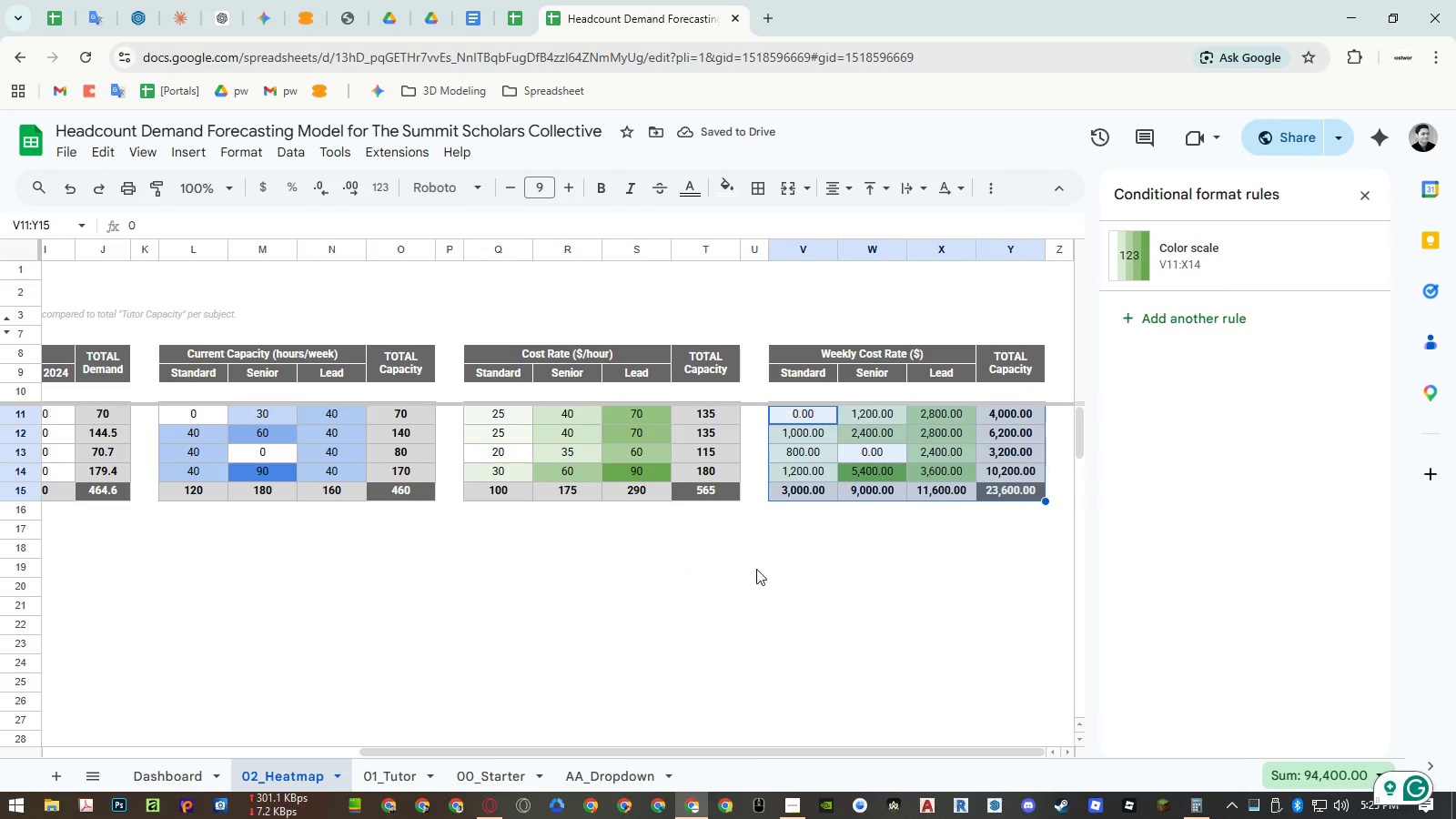 
left_click([778, 591])
 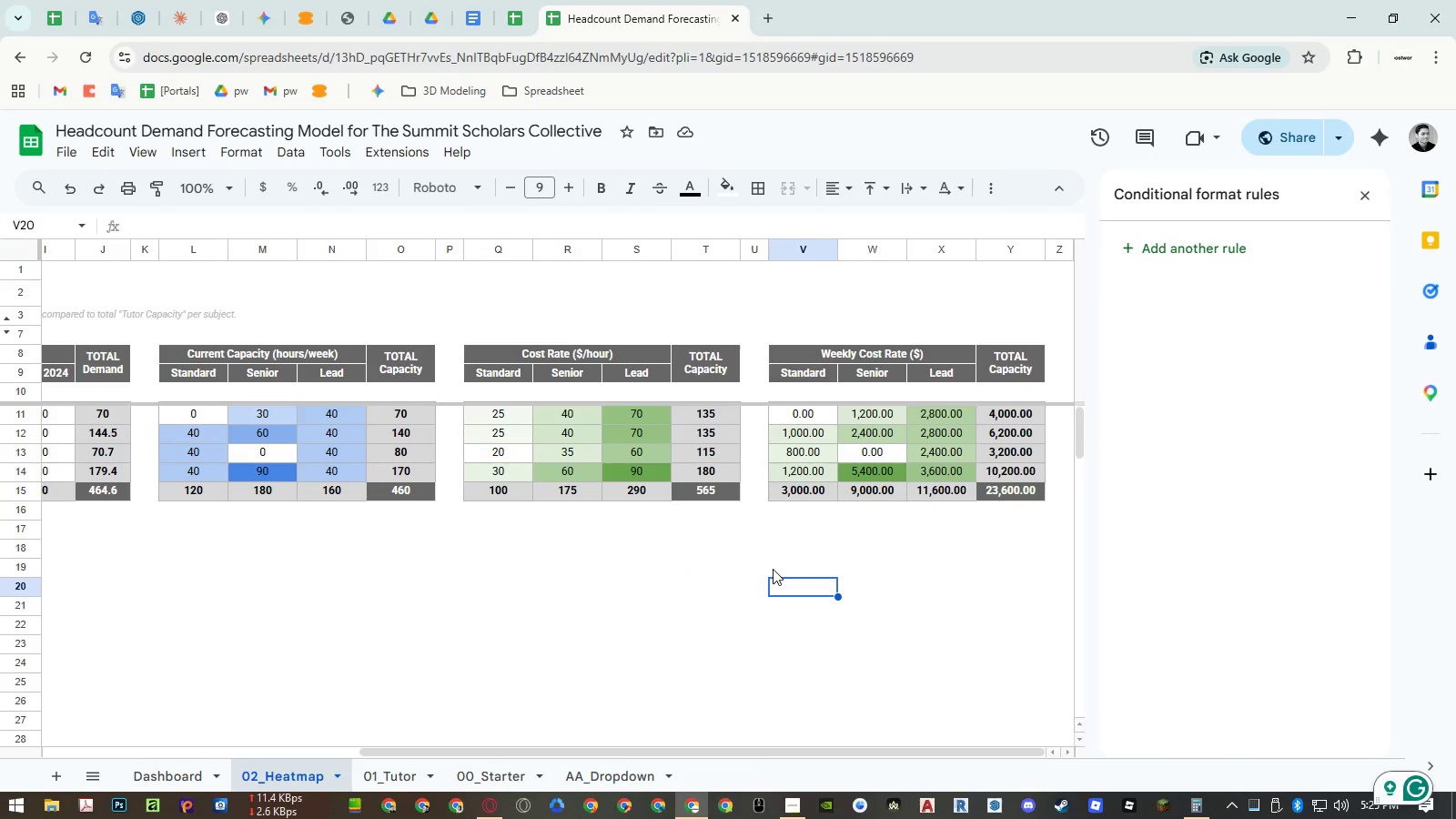 
wait(8.33)
 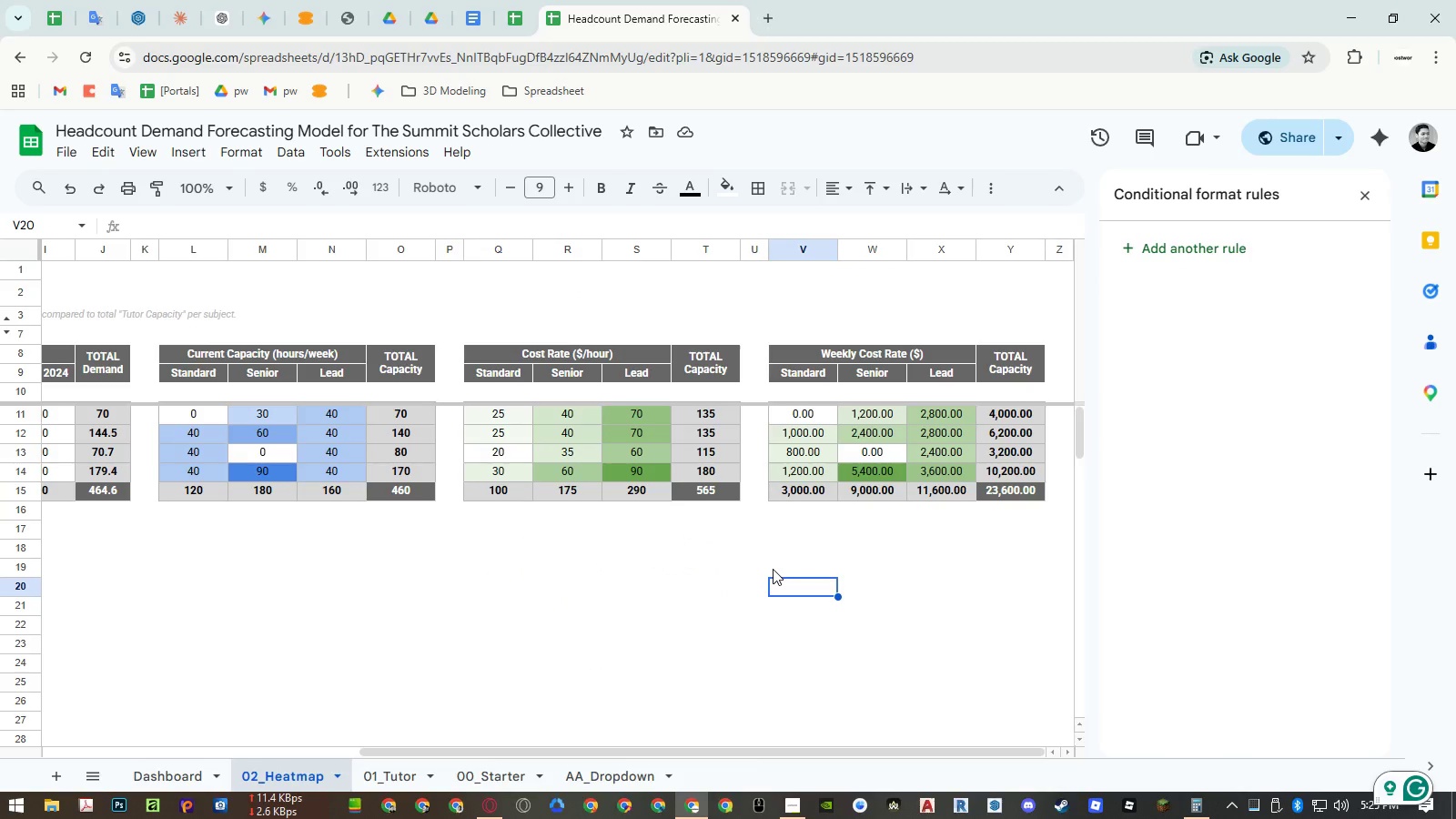 
left_click_drag(start_coordinate=[807, 492], to_coordinate=[1009, 418])
 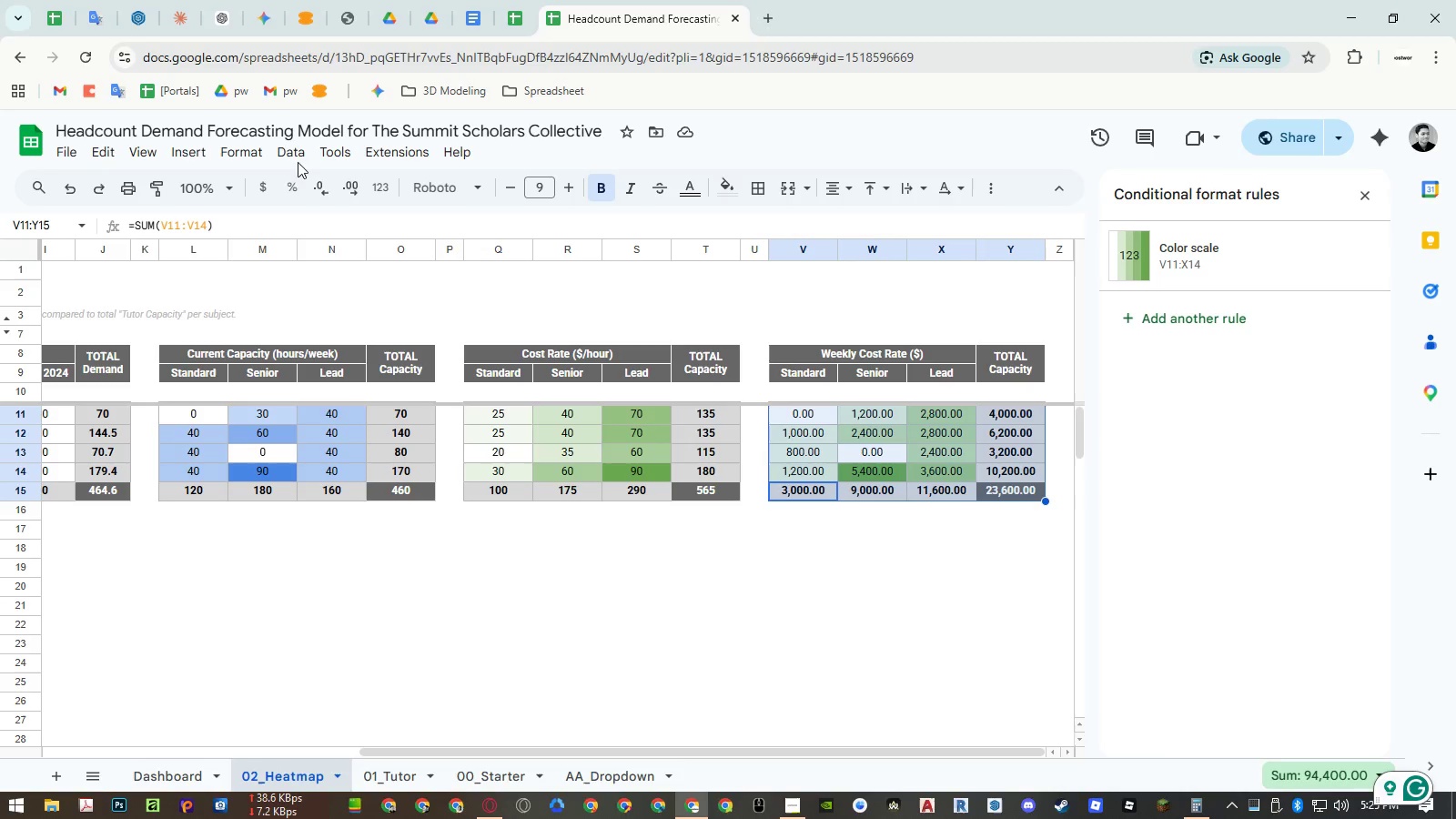 
left_click([248, 147])
 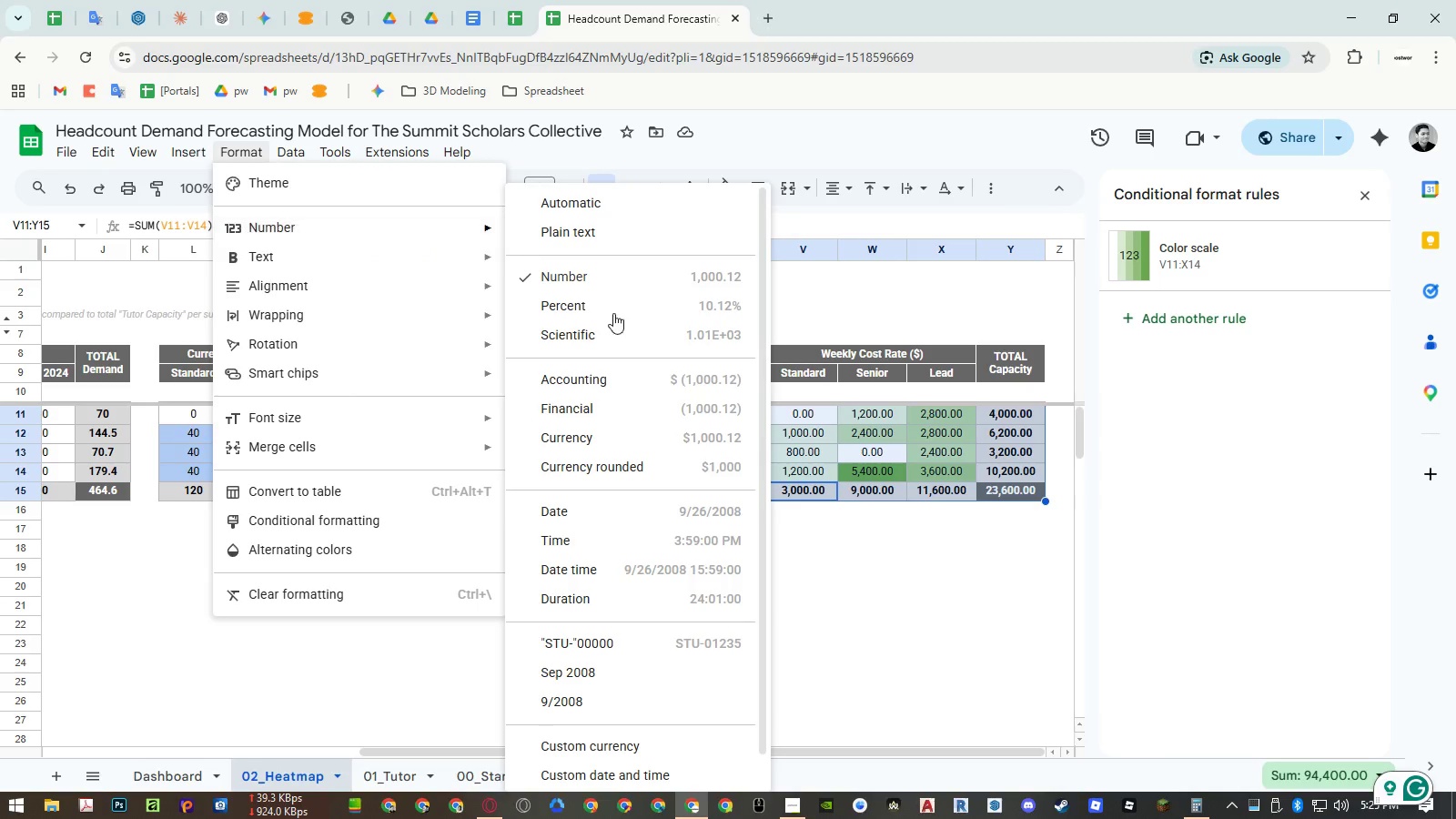 
scroll: coordinate [632, 678], scroll_direction: down, amount: 4.0
 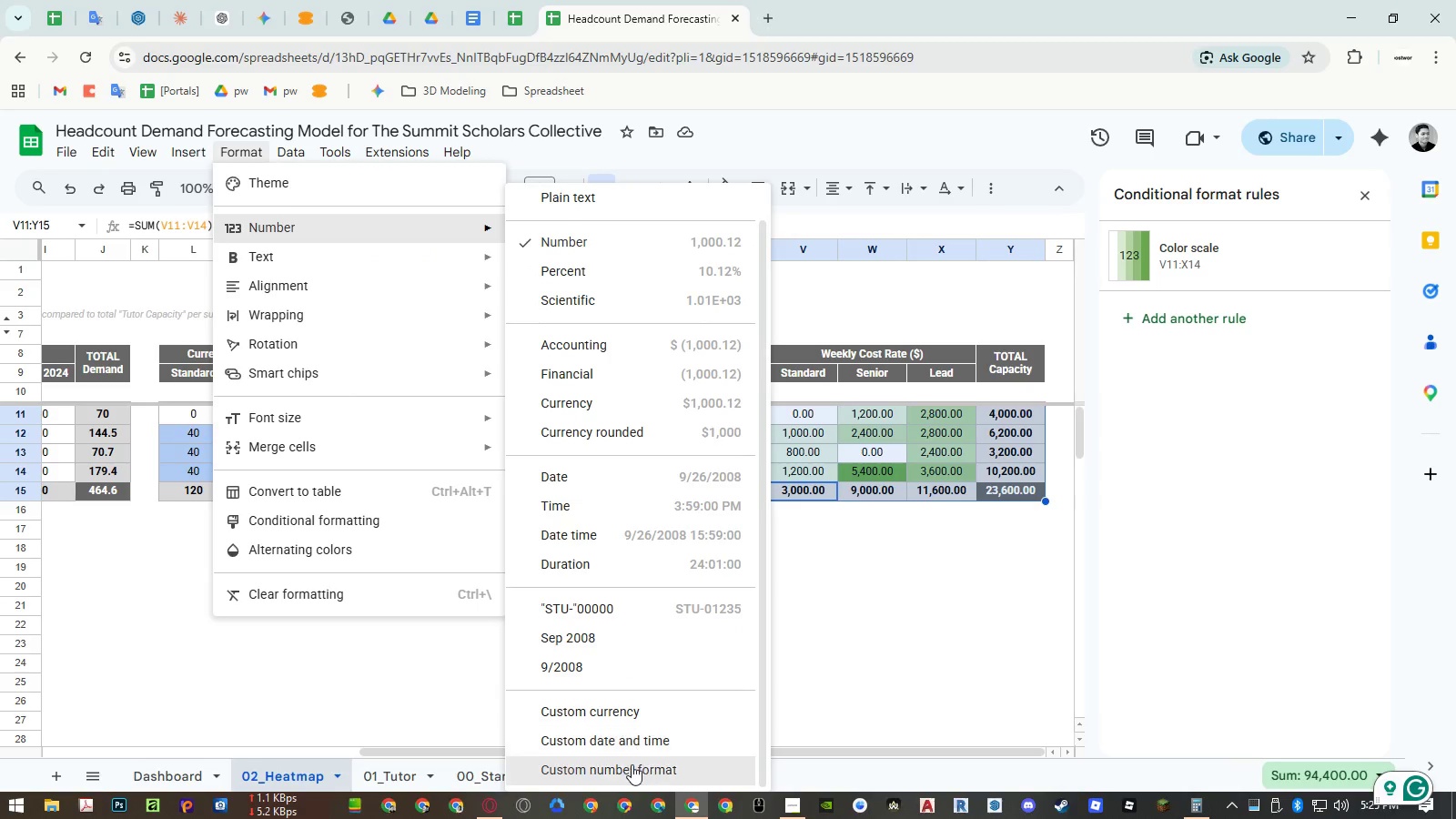 
left_click([632, 764])
 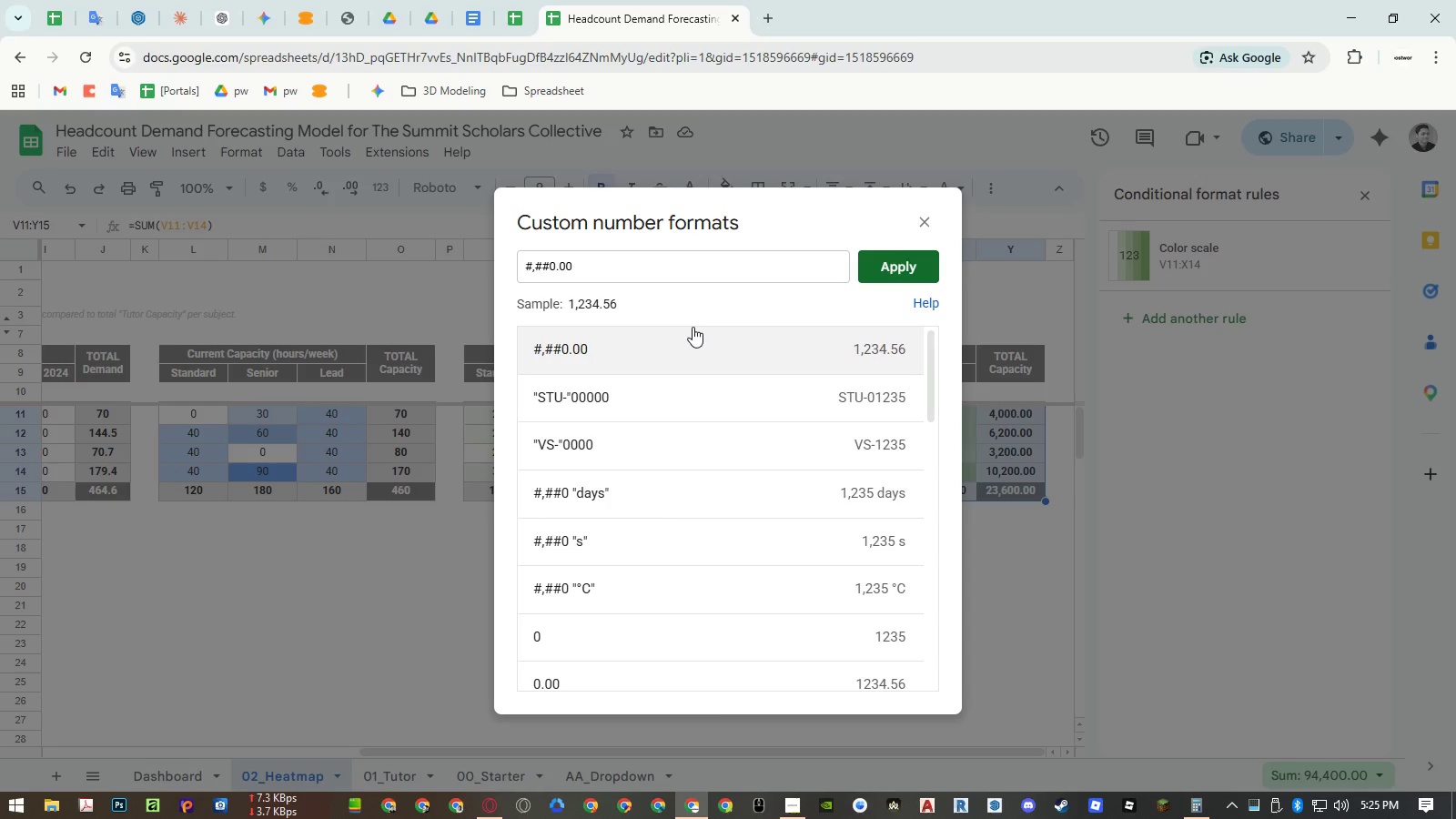 
left_click([691, 260])
 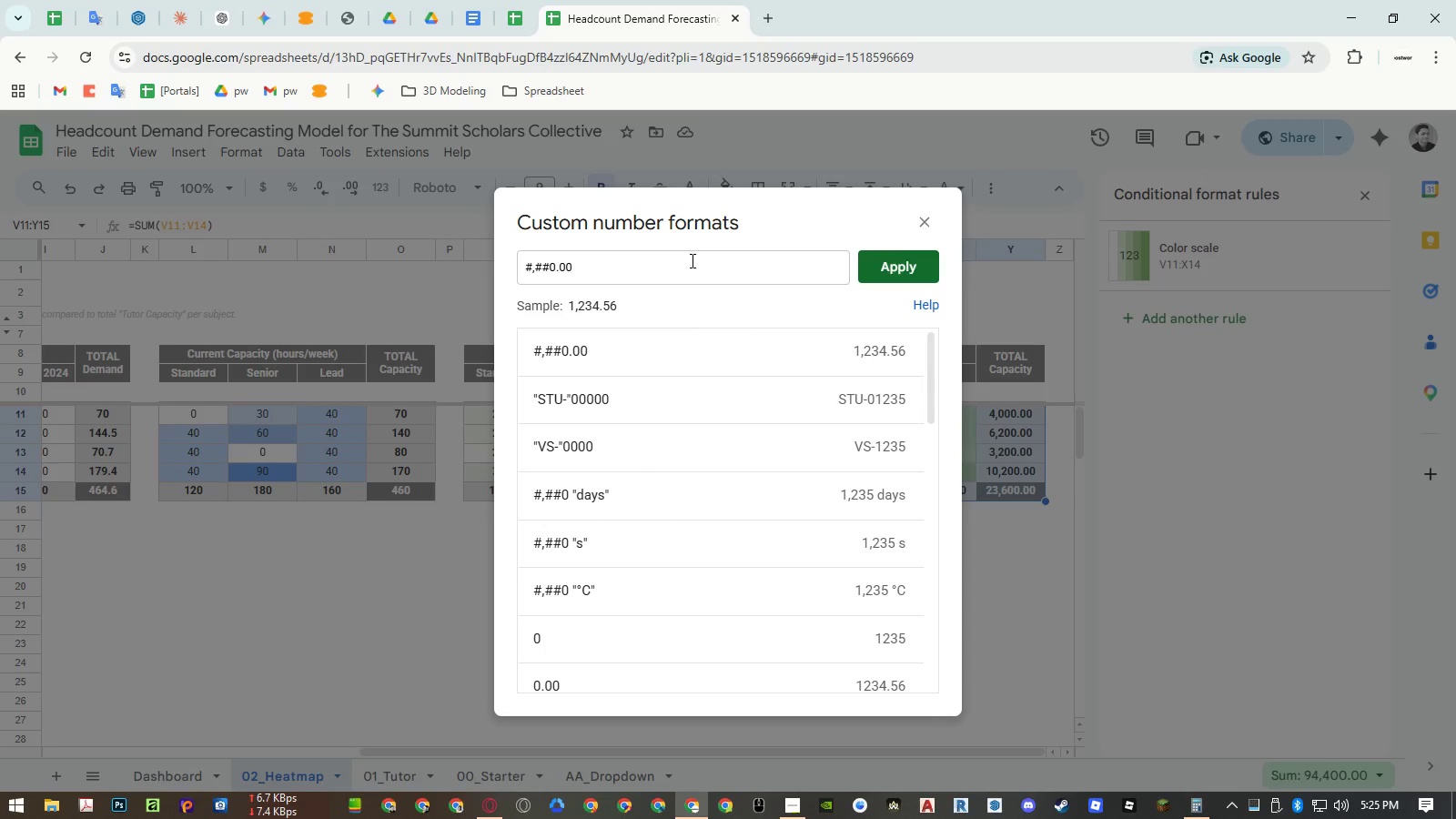 
key(Backspace)
 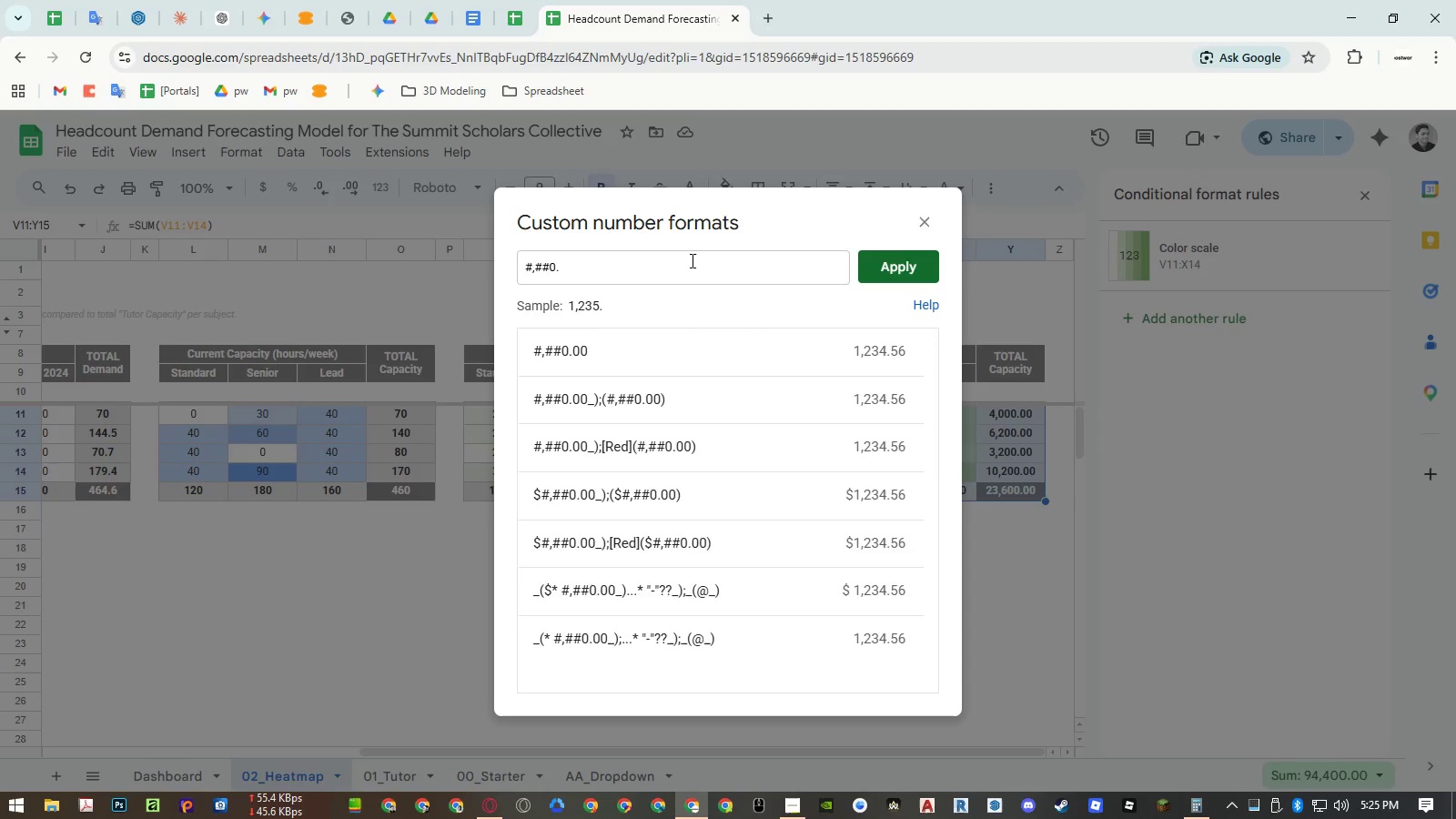 
key(Backspace)
 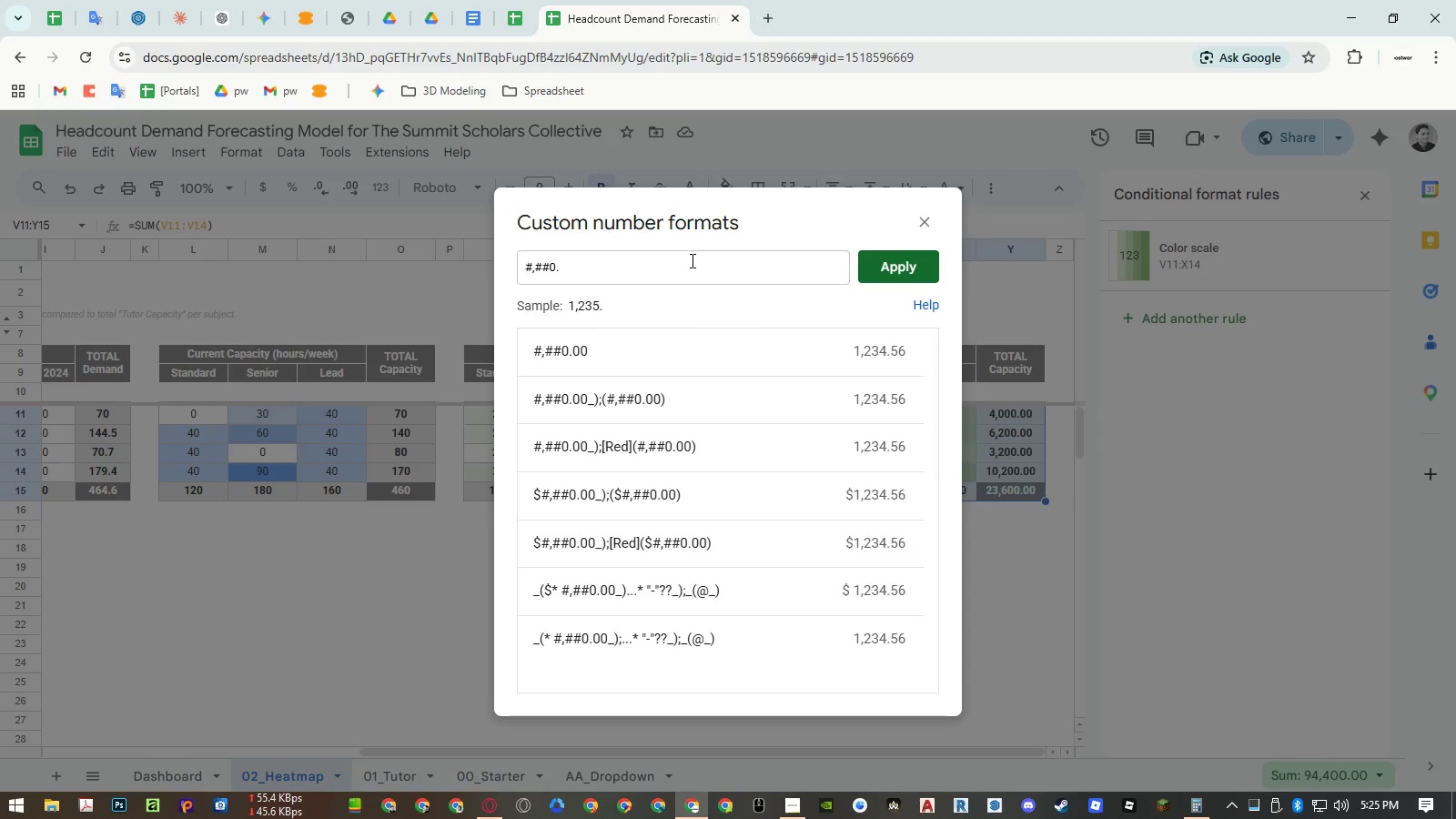 
key(Backspace)
 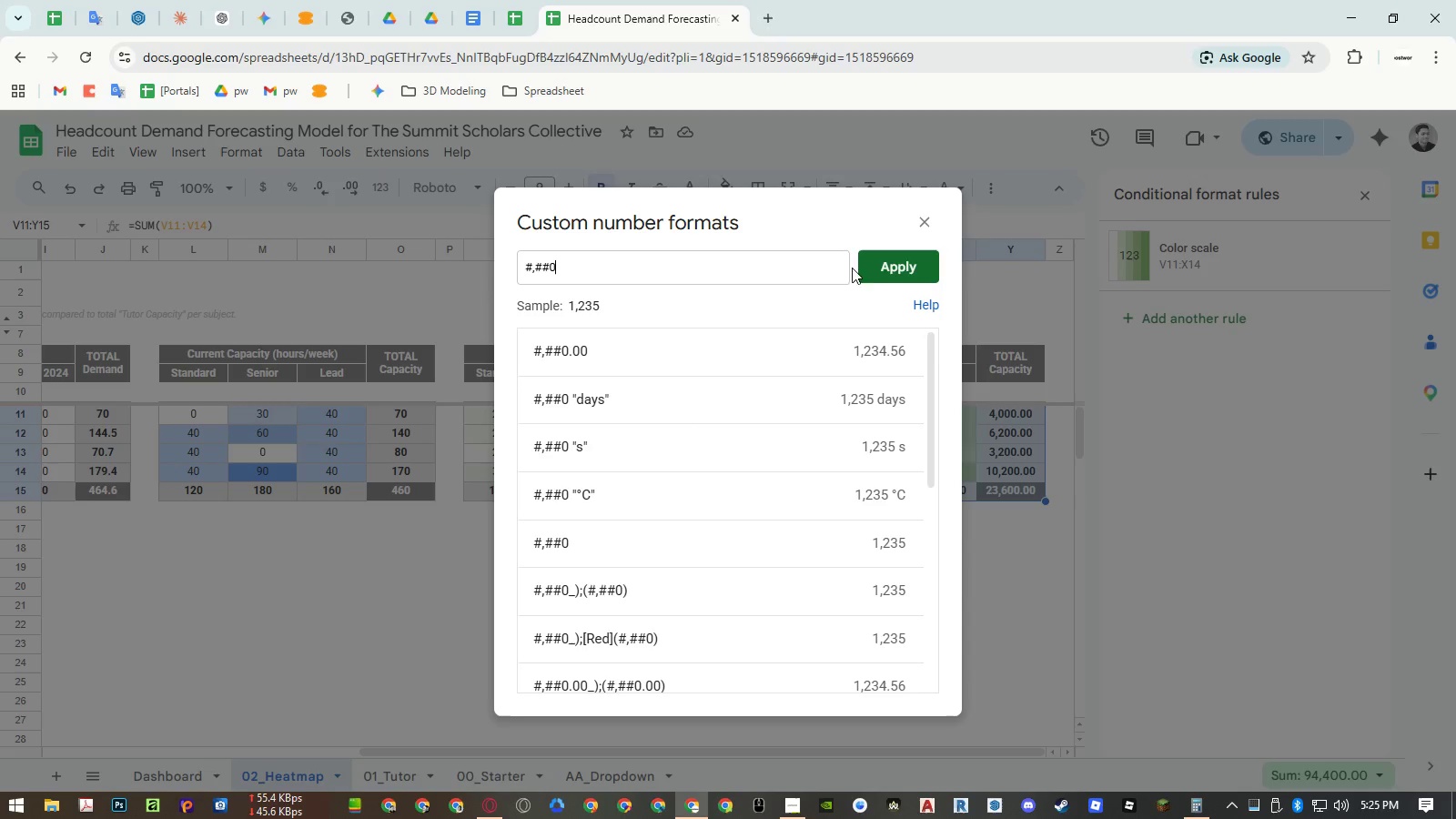 
left_click([868, 267])
 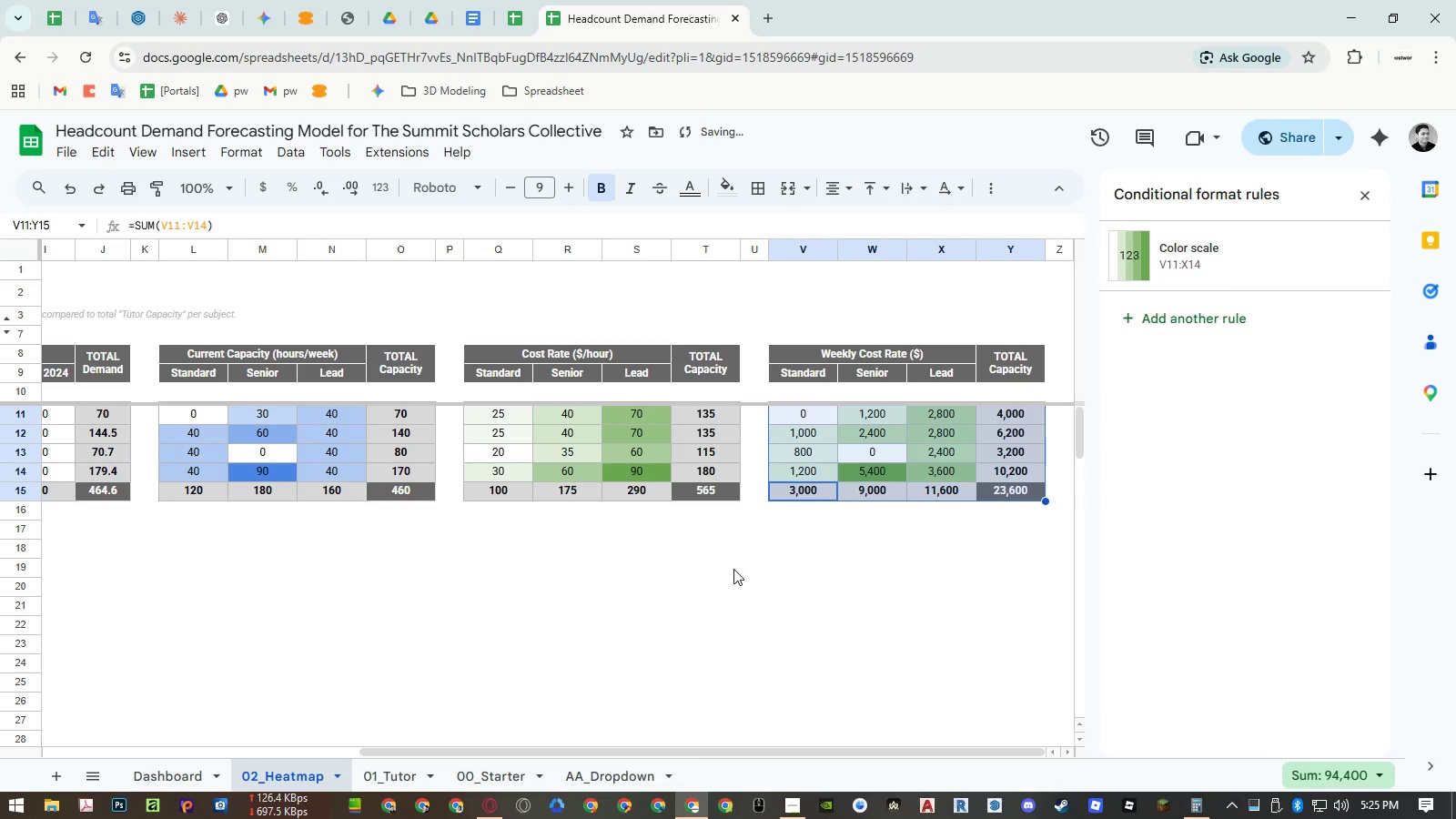 
left_click([733, 575])
 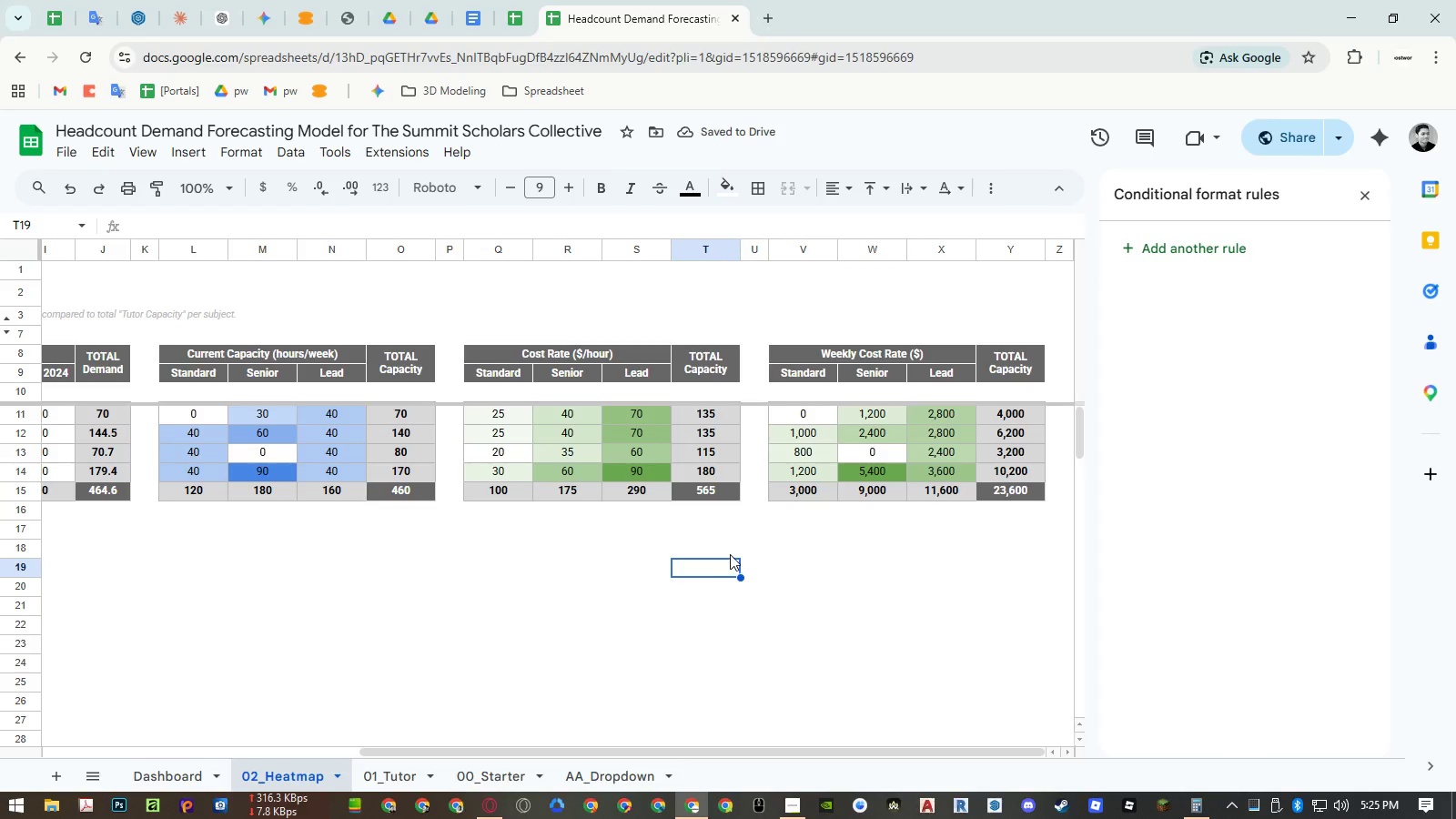 
wait(8.16)
 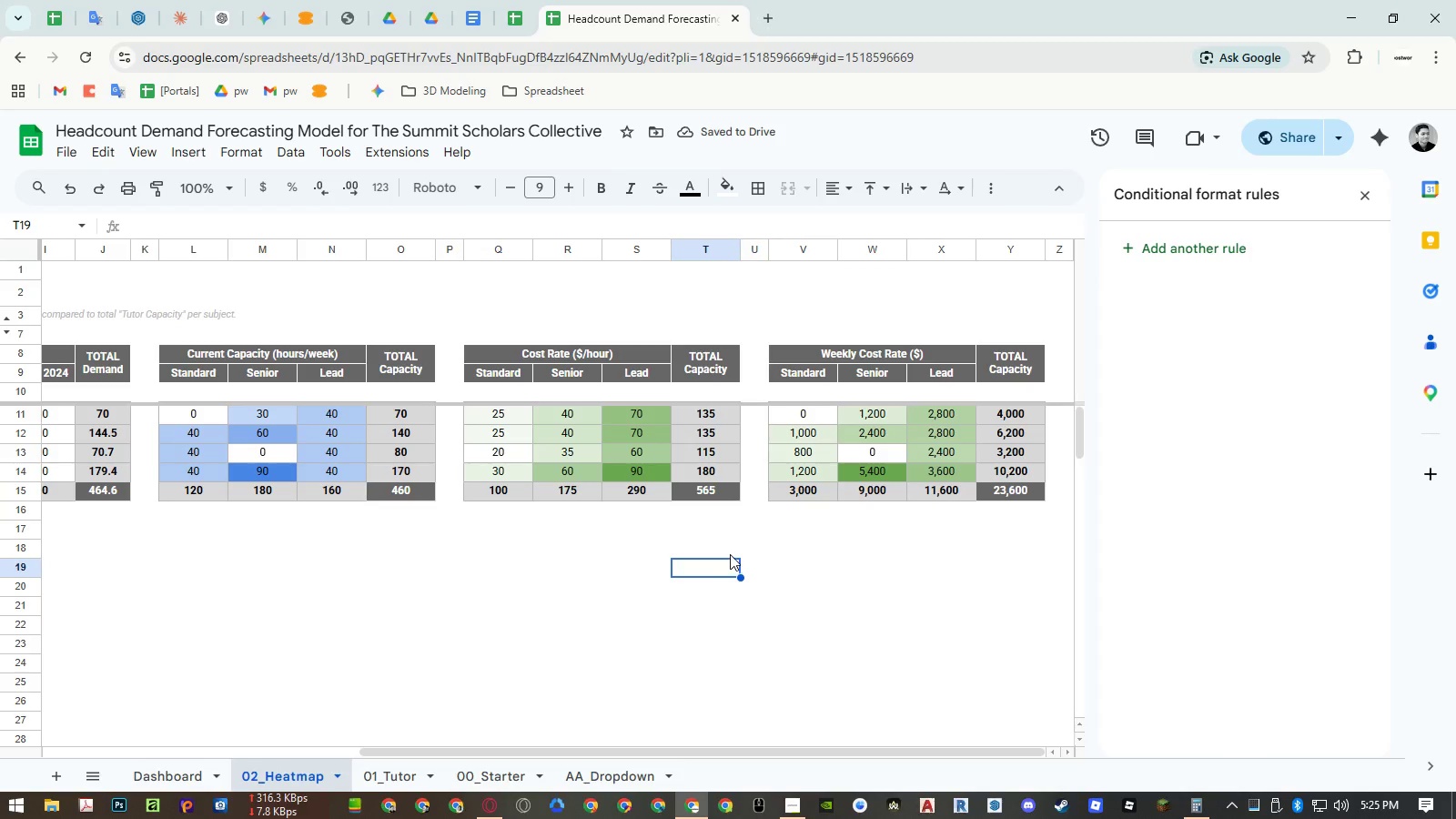 
left_click([633, 423])
 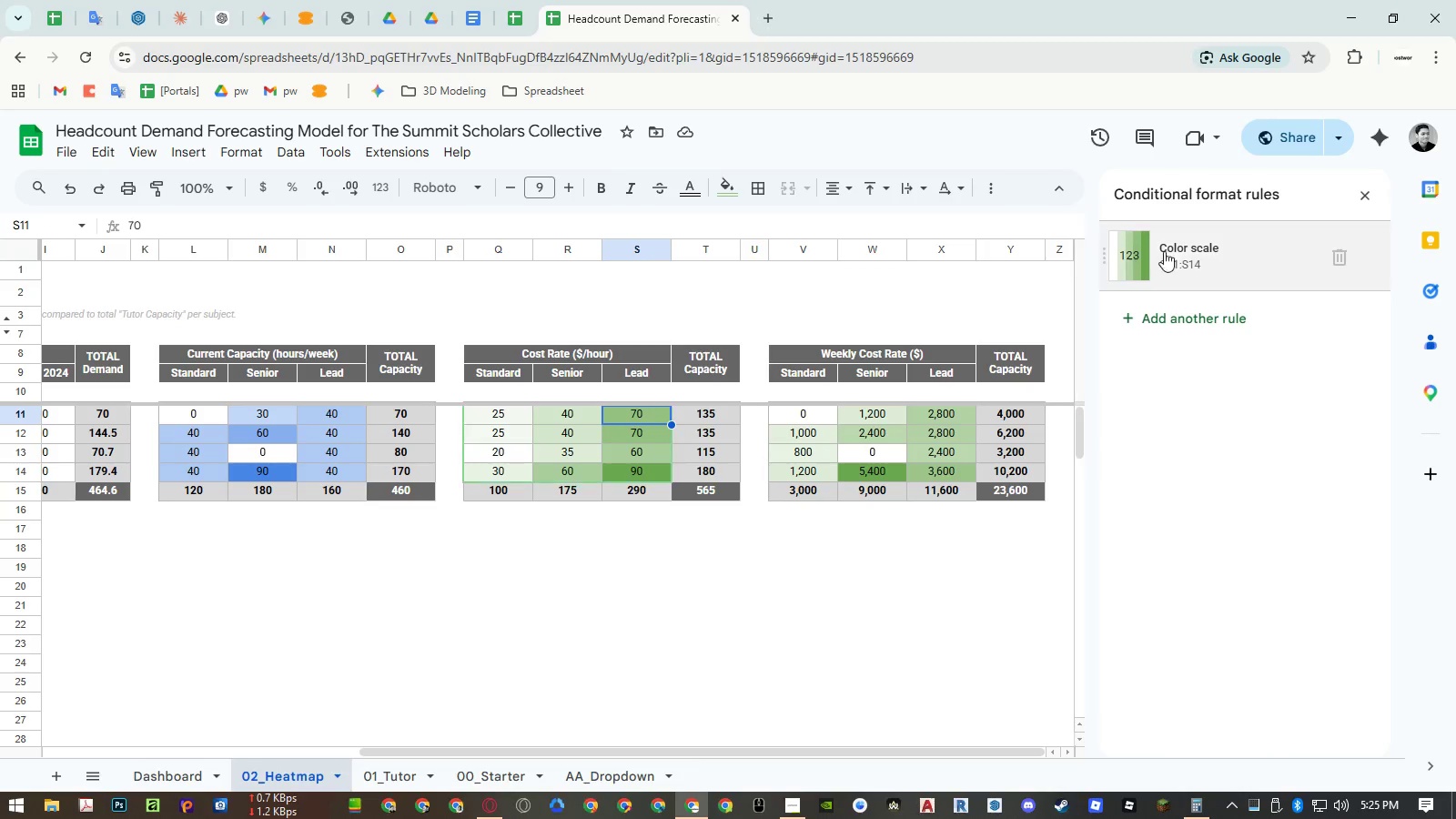 
left_click([1203, 248])
 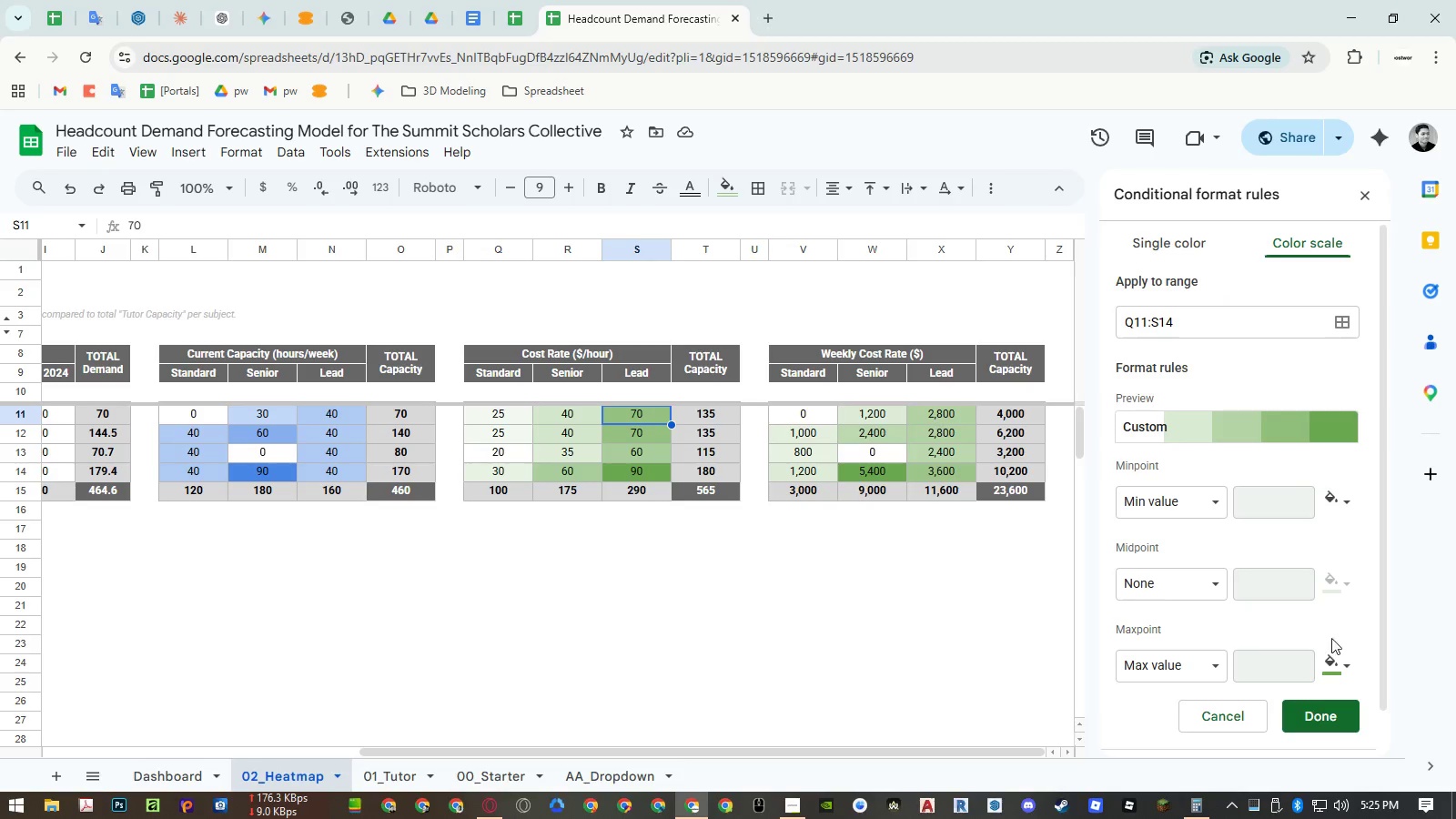 
left_click([1330, 663])
 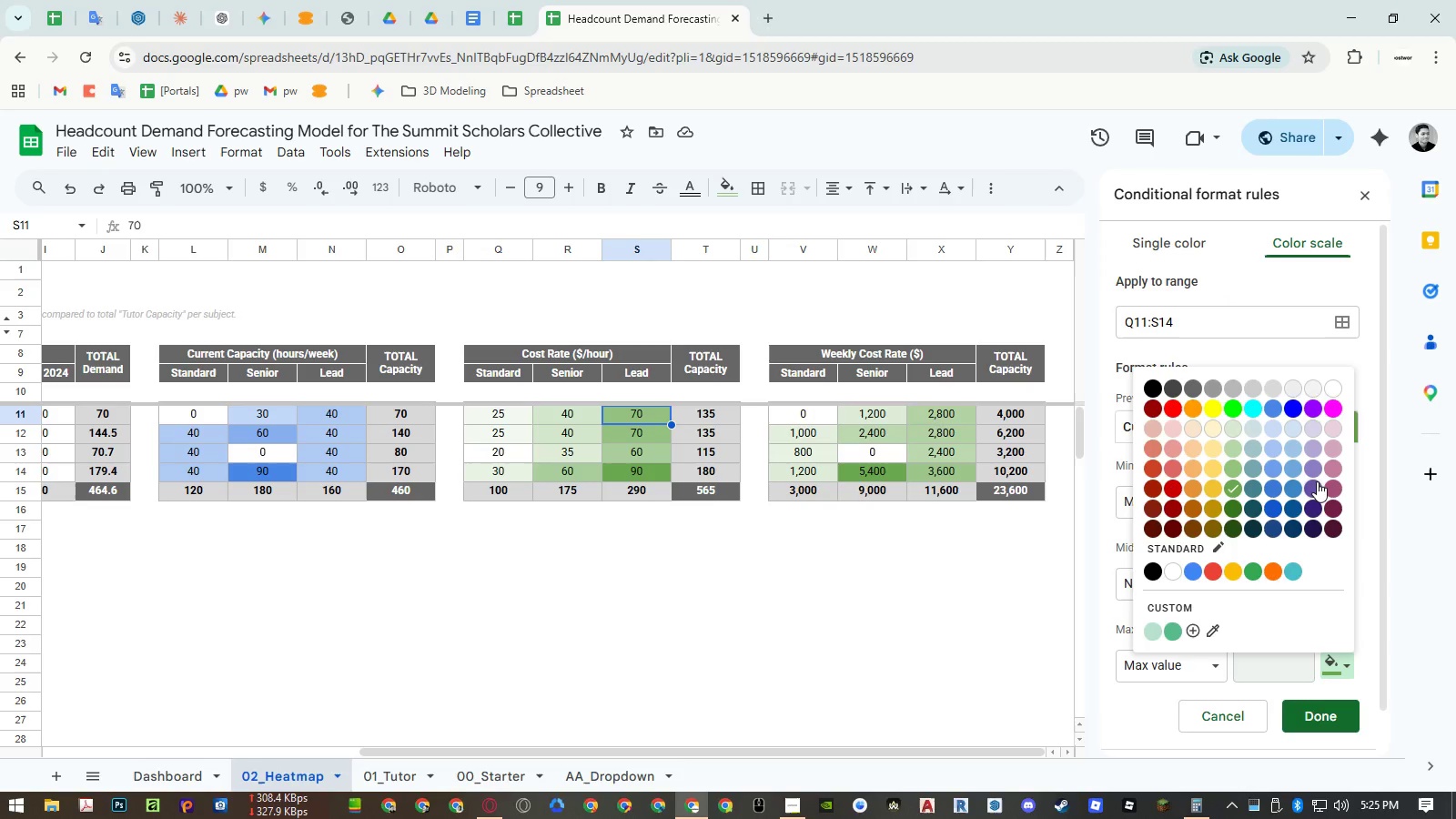 
left_click([1317, 485])
 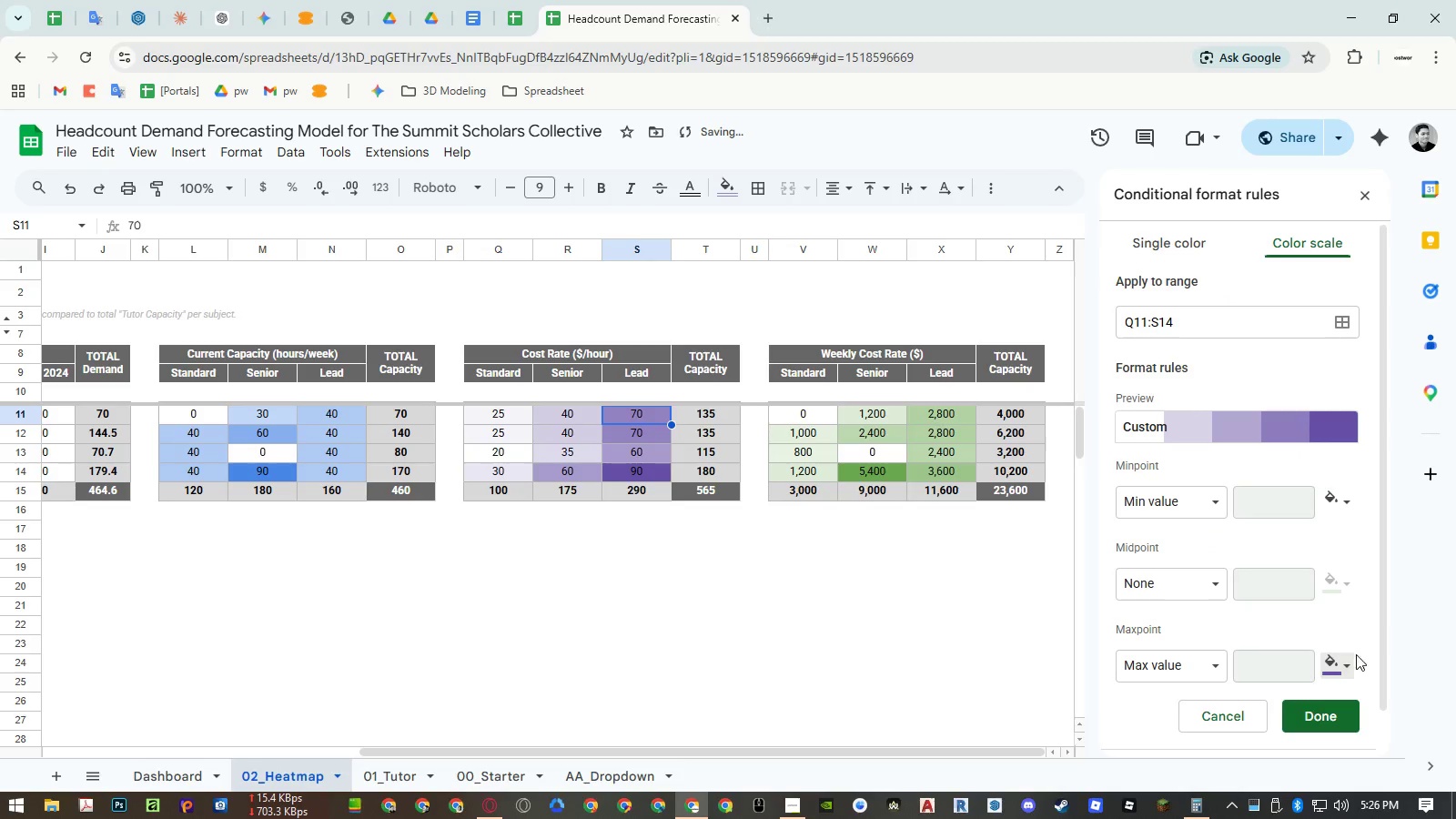 
left_click([1344, 703])
 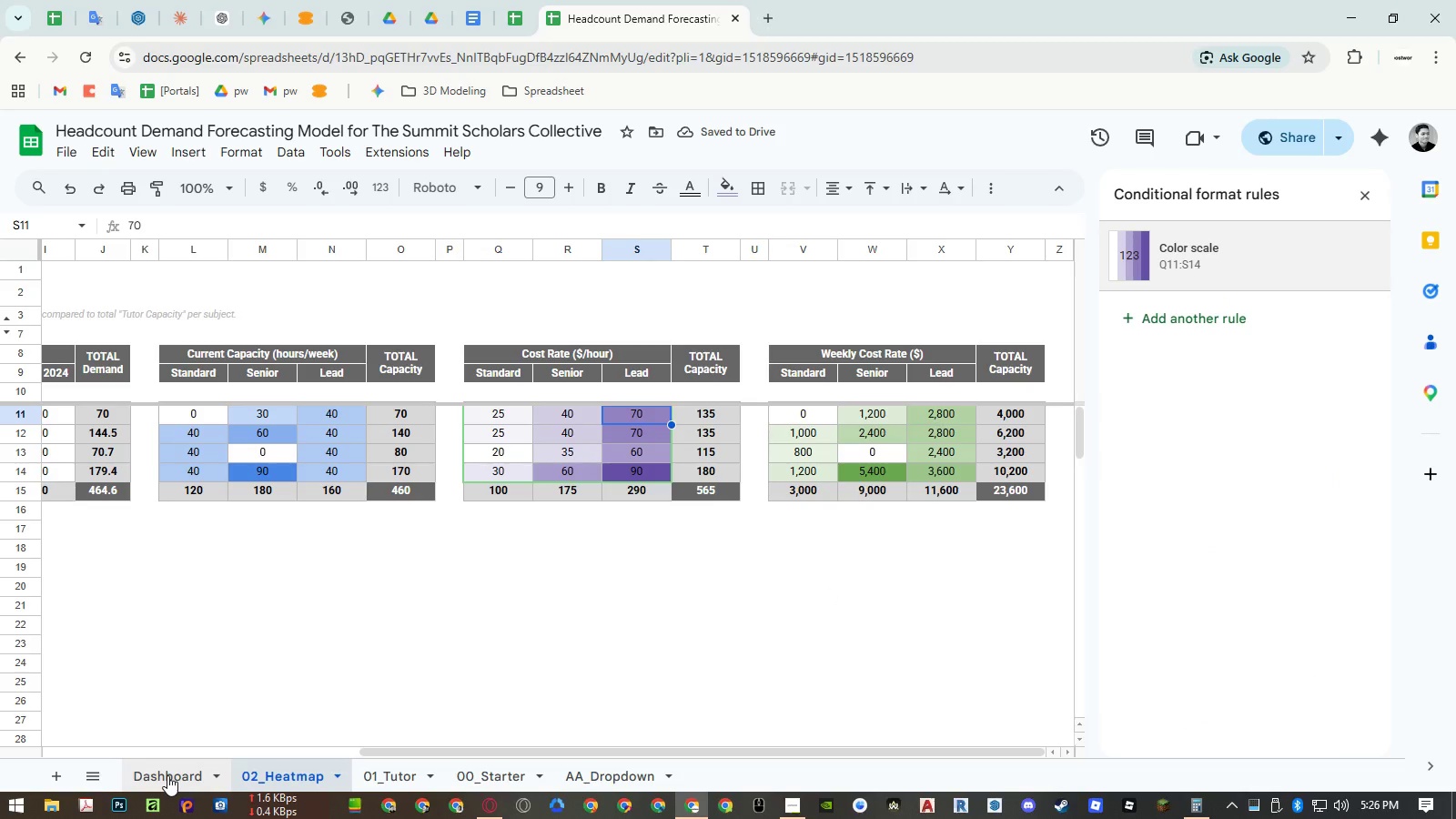 
left_click([167, 775])
 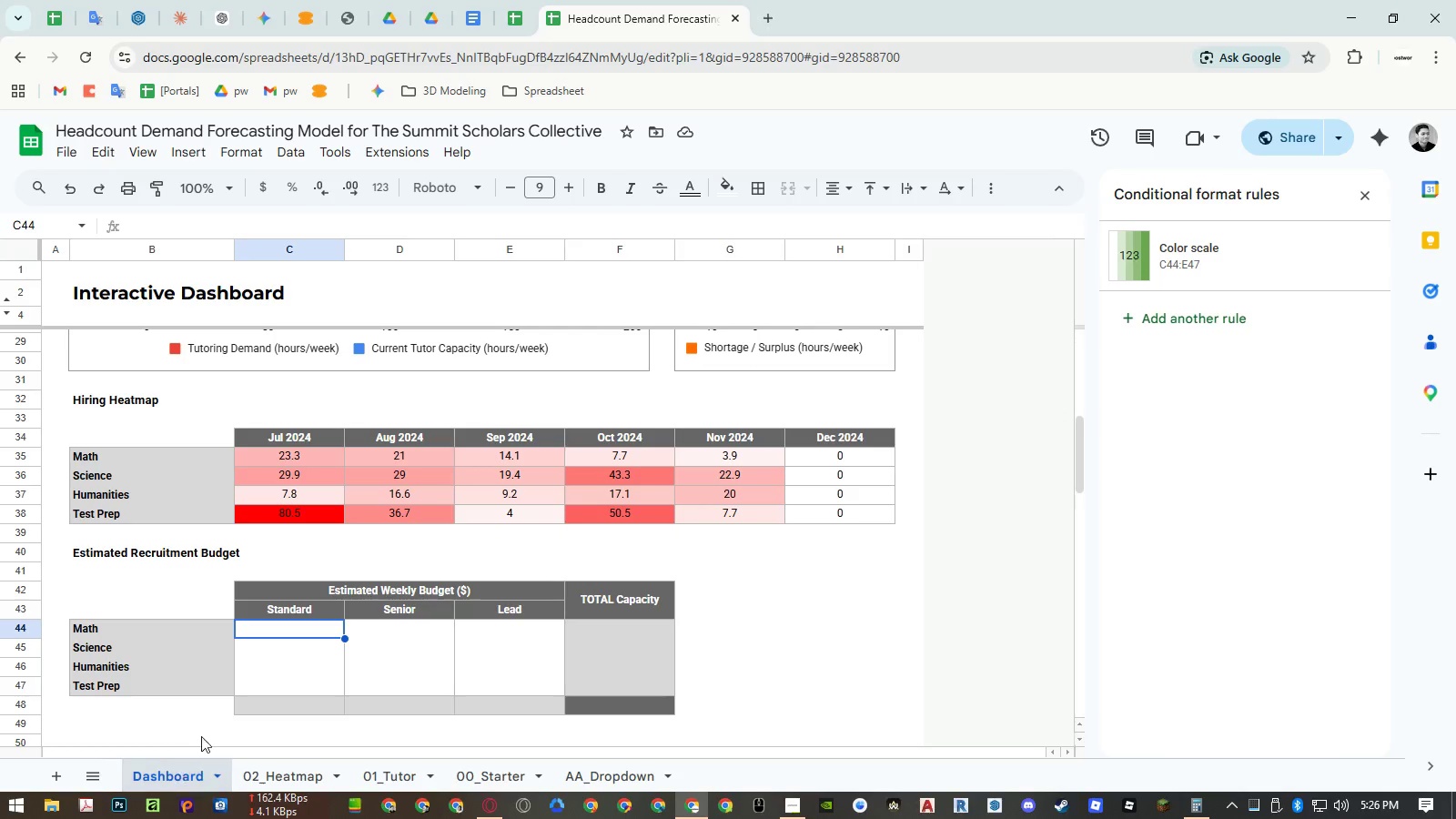 
left_click([274, 632])
 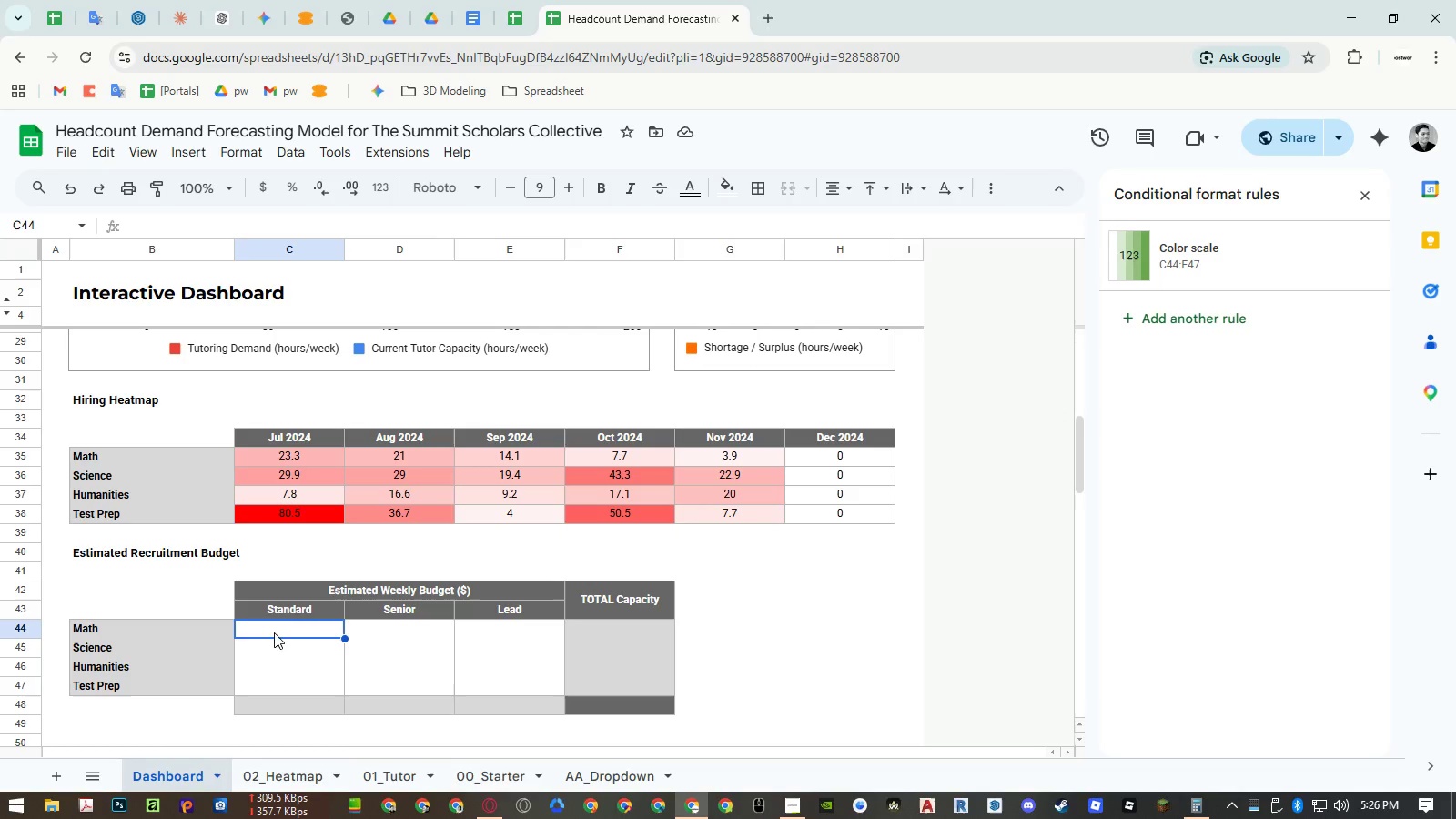 
type(=arr)
 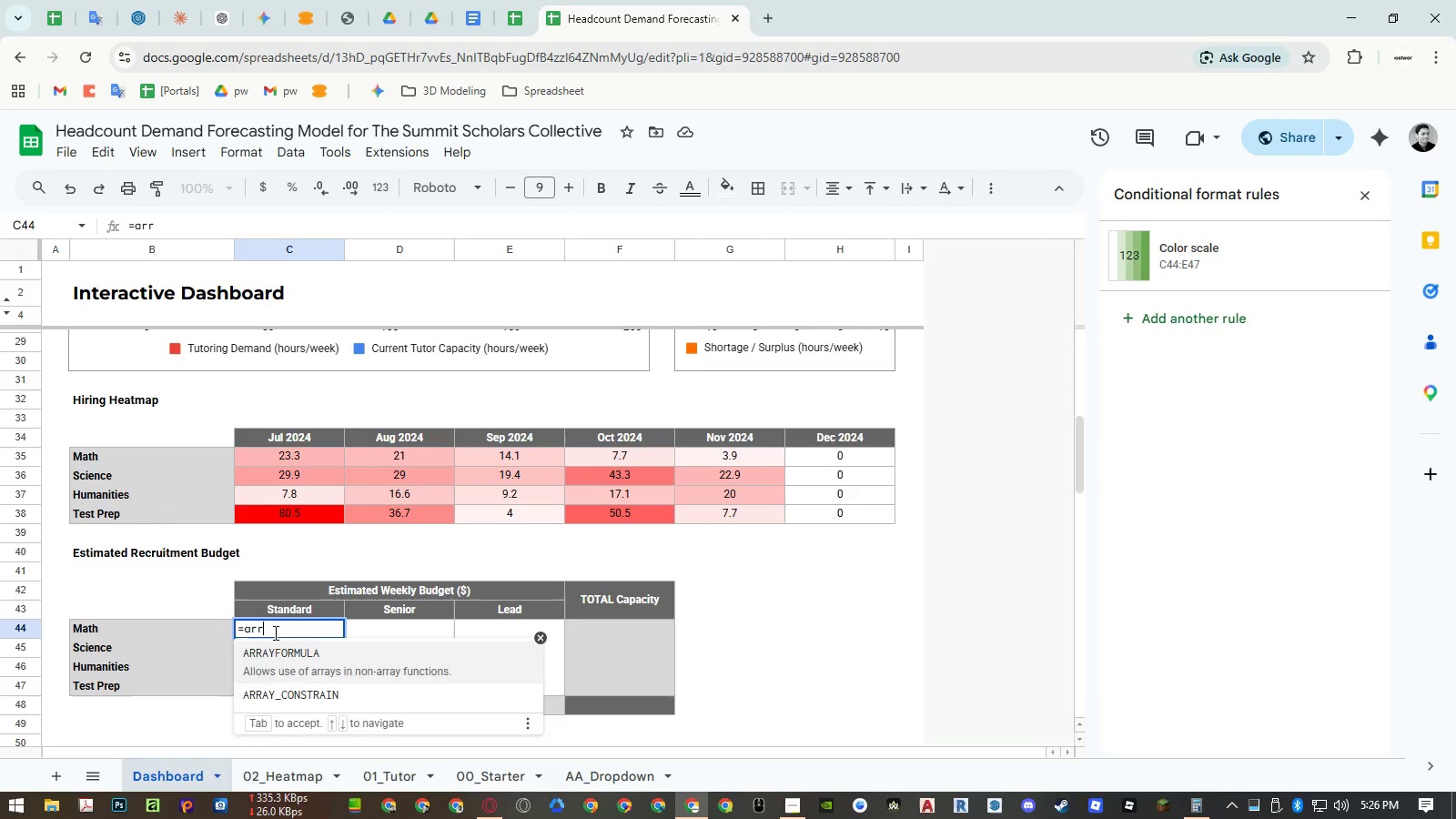 
key(Enter)
 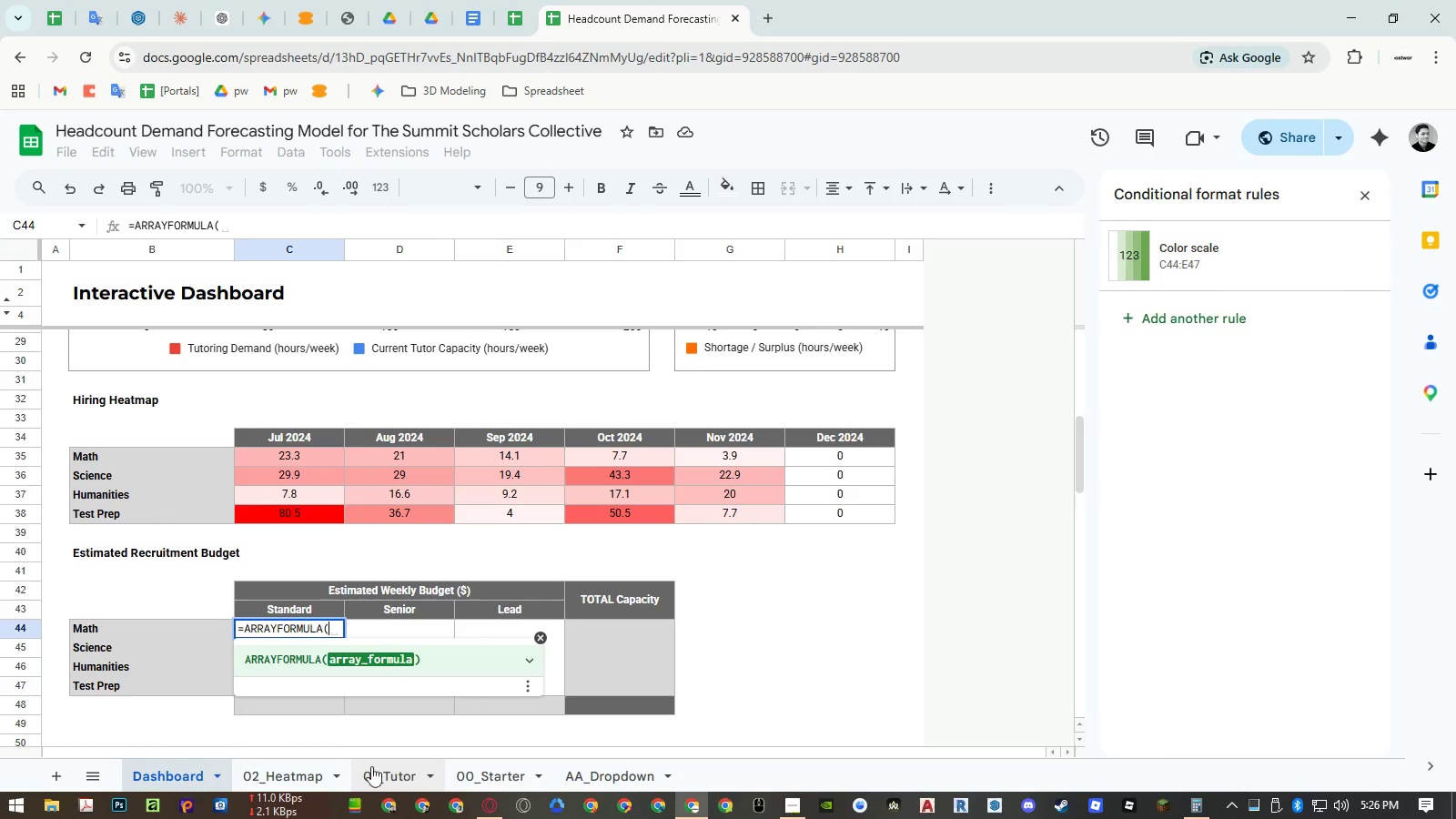 
left_click([317, 774])
 